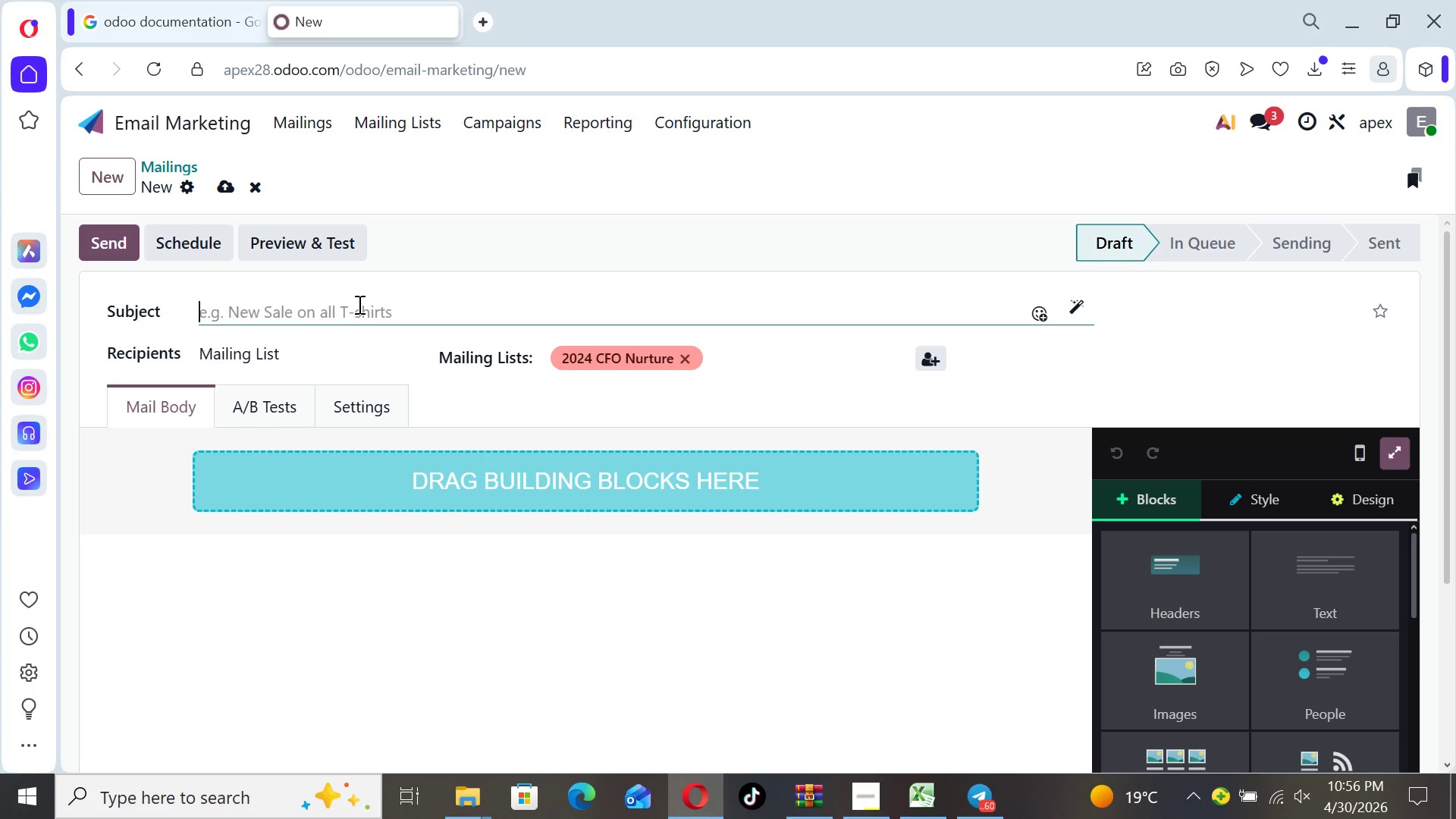 
key(Shift+BracketLeft)
 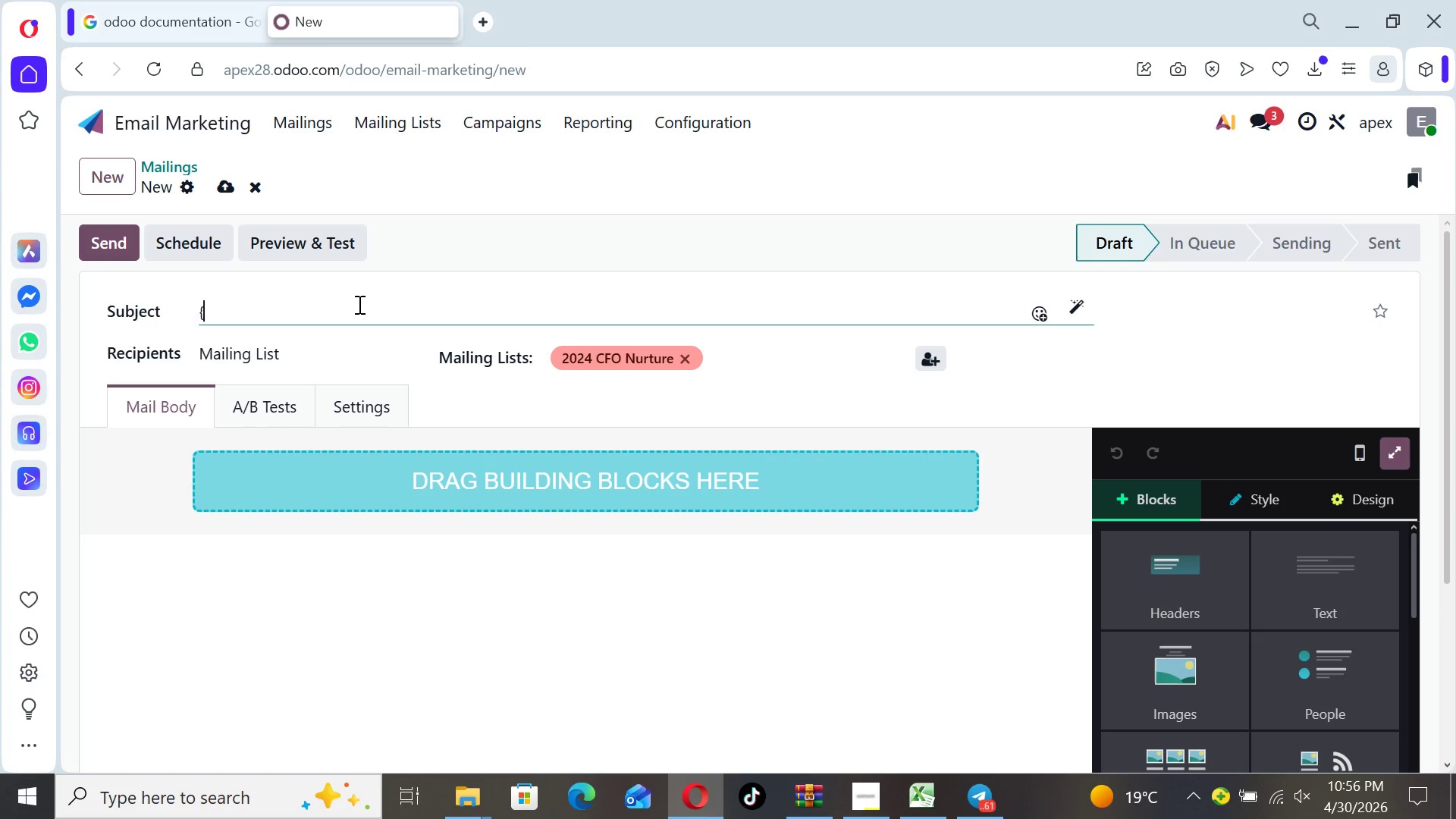 
key(Shift+BracketLeft)
 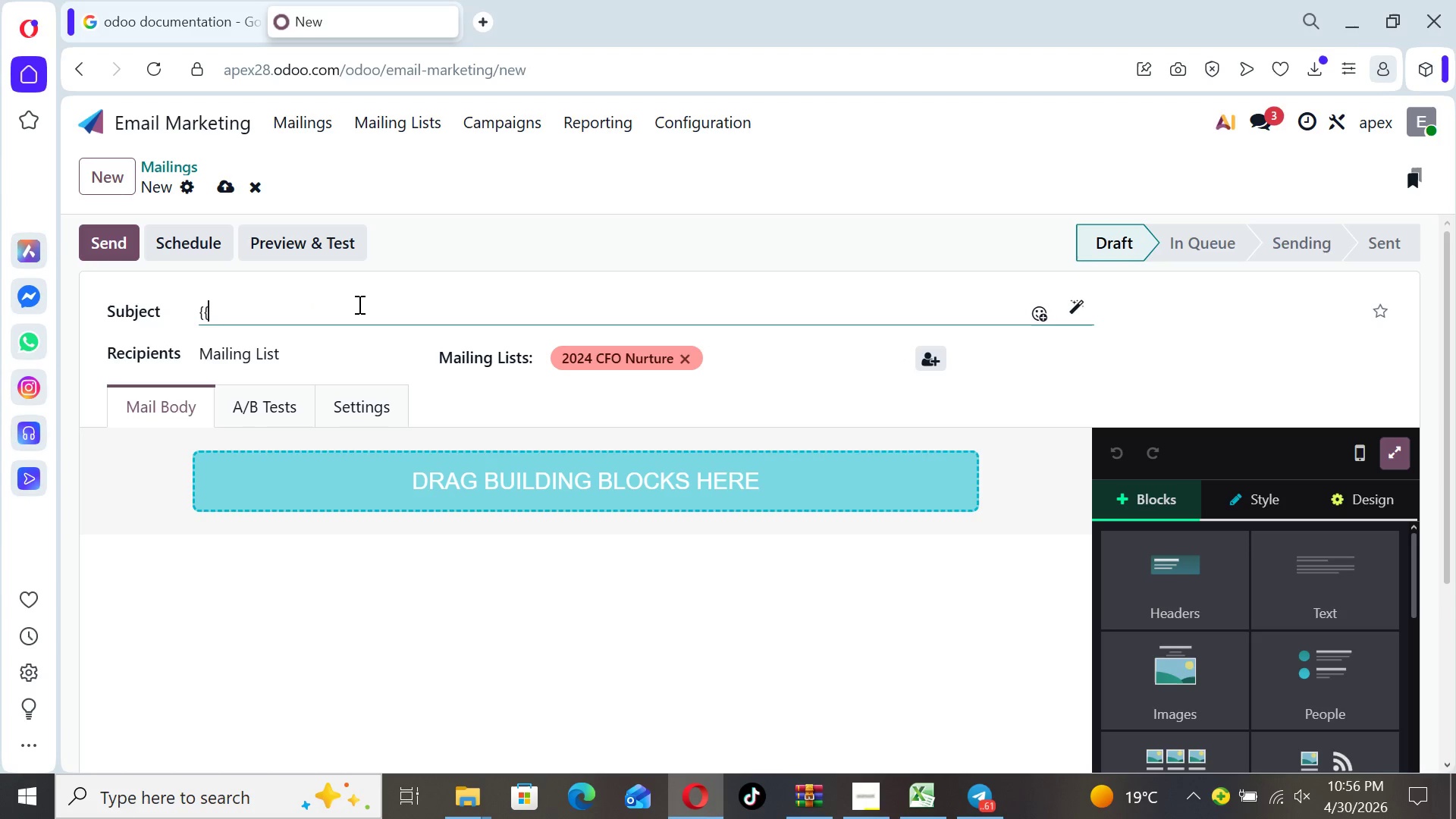 
type(ob)
key(Backspace)
key(Backspace)
type( object.name }})
 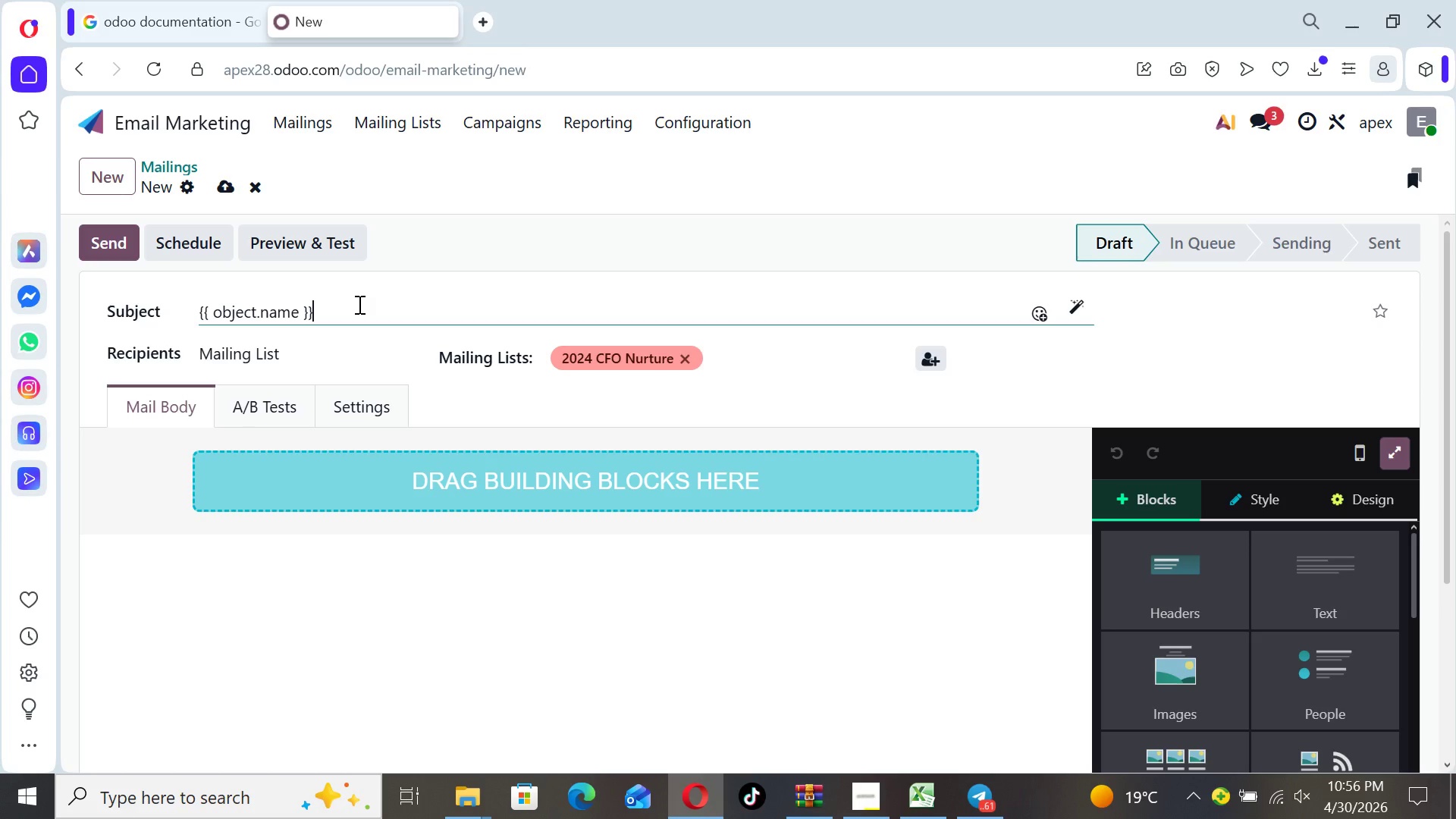 
type(, key financial insight for {{ object . industry }})
 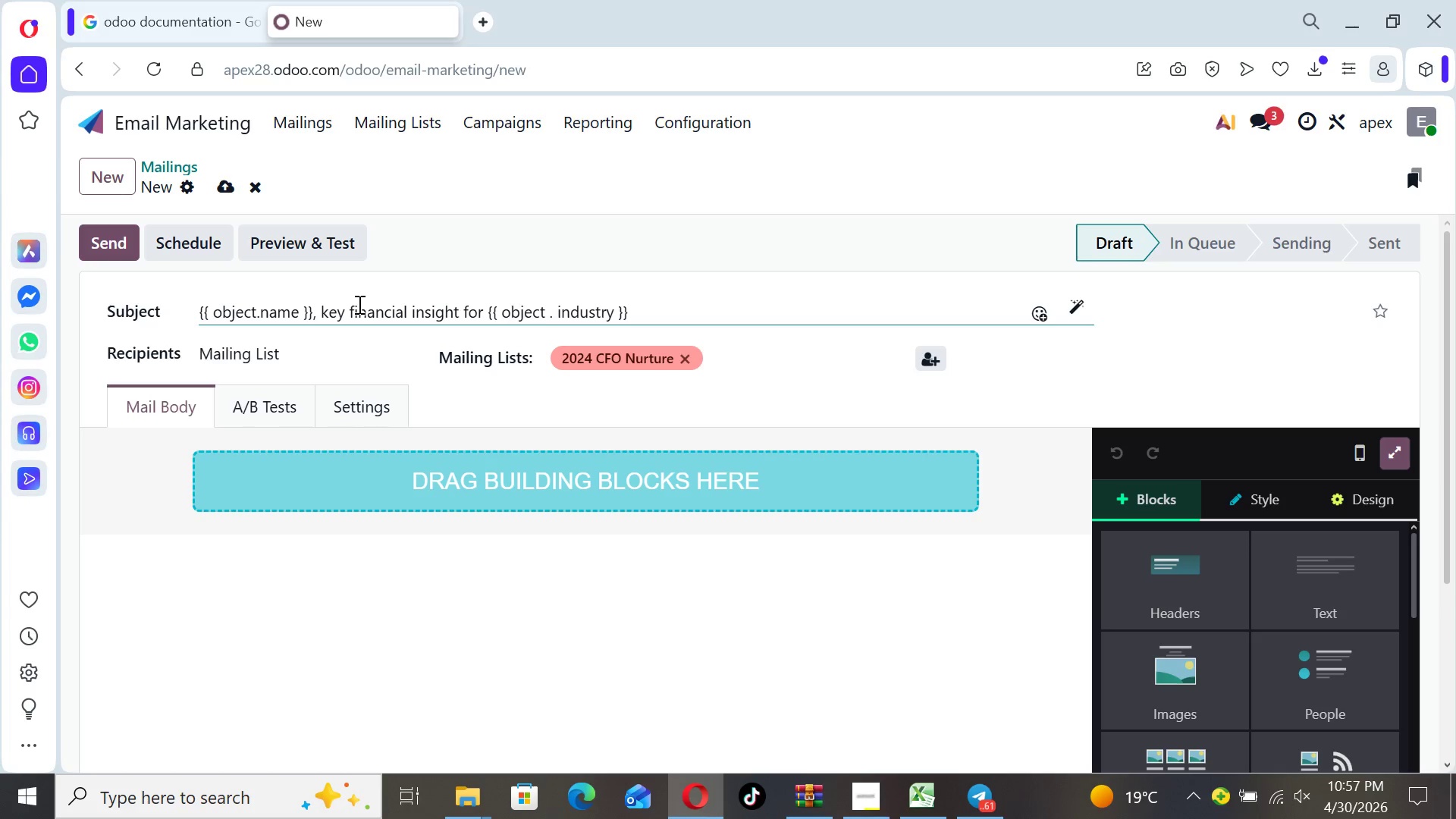 
type( companies)
 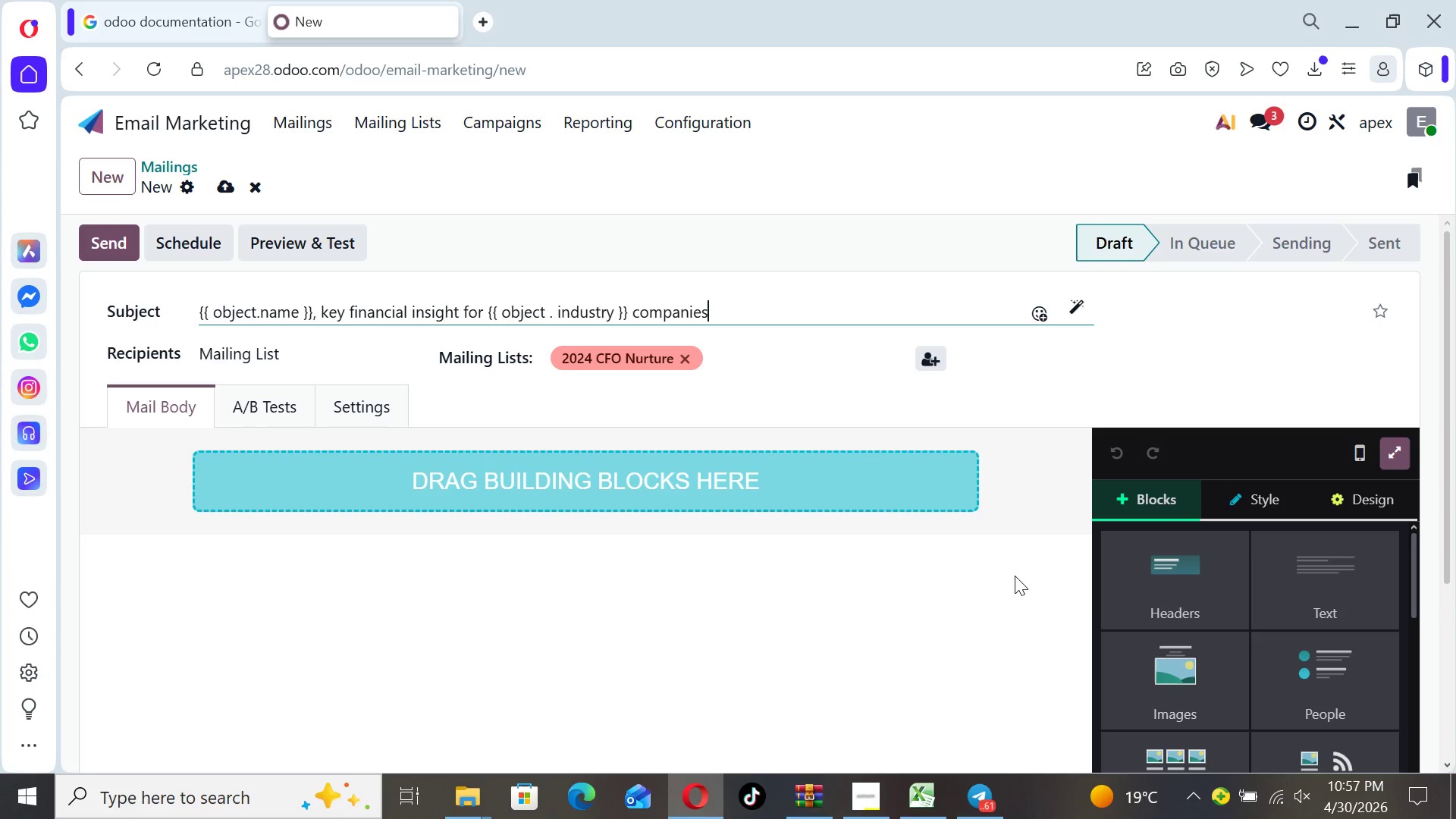 
left_click([1308, 597])
 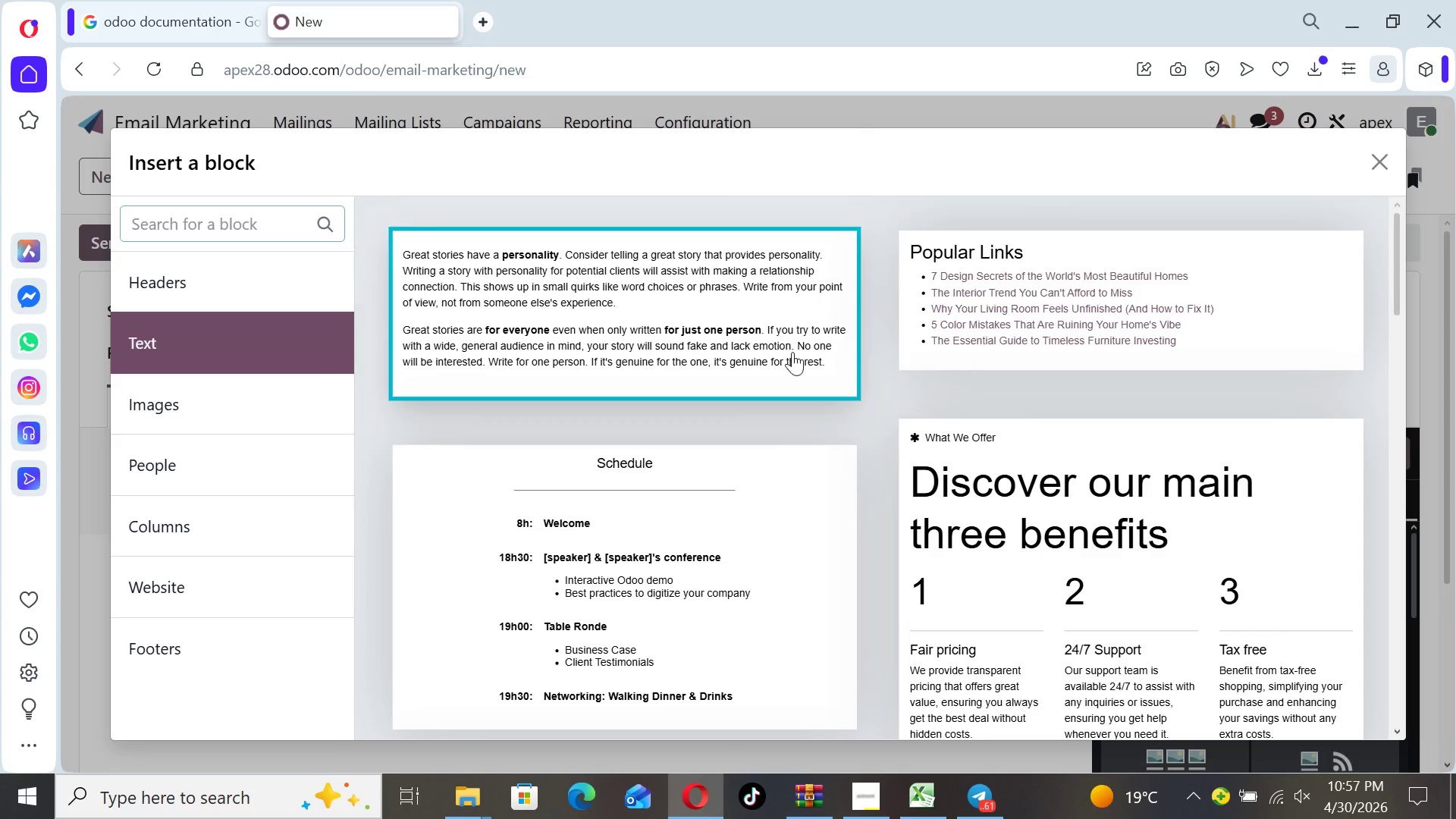 
left_click([770, 352])
 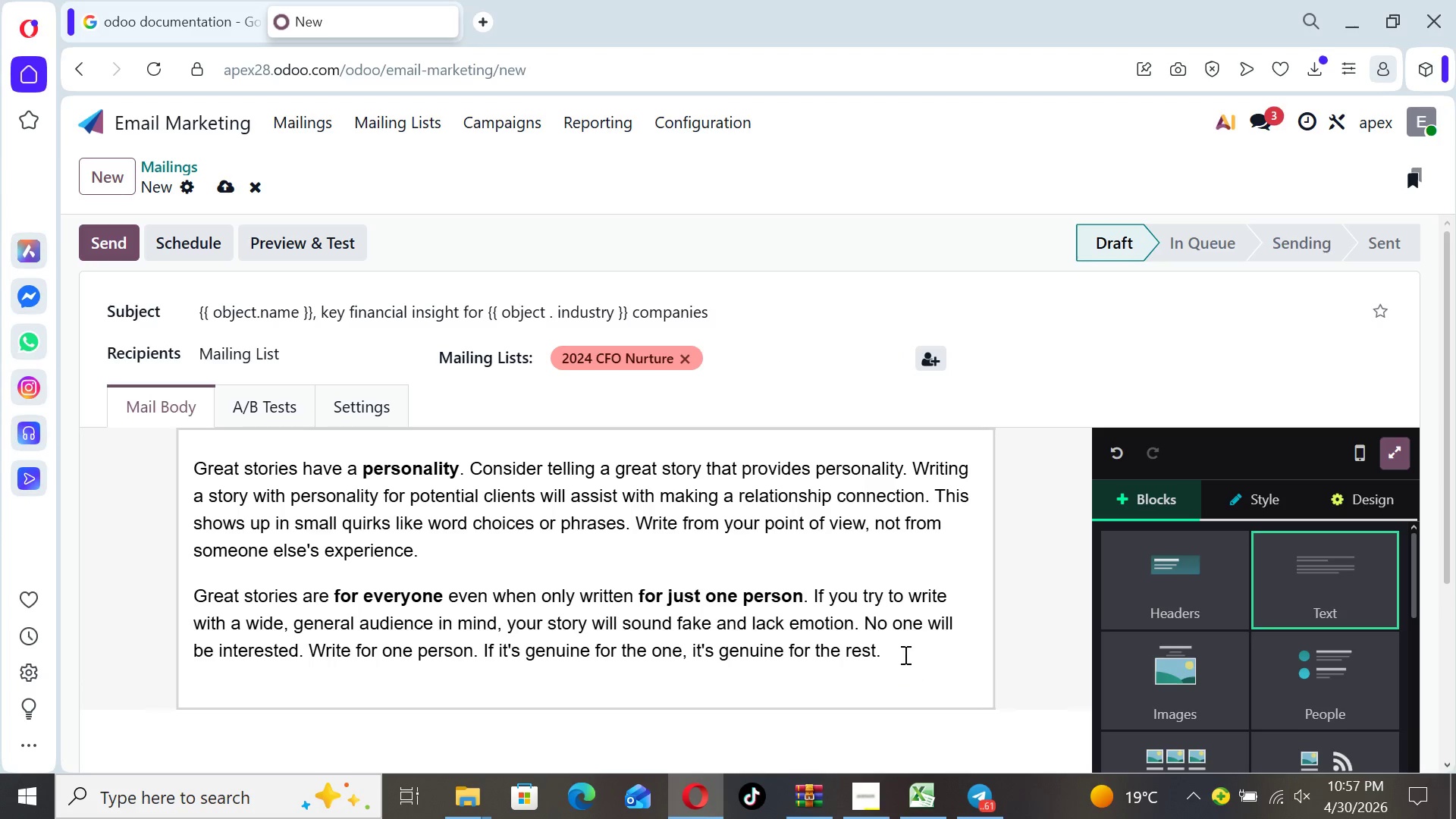 
left_click_drag(start_coordinate=[901, 651], to_coordinate=[189, 457])
 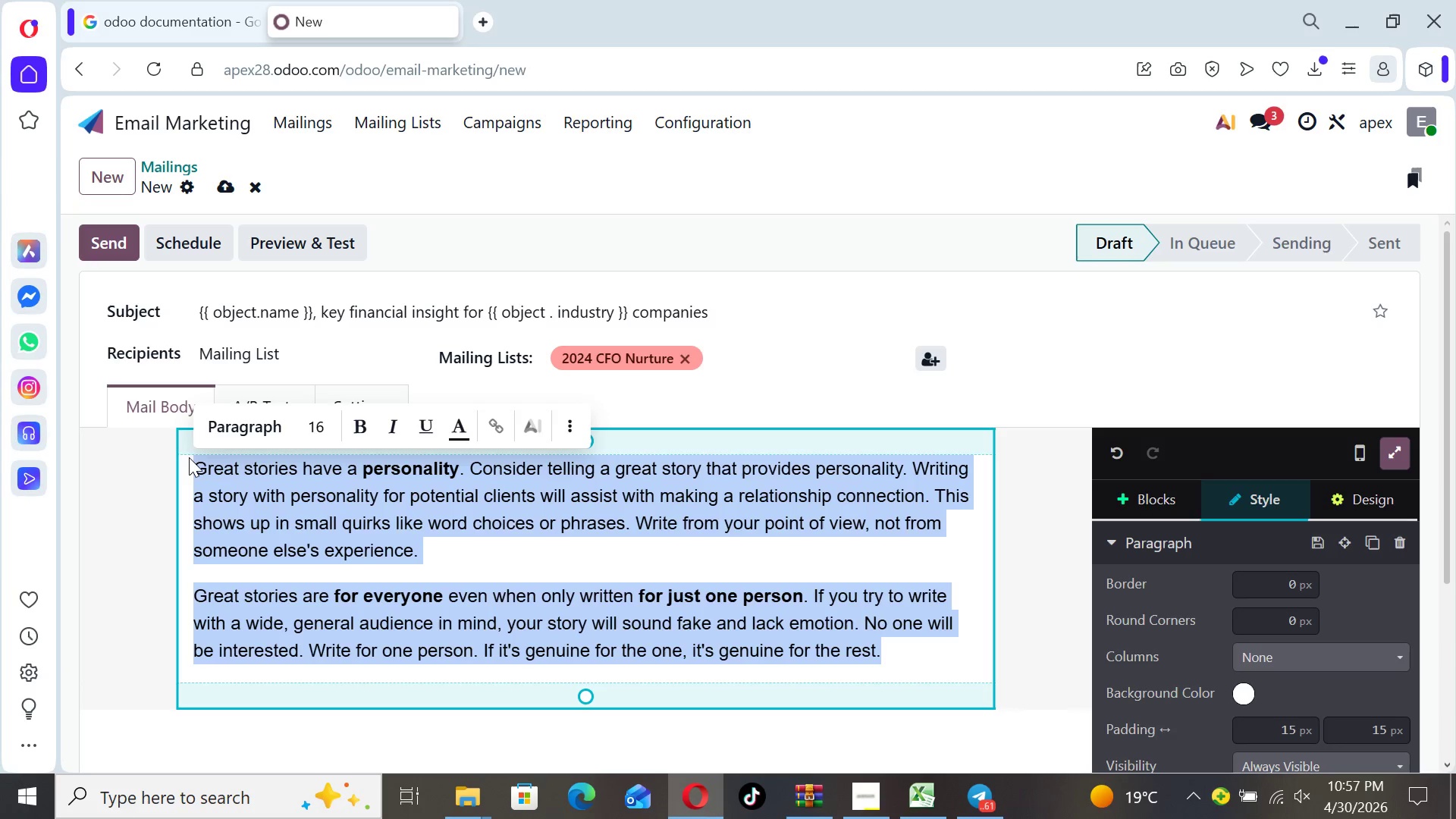 
key(Backspace)
 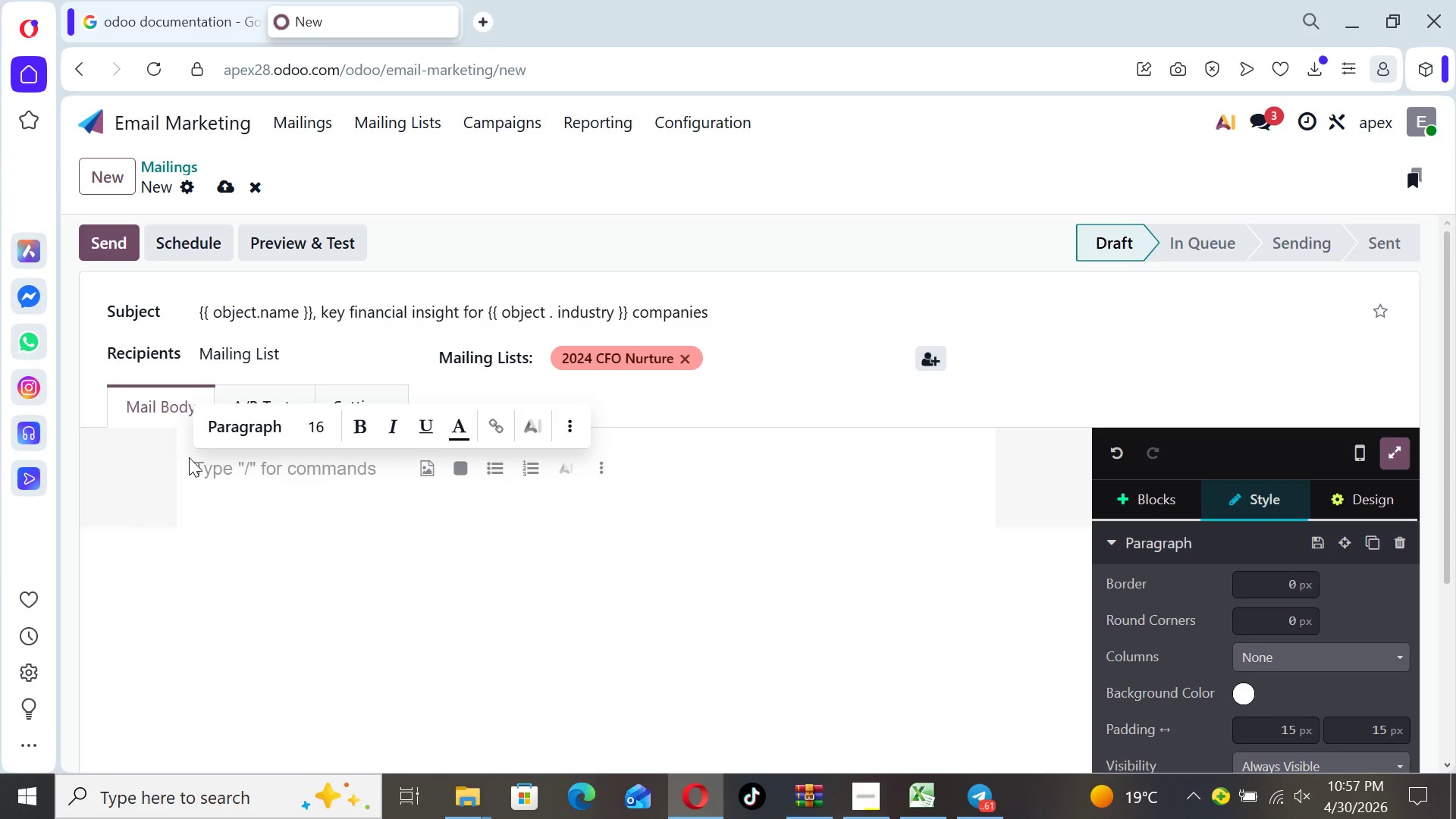 
key(Control+ControlLeft)
 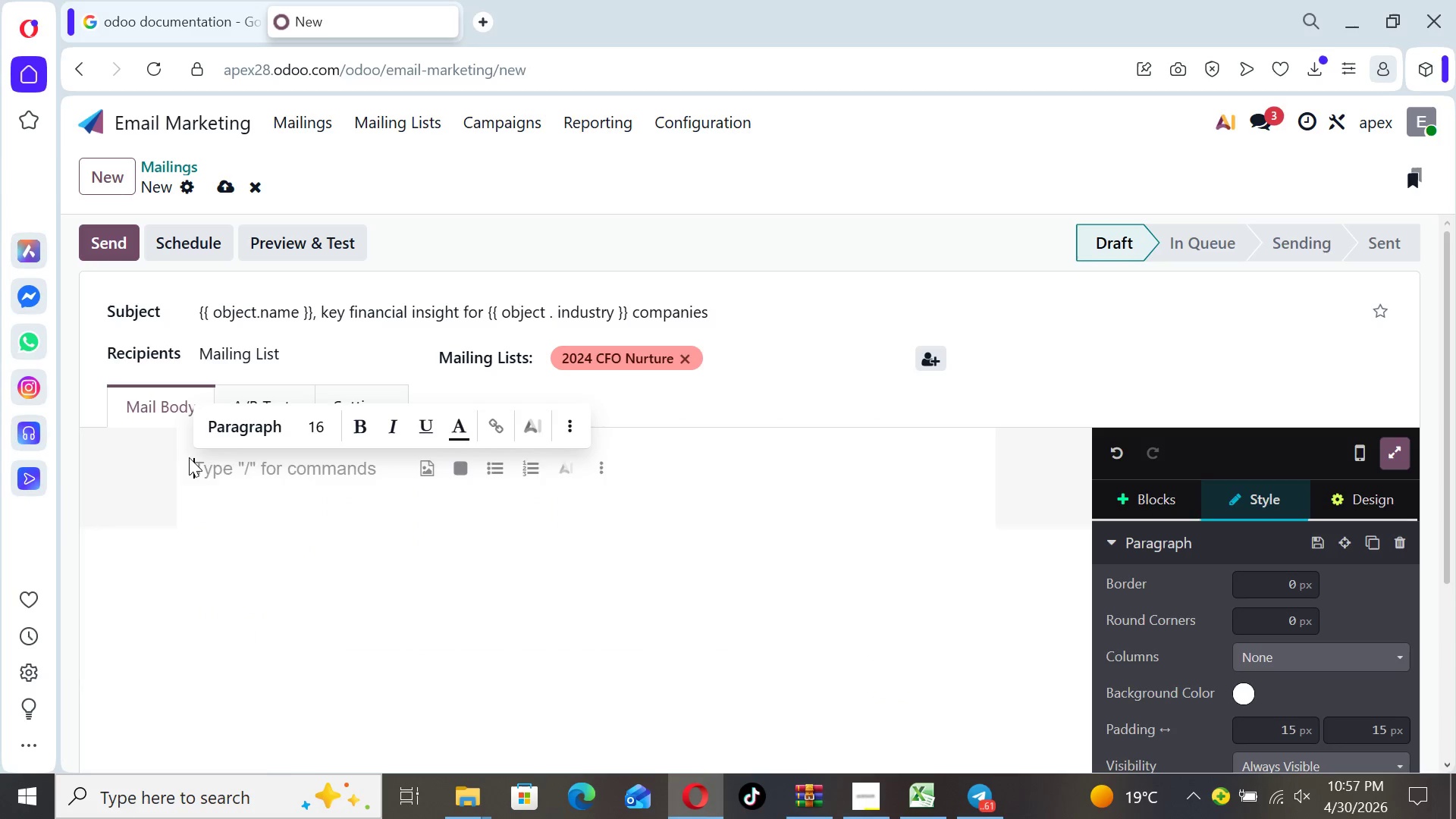 
key(Control+V)
 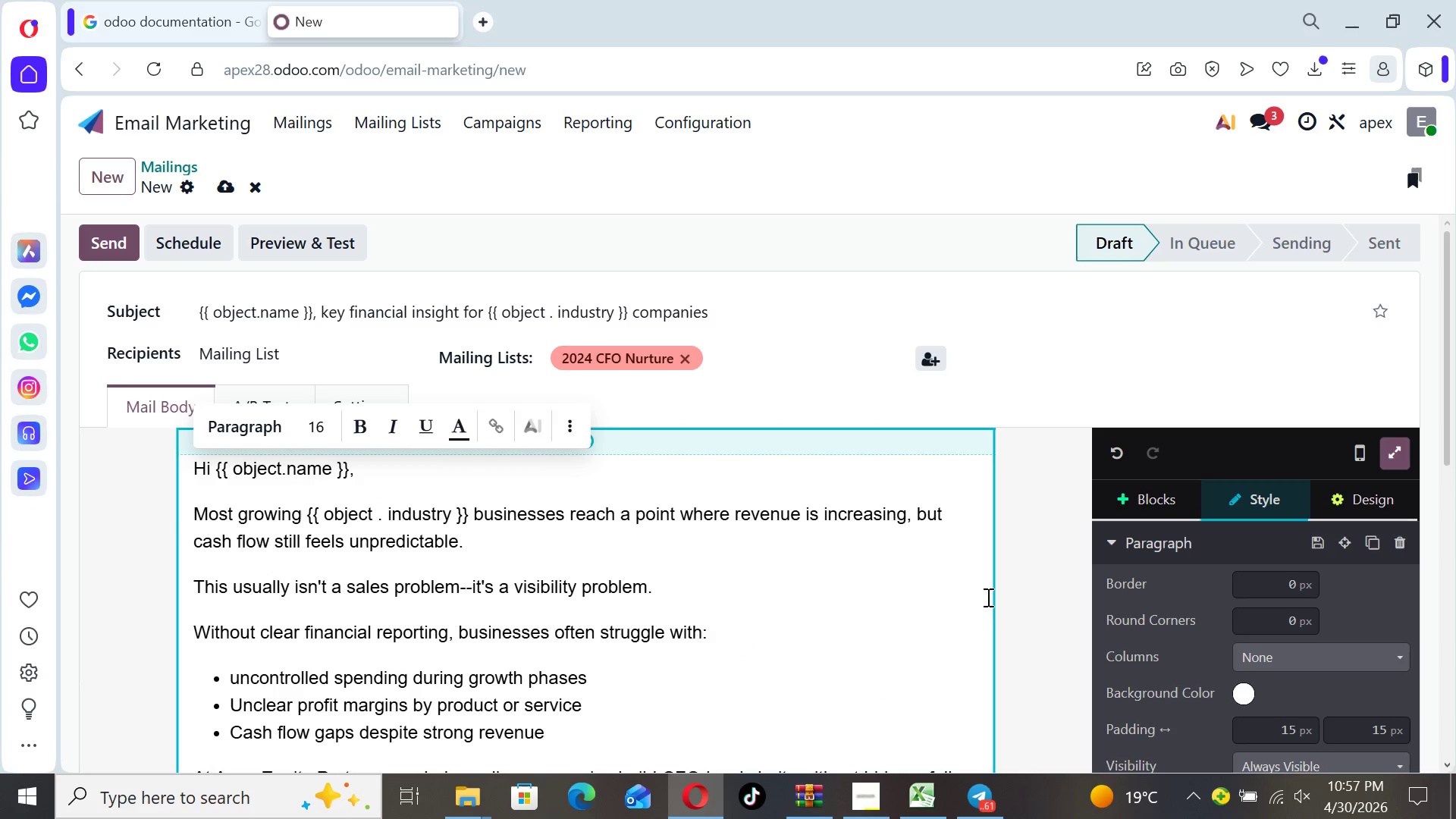 
left_click([1078, 612])
 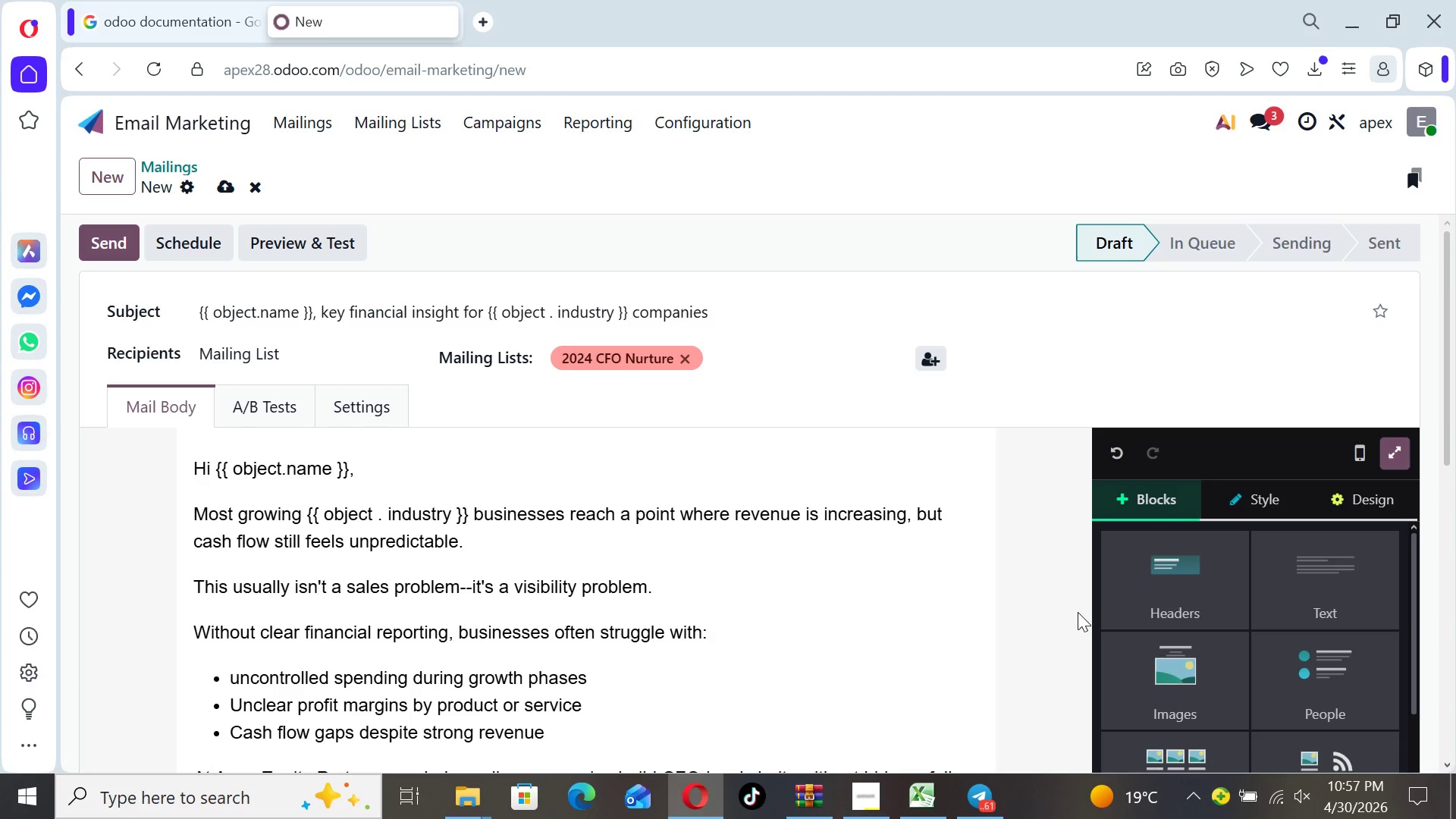 
key(ArrowDown)
 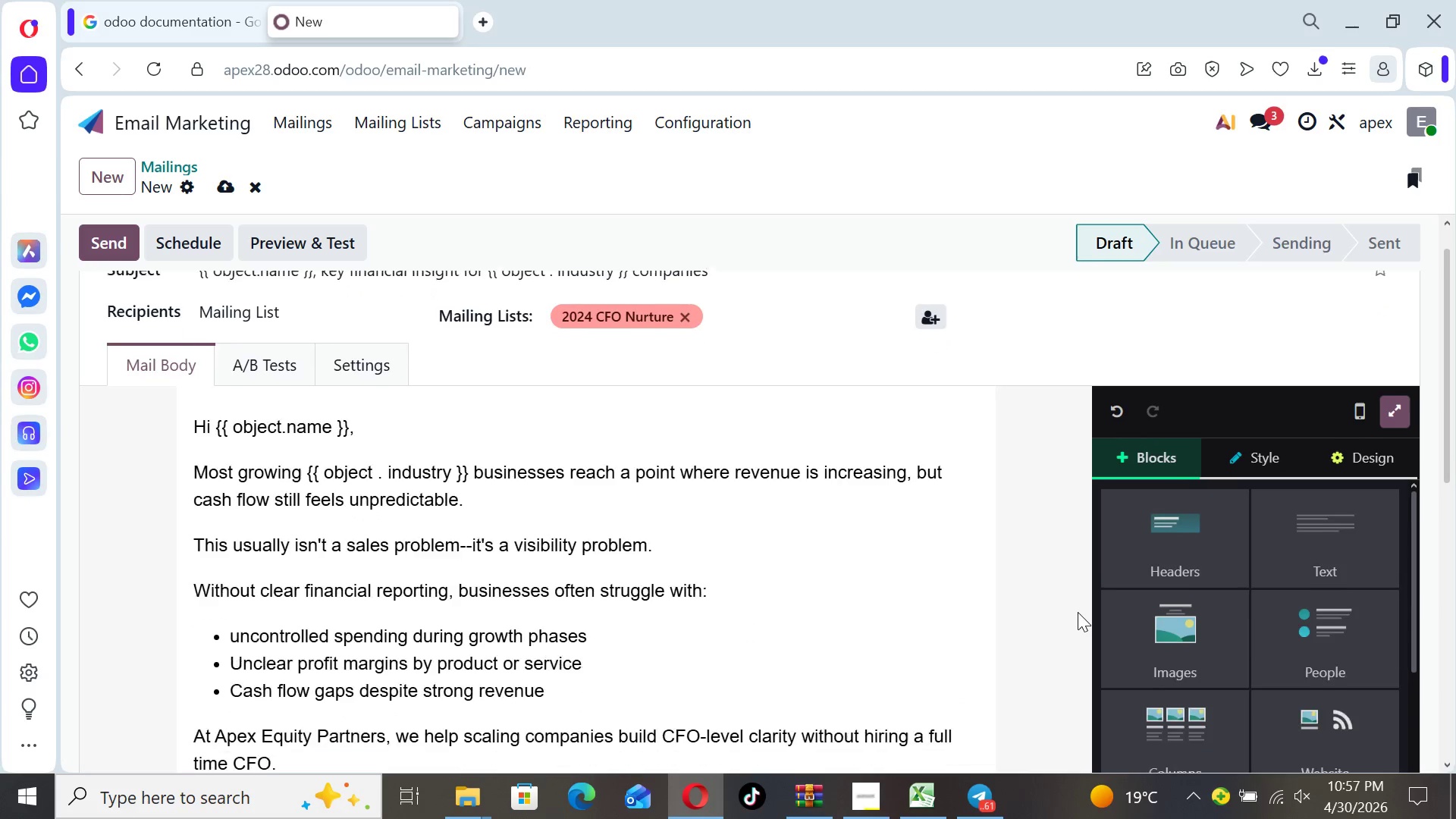 
key(ArrowDown)
 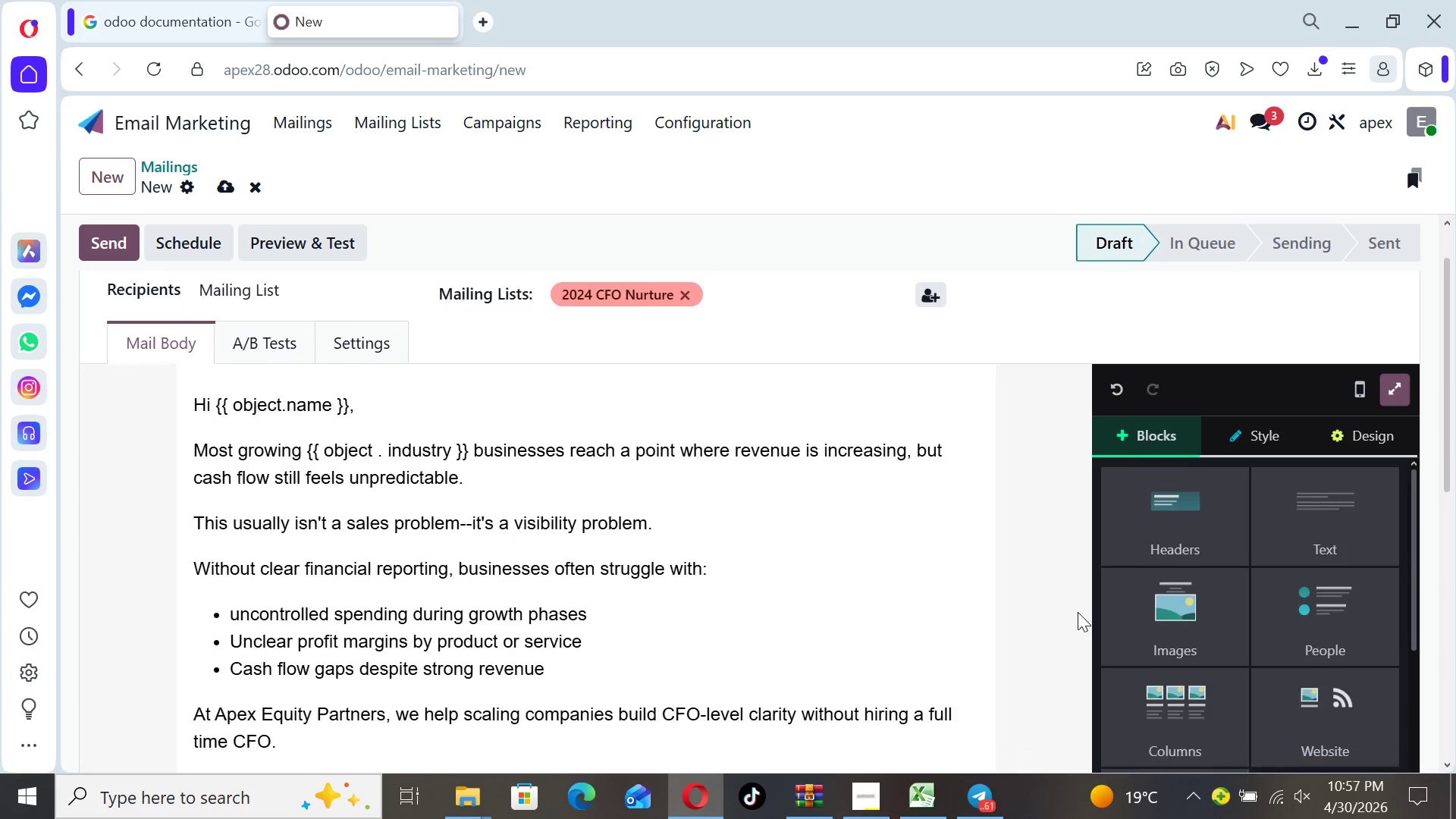 
key(ArrowDown)
 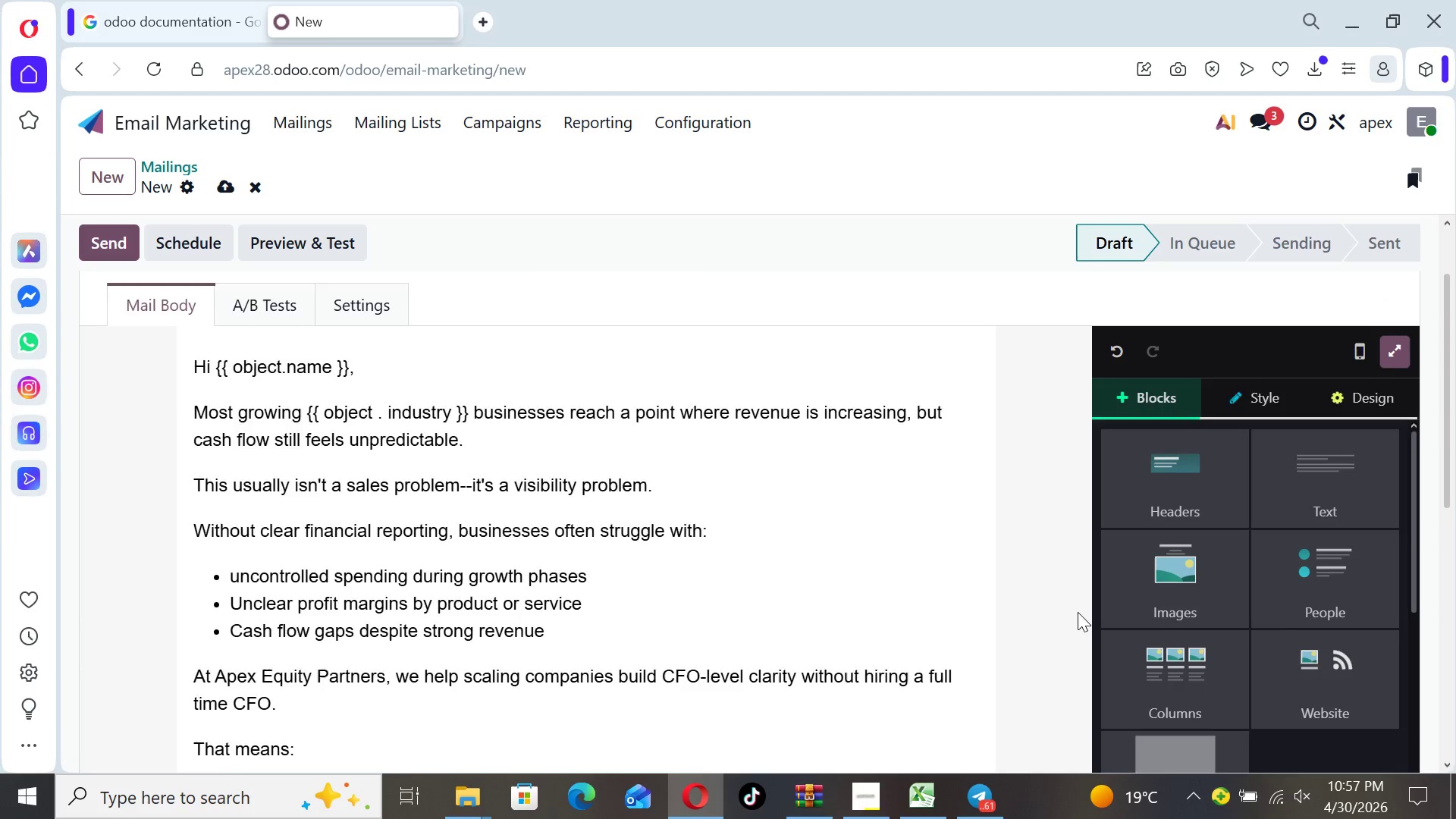 
key(ArrowDown)
 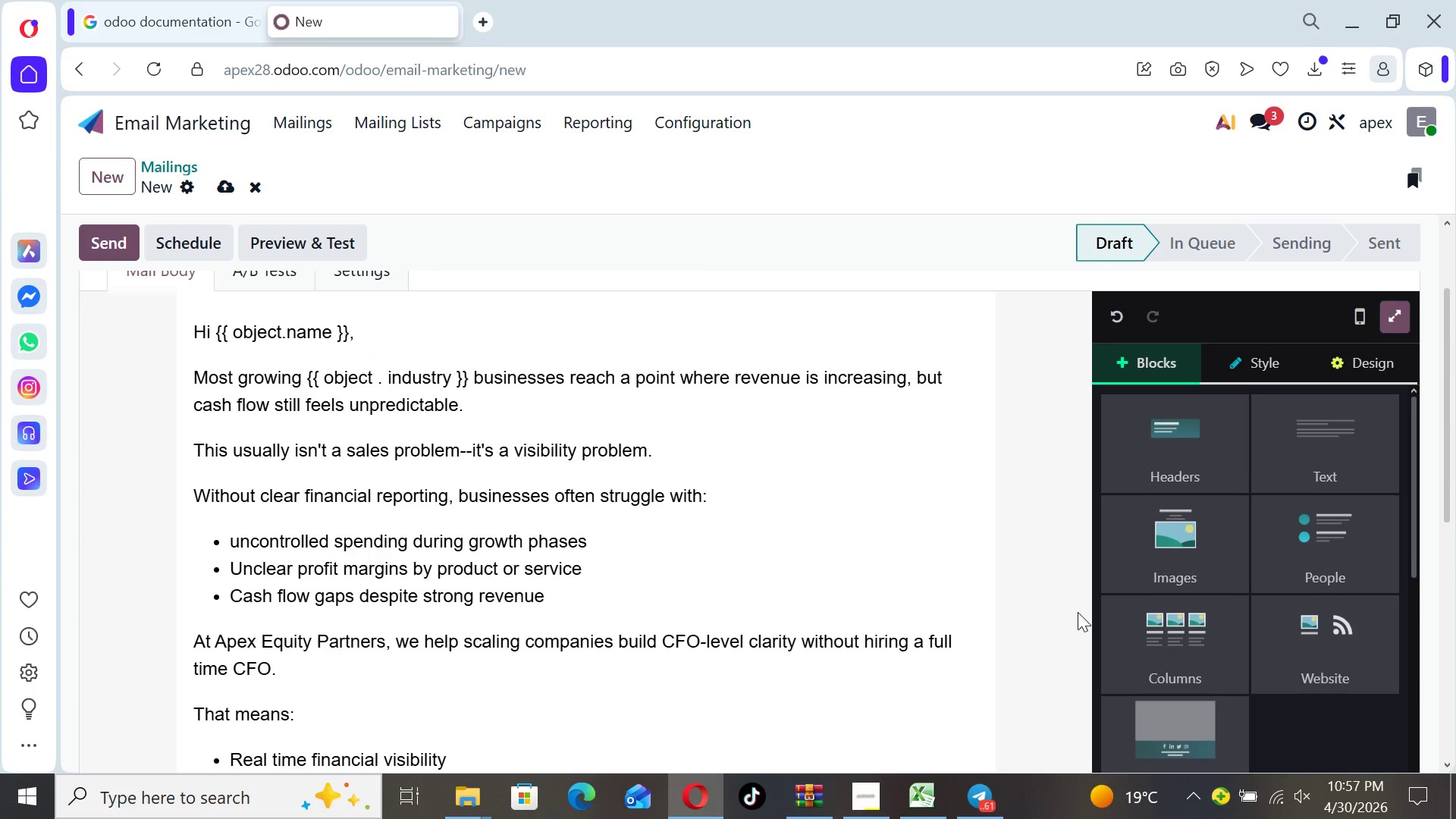 
key(ArrowDown)
 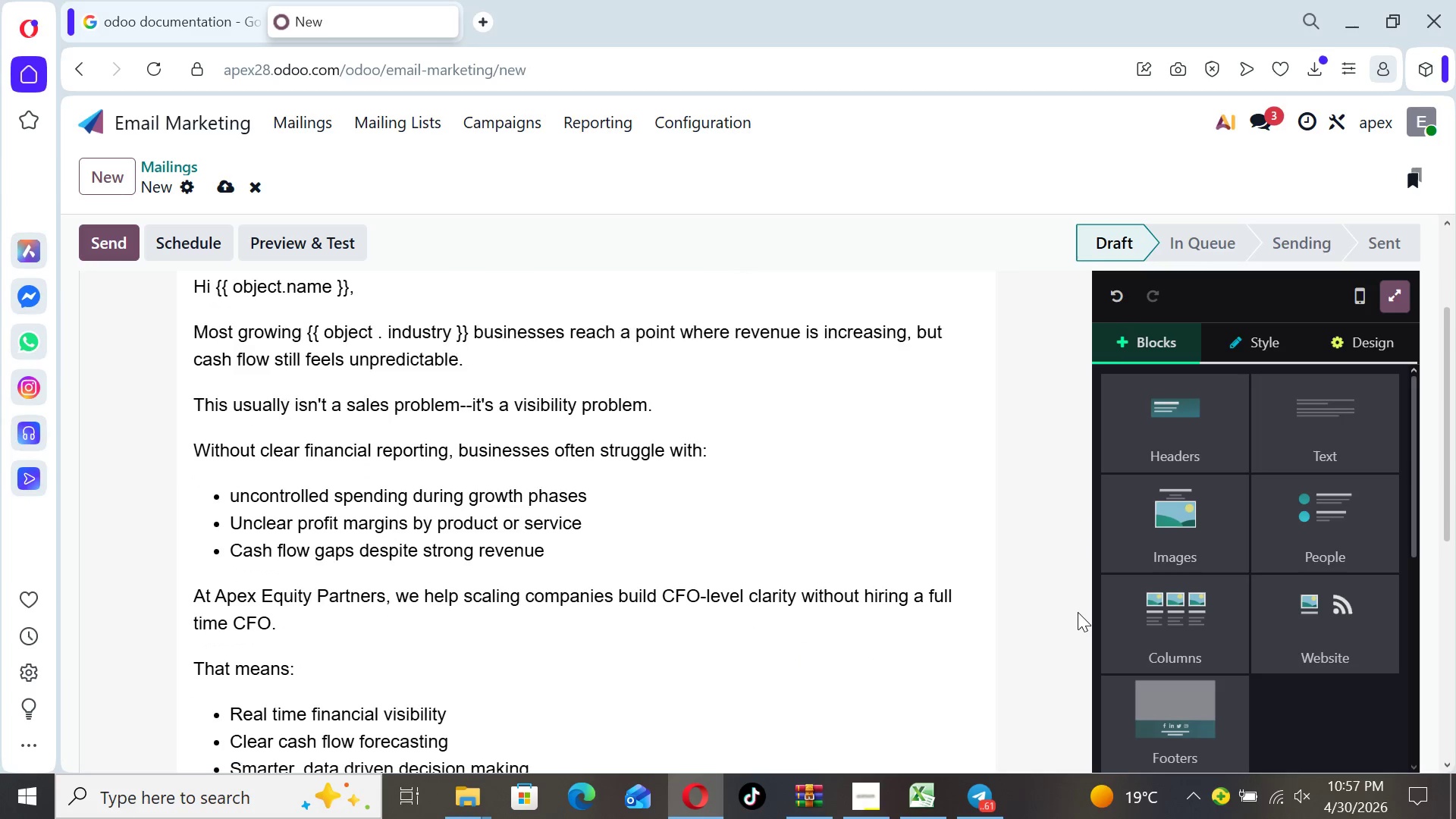 
key(ArrowDown)
 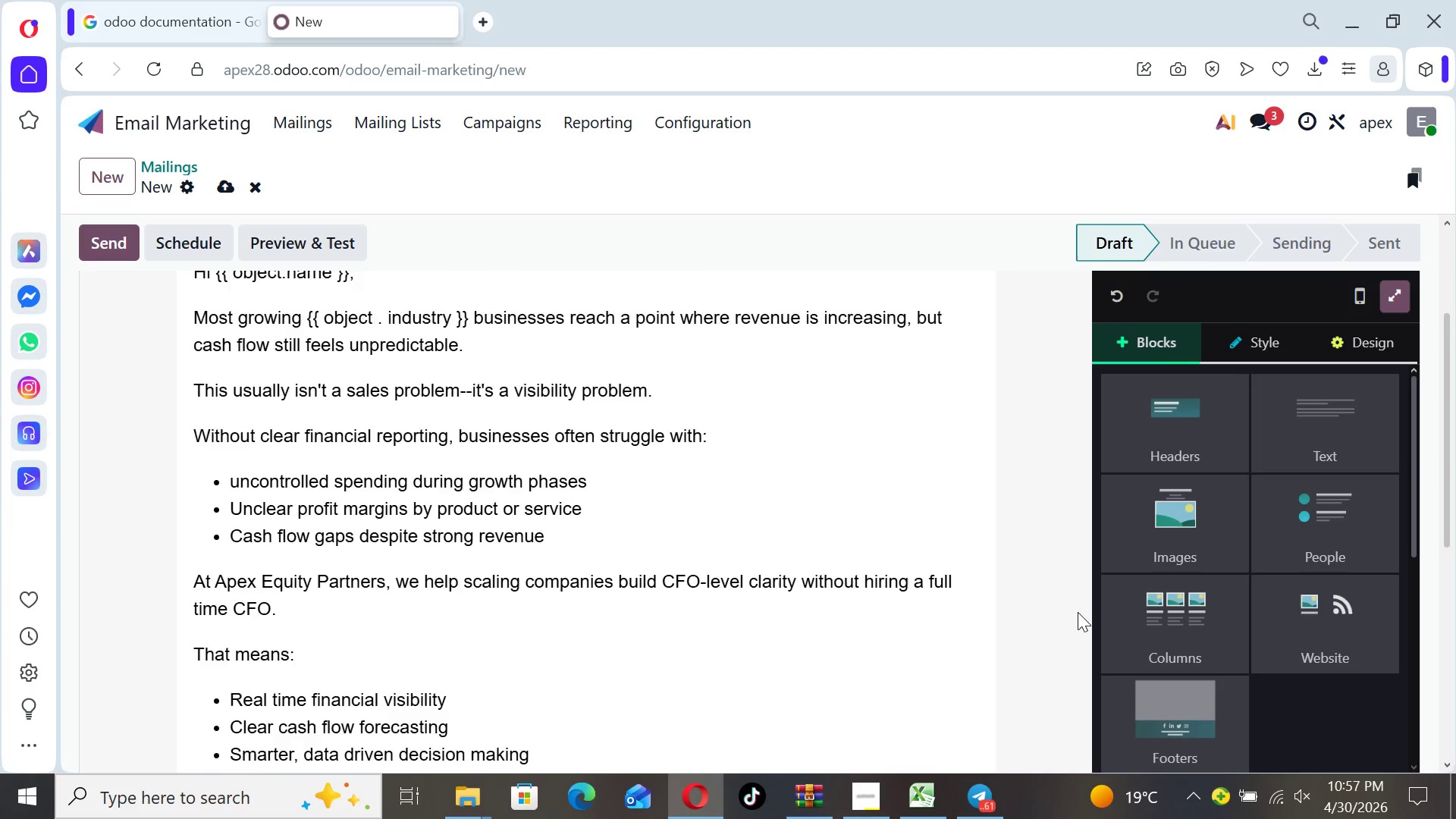 
key(ArrowDown)
 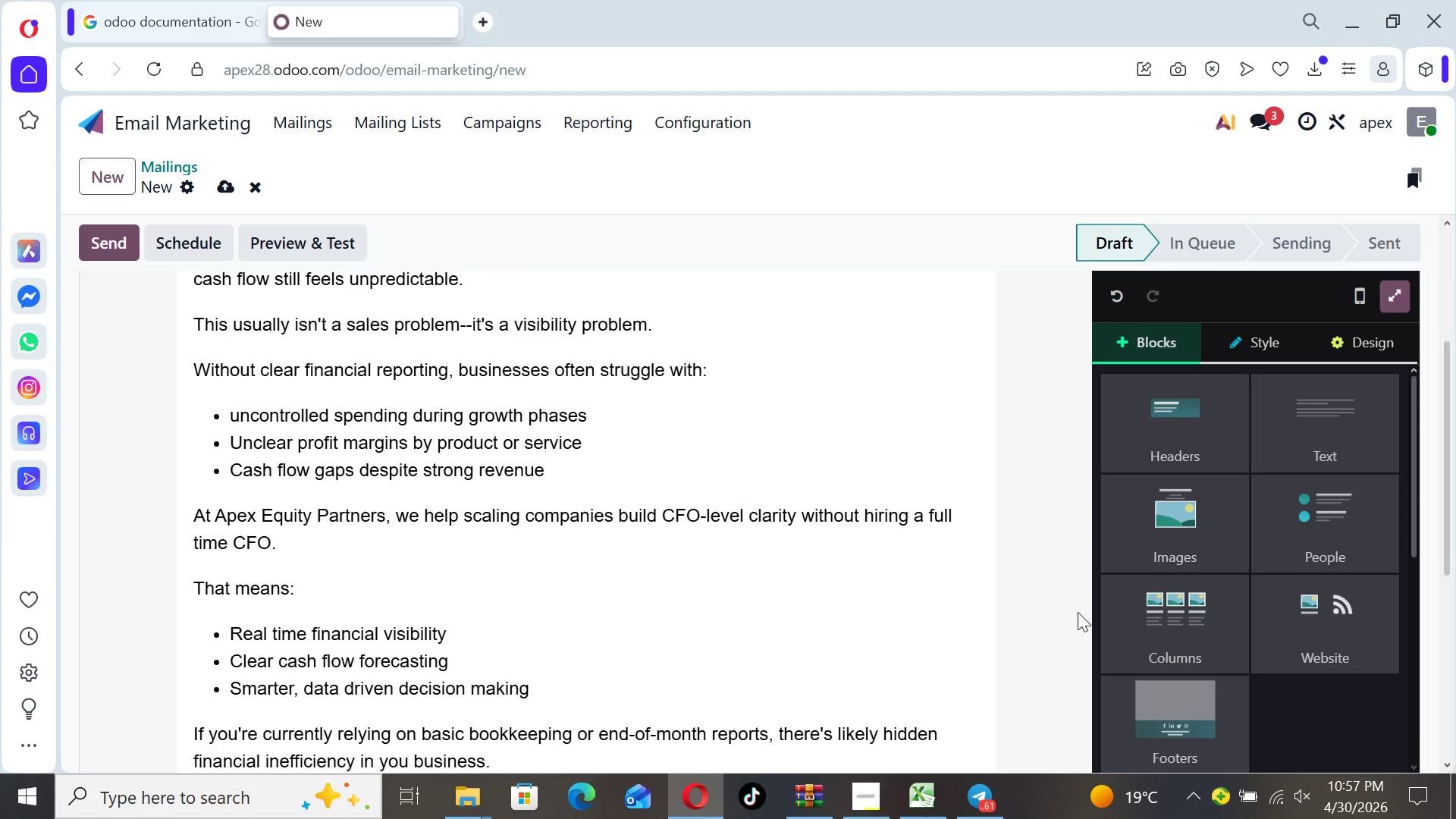 
key(ArrowDown)
 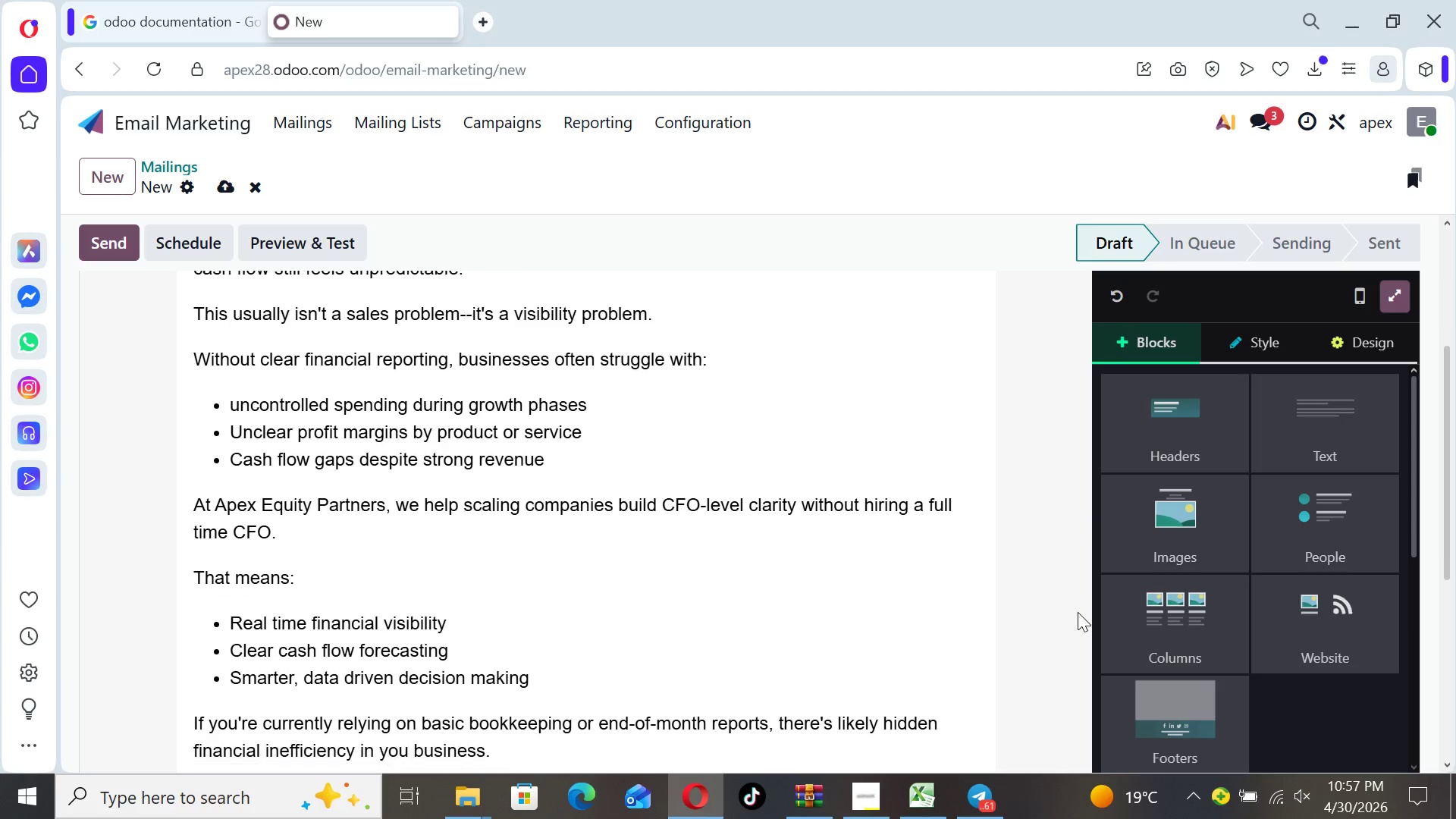 
key(ArrowDown)
 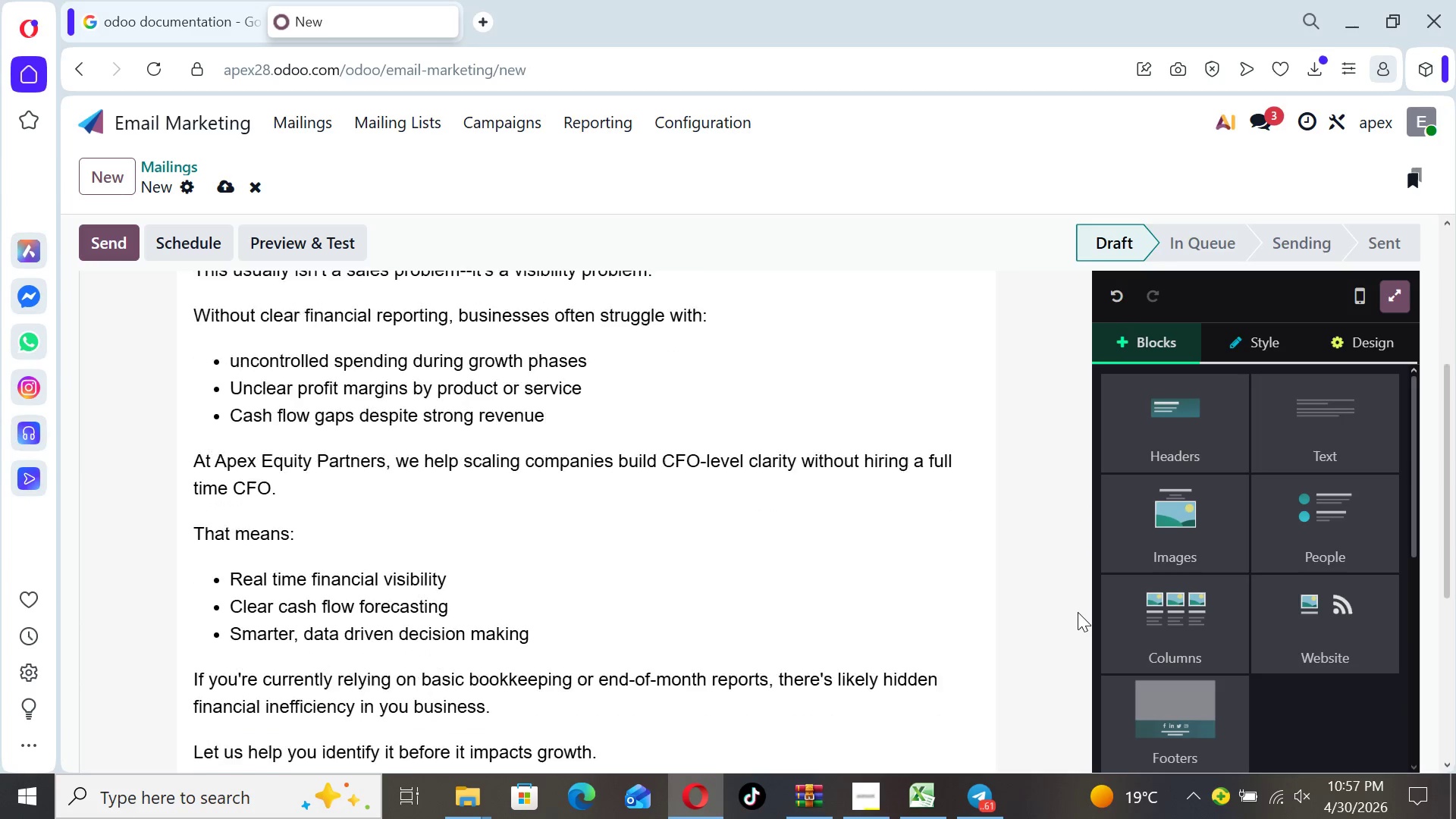 
key(ArrowDown)
 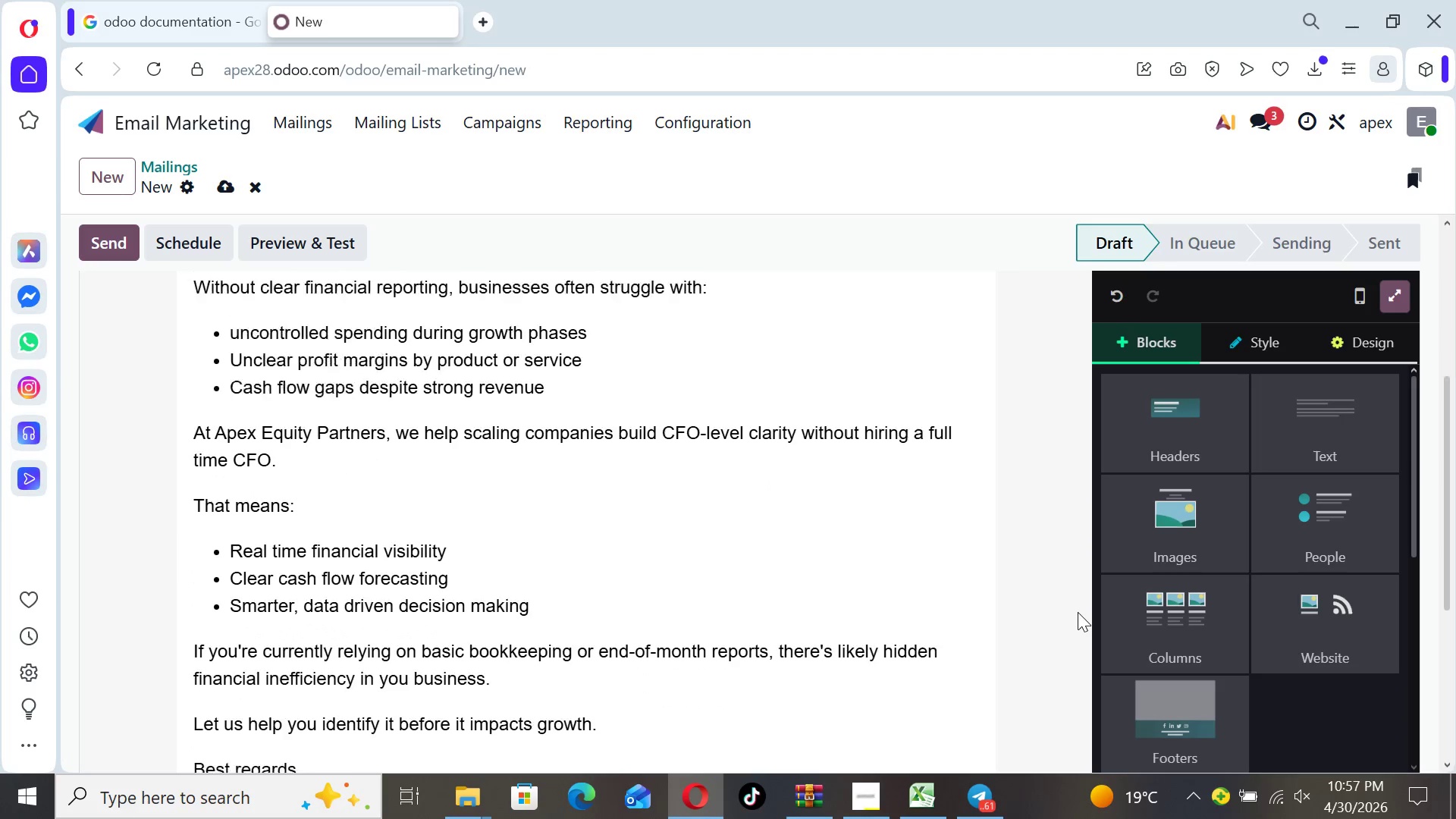 
key(ArrowDown)
 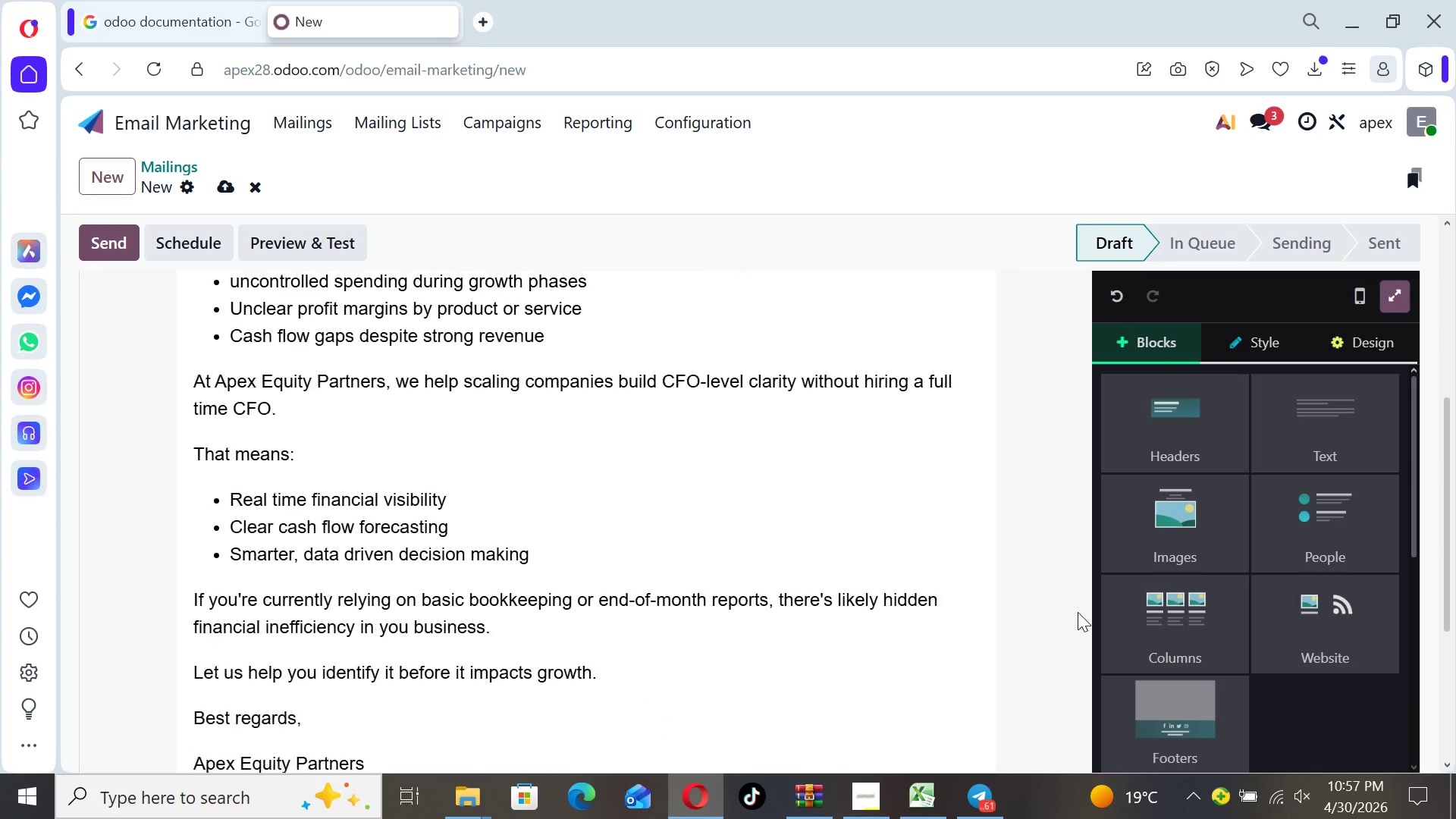 
key(ArrowDown)
 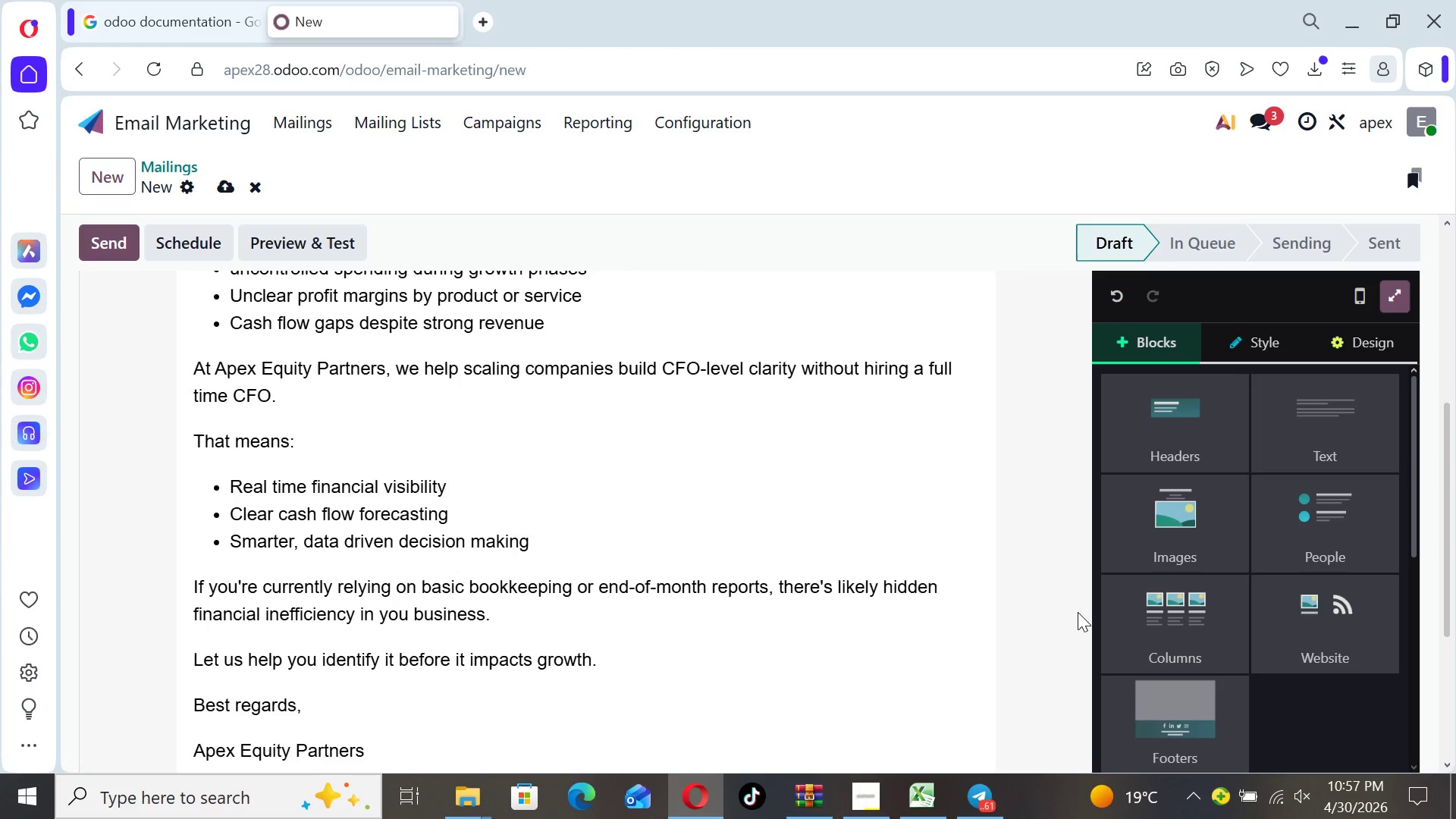 
key(ArrowDown)
 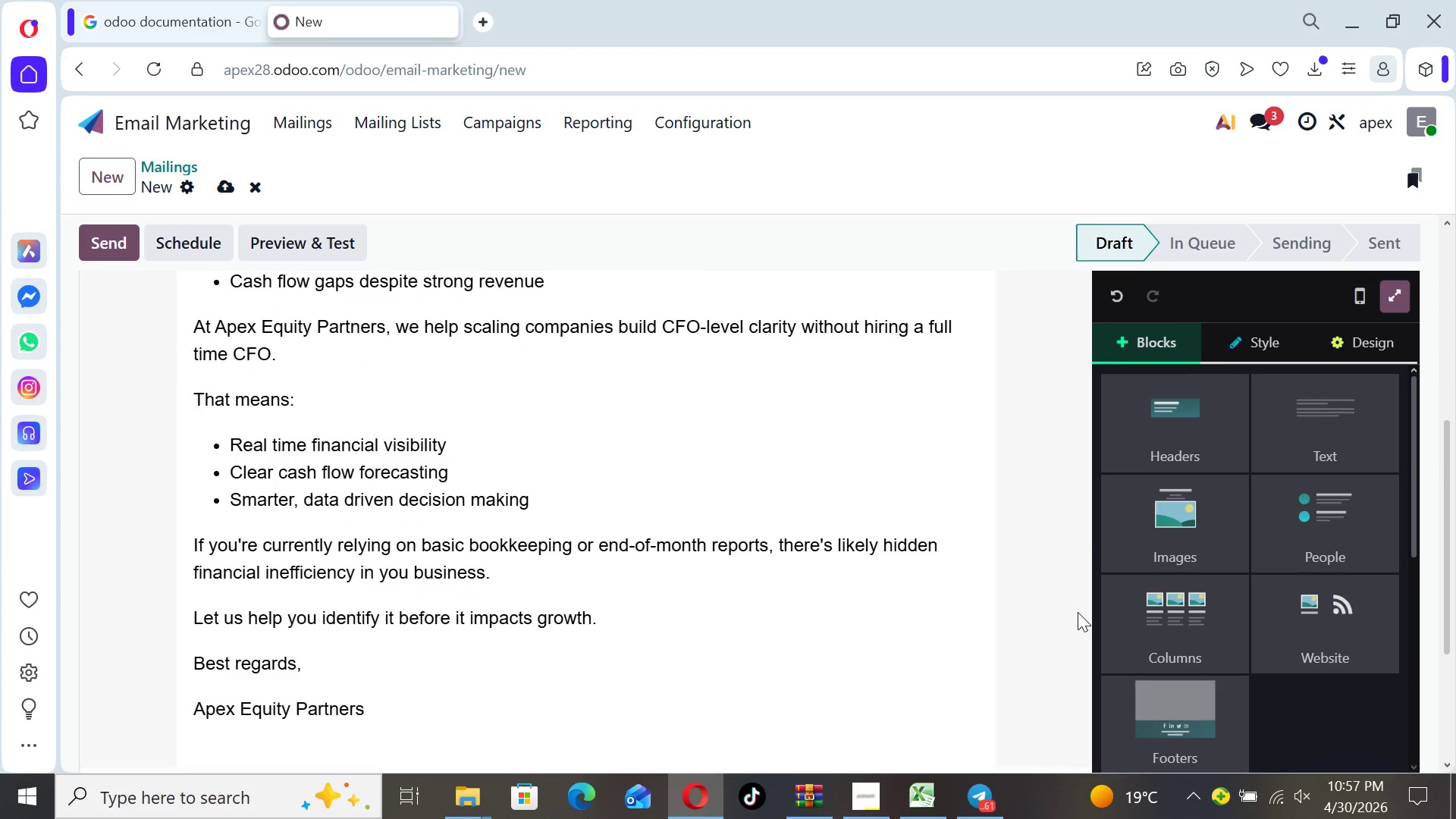 
key(ArrowDown)
 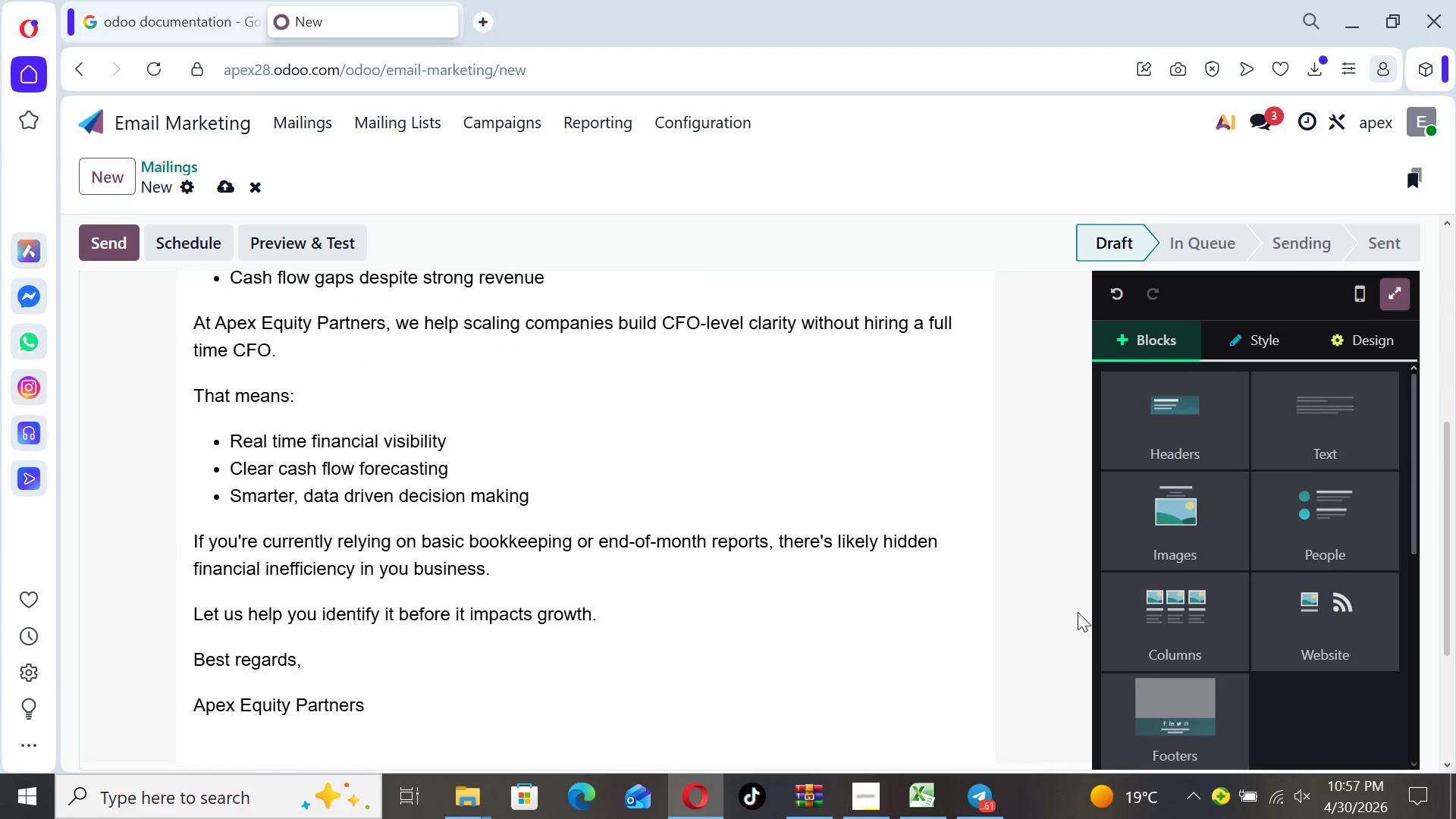 
key(ArrowDown)
 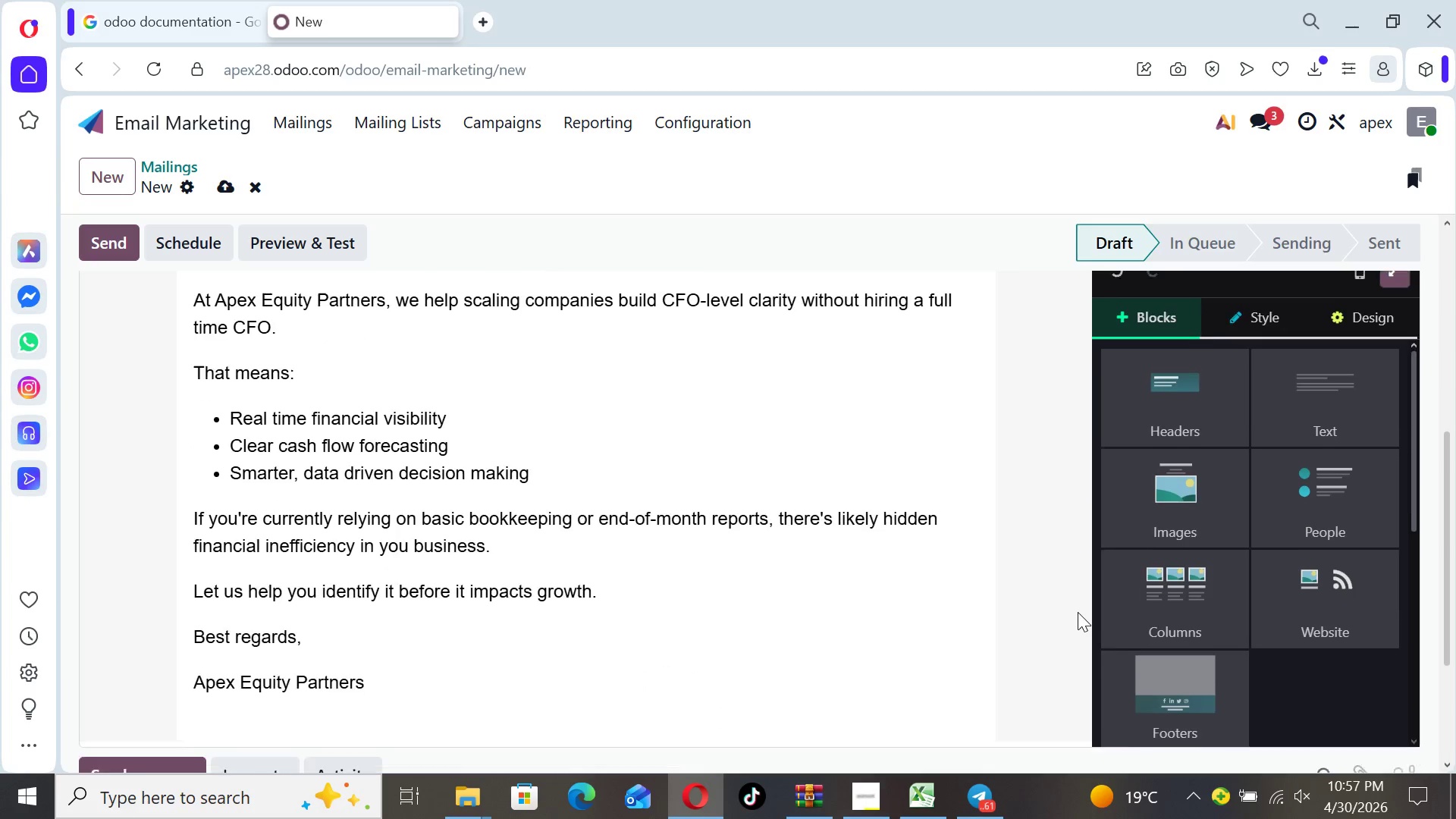 
key(ArrowDown)
 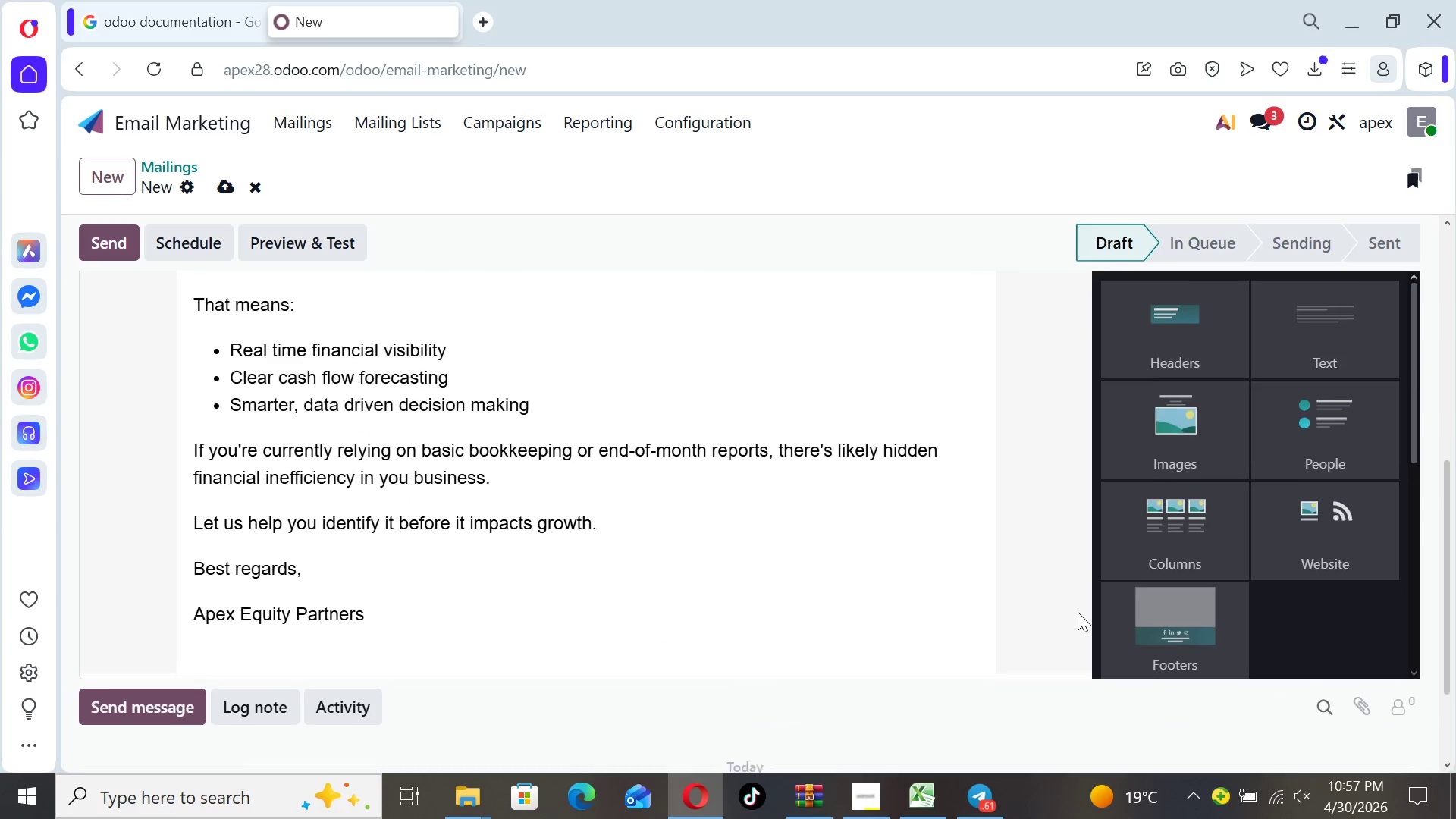 
key(ArrowDown)
 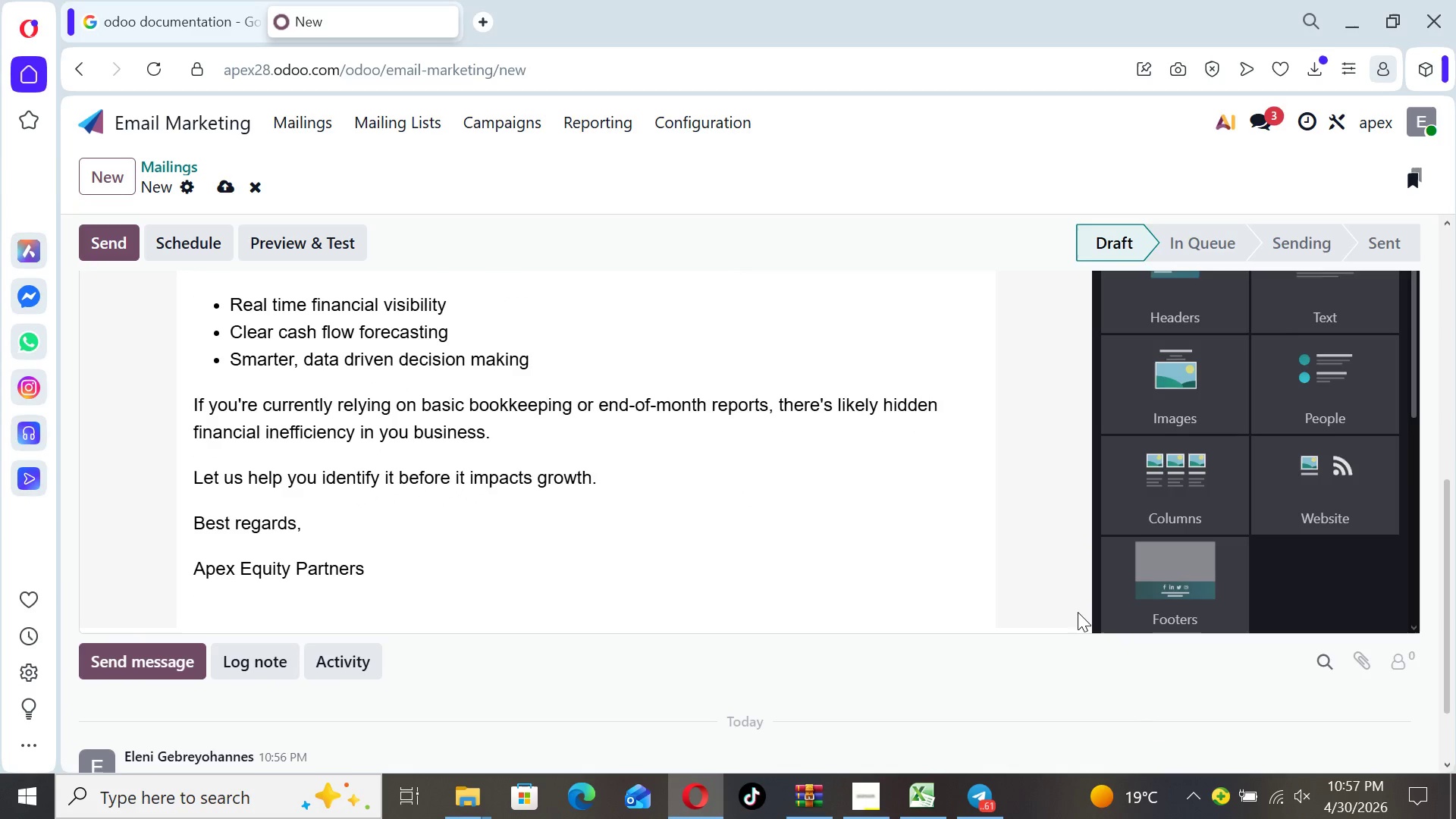 
key(ArrowUp)
 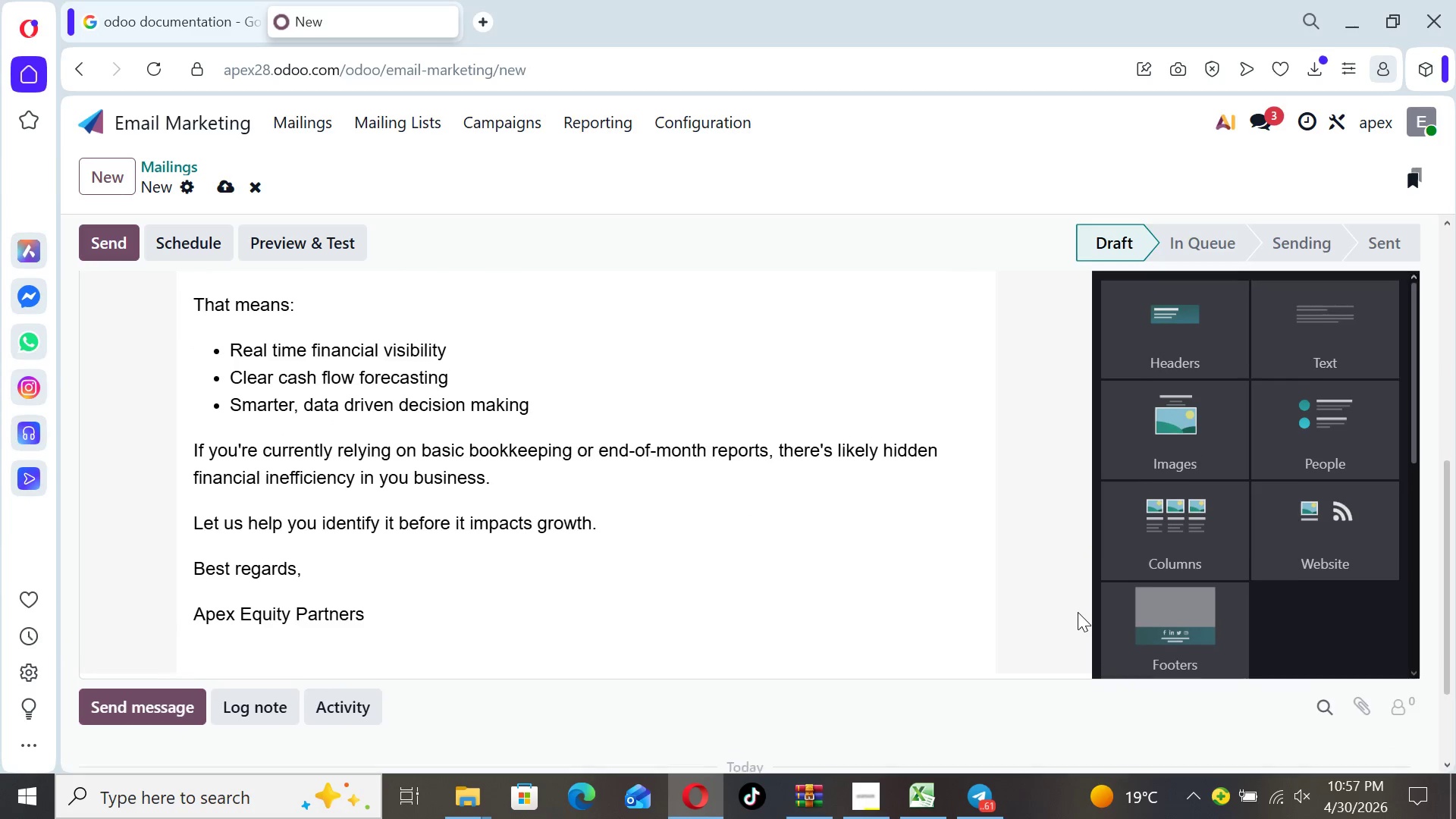 
key(ArrowUp)
 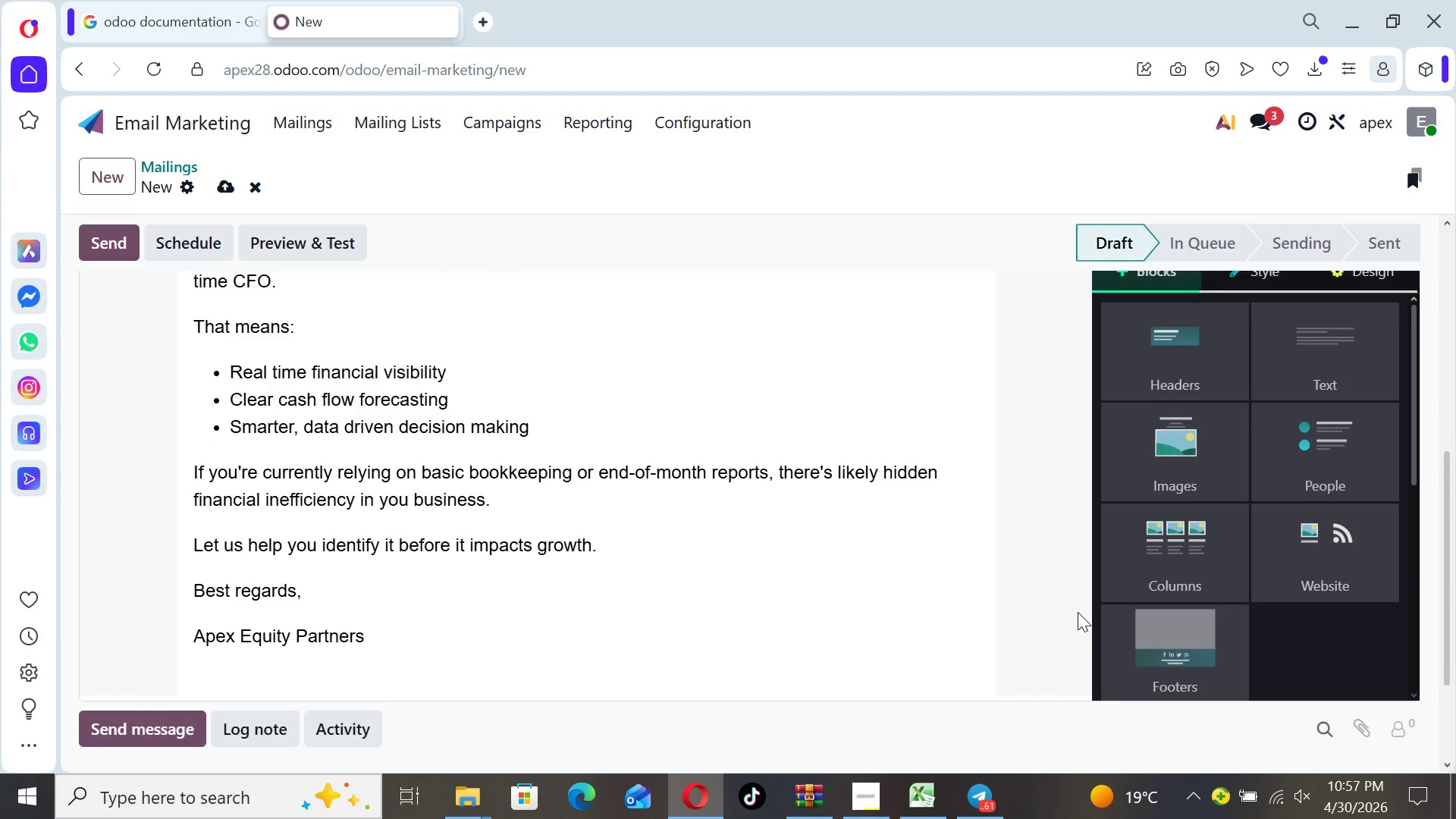 
key(ArrowUp)
 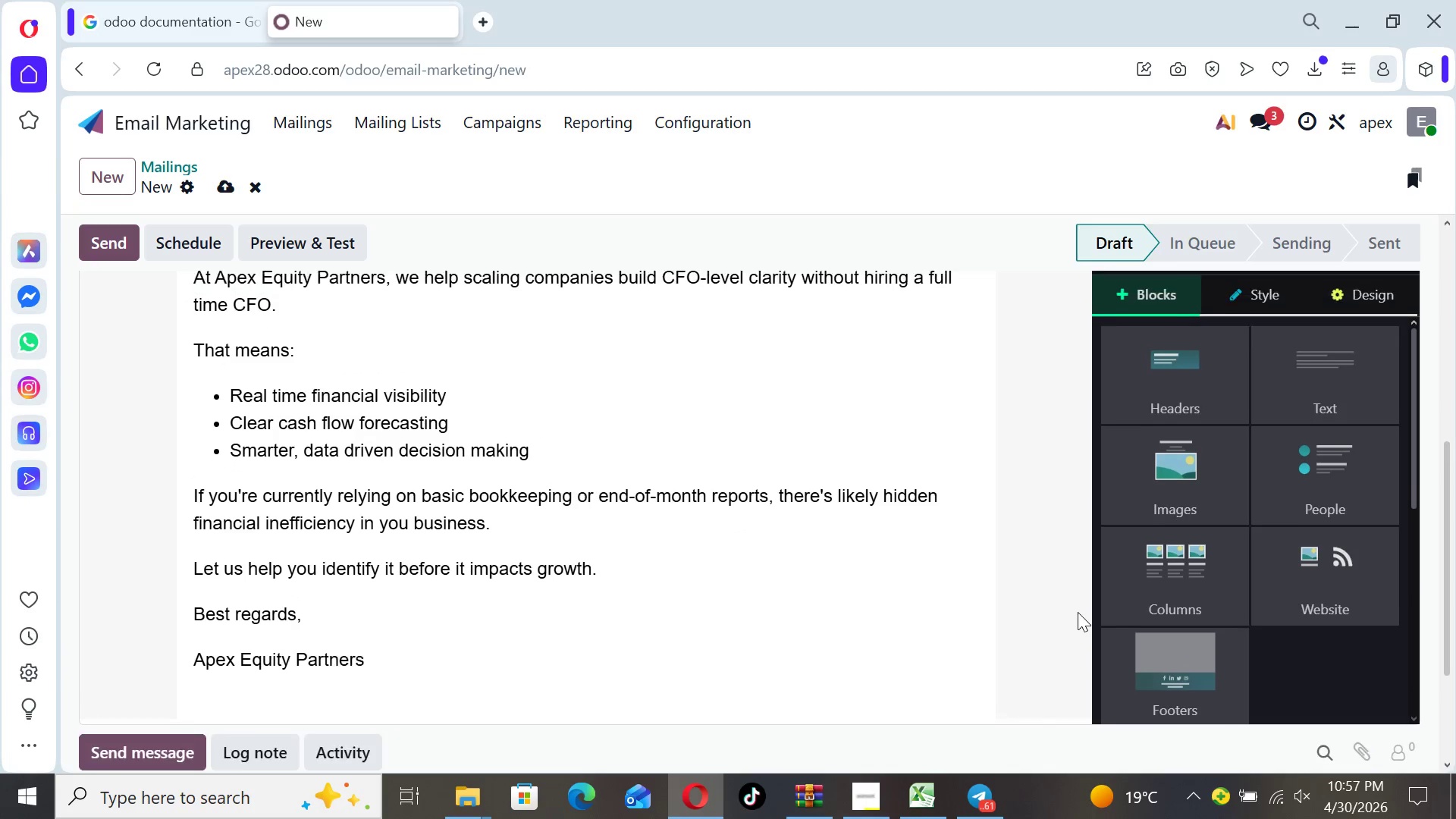 
key(ArrowUp)
 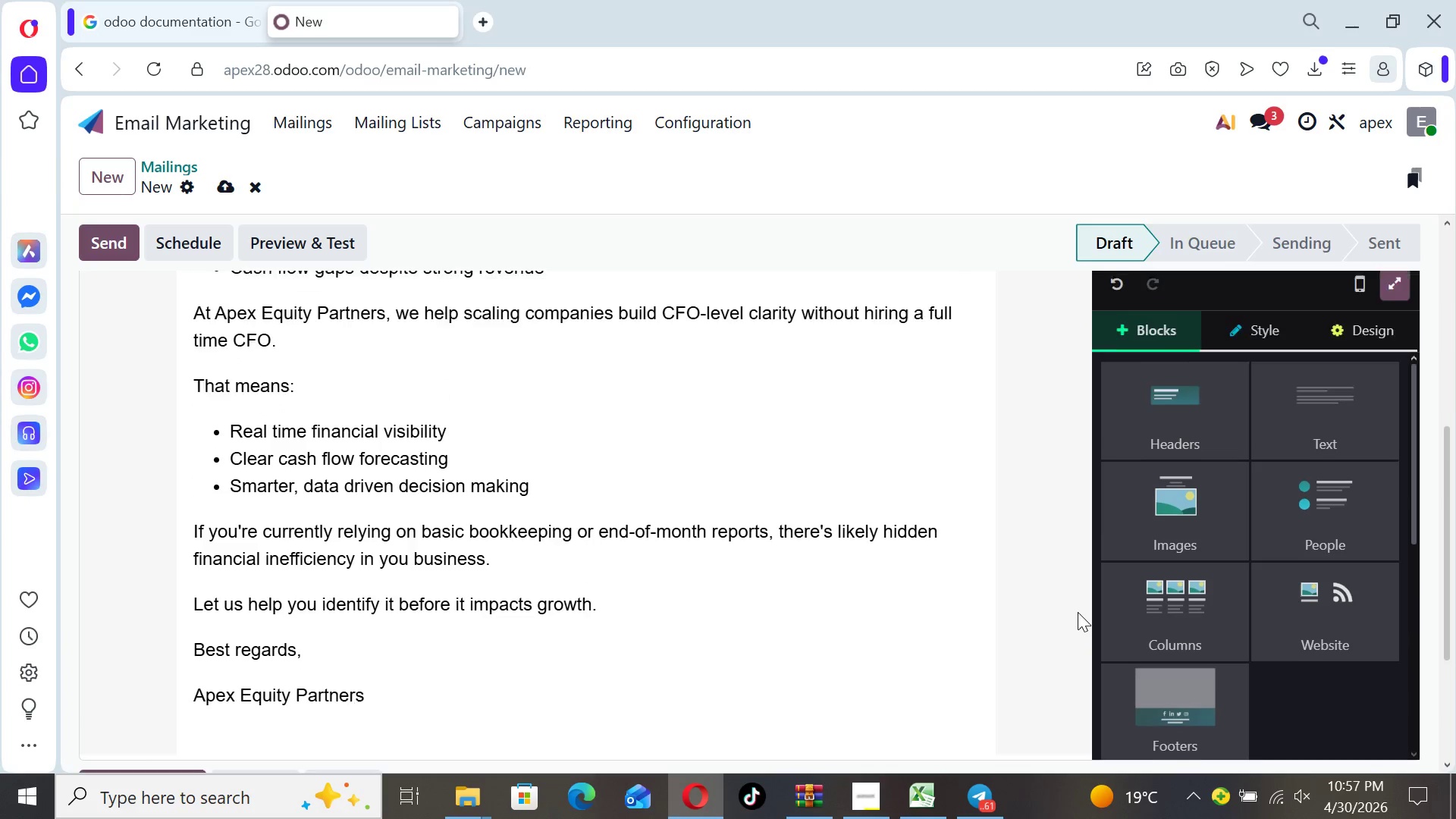 
key(ArrowUp)
 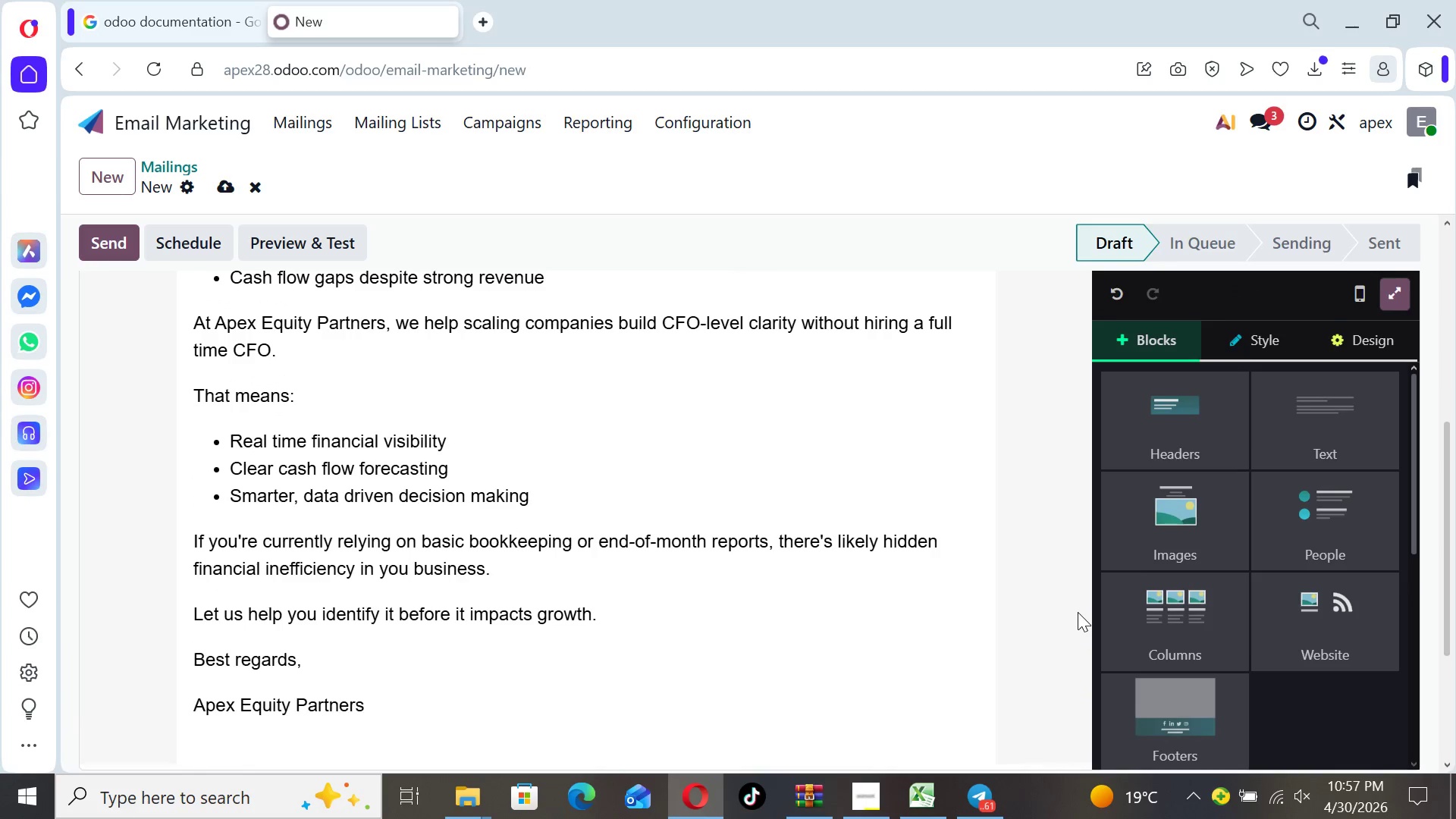 
key(ArrowUp)
 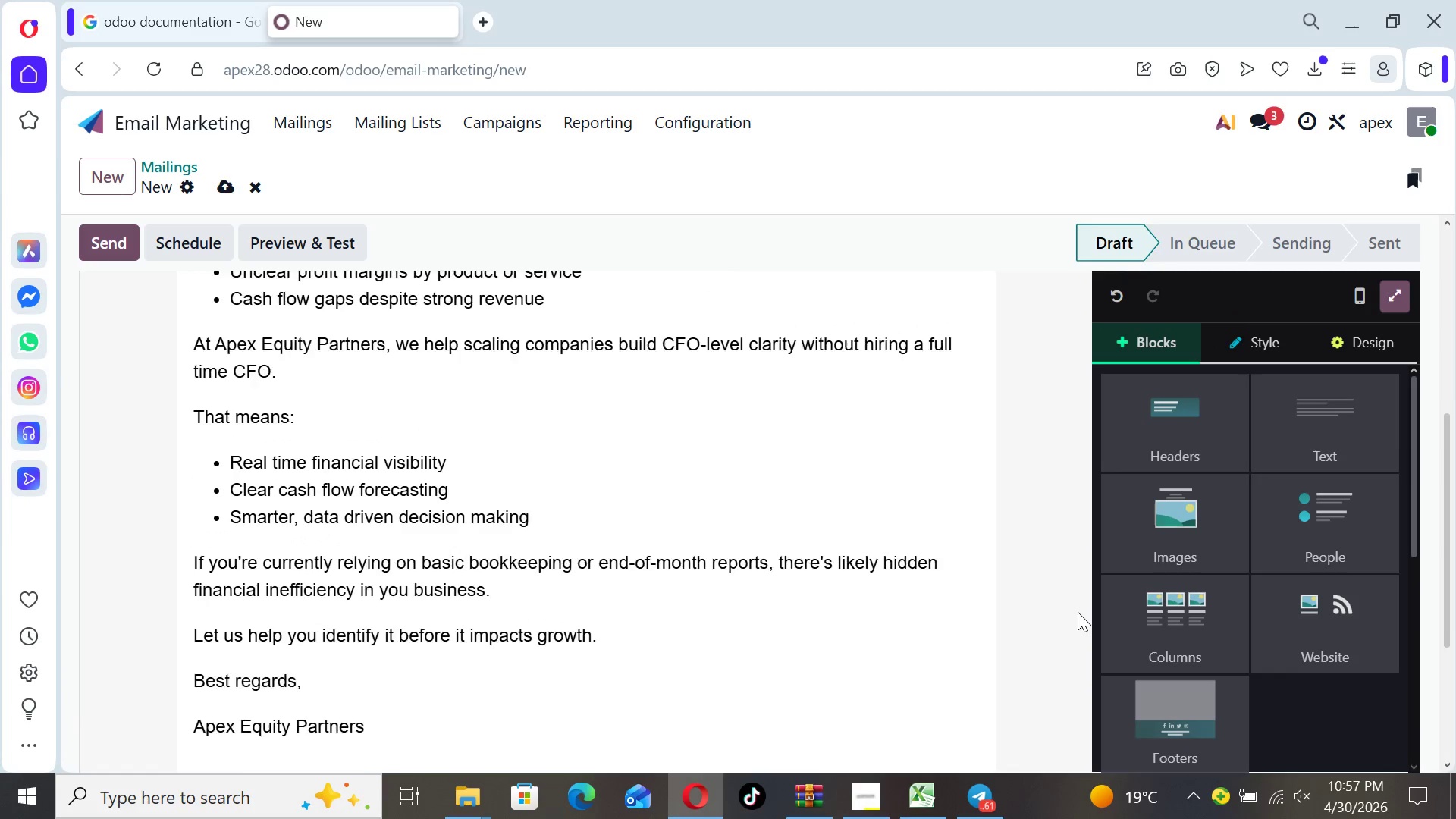 
key(ArrowUp)
 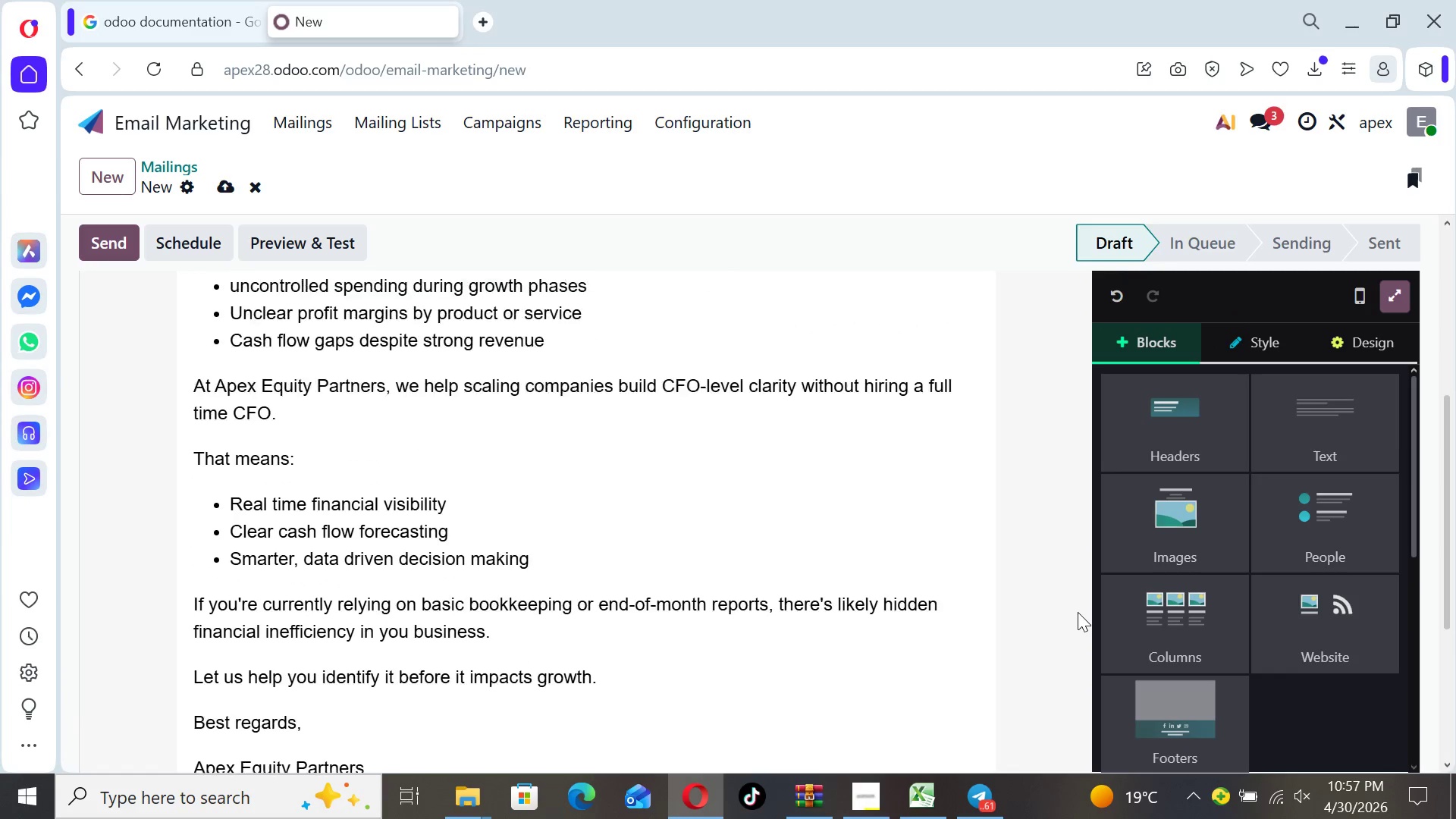 
key(ArrowUp)
 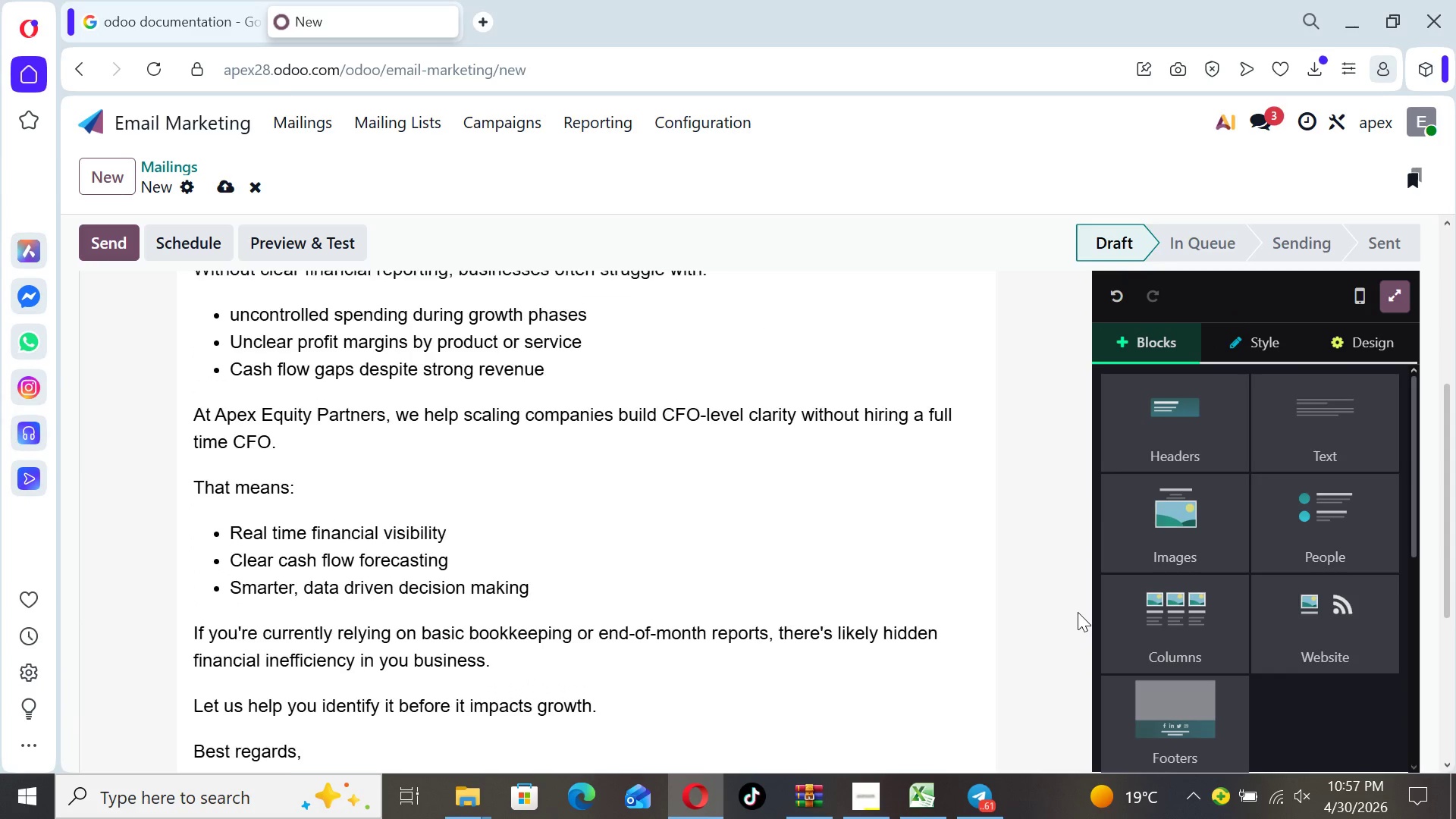 
key(ArrowUp)
 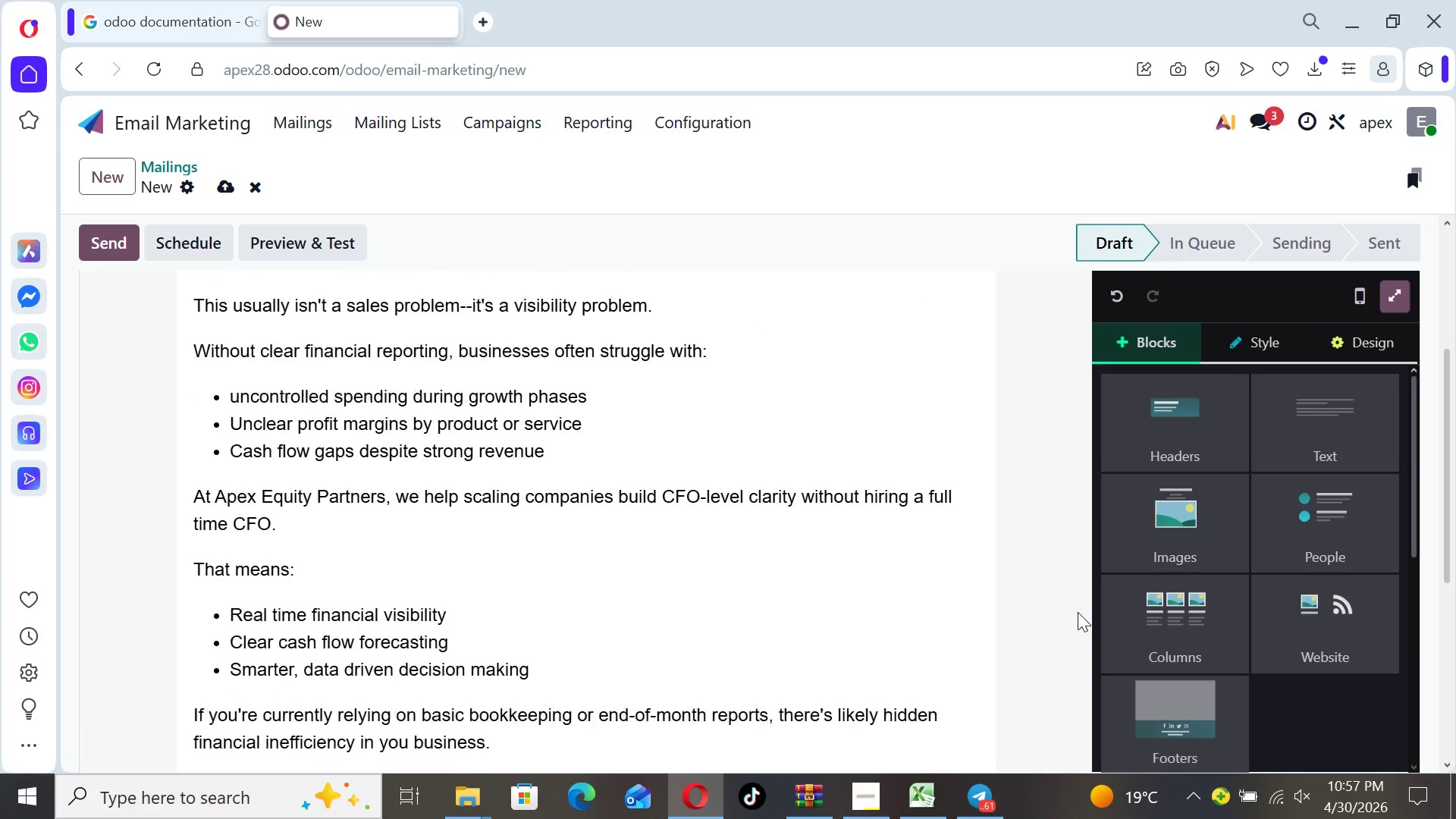 
key(ArrowUp)
 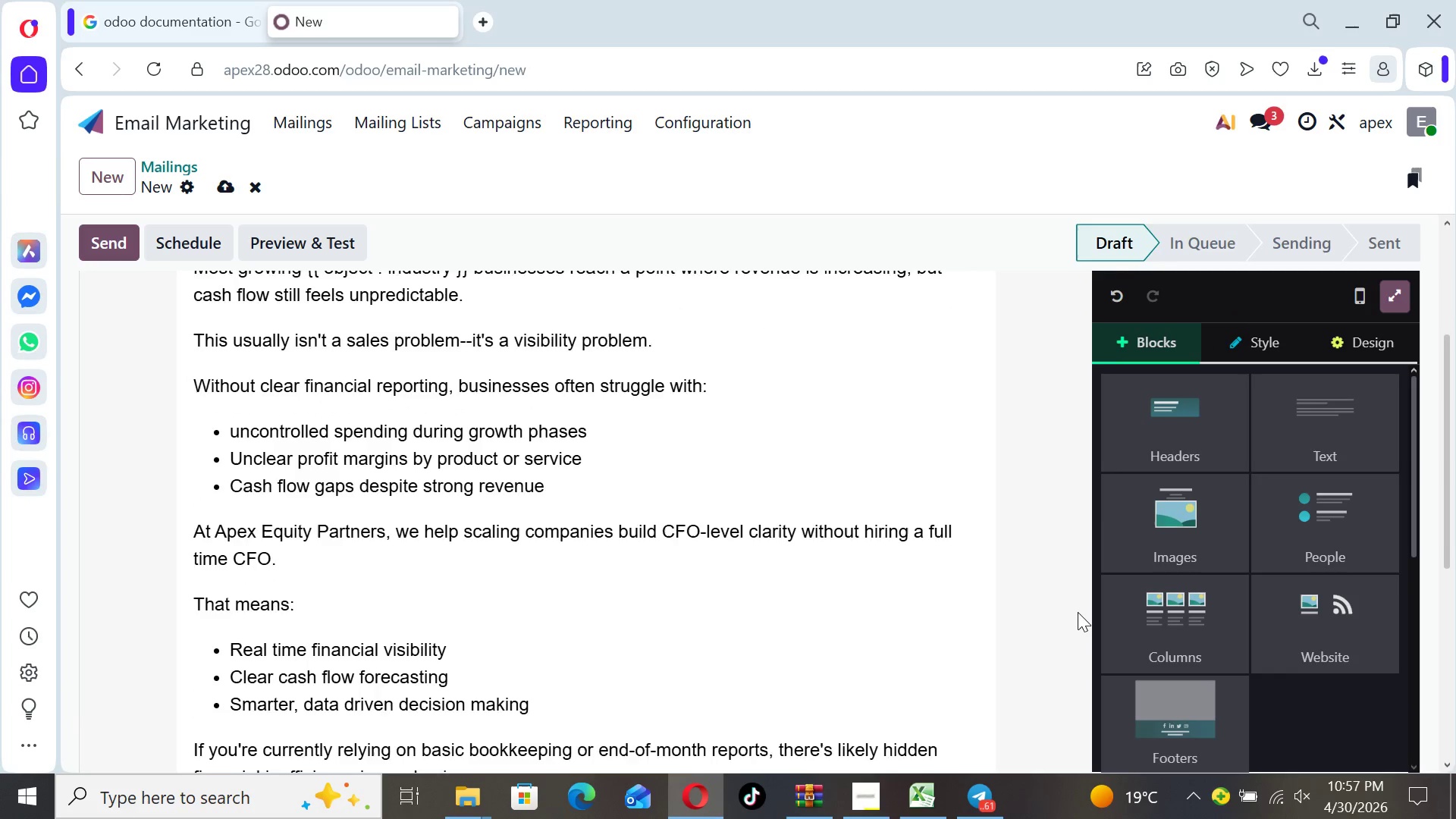 
key(ArrowUp)
 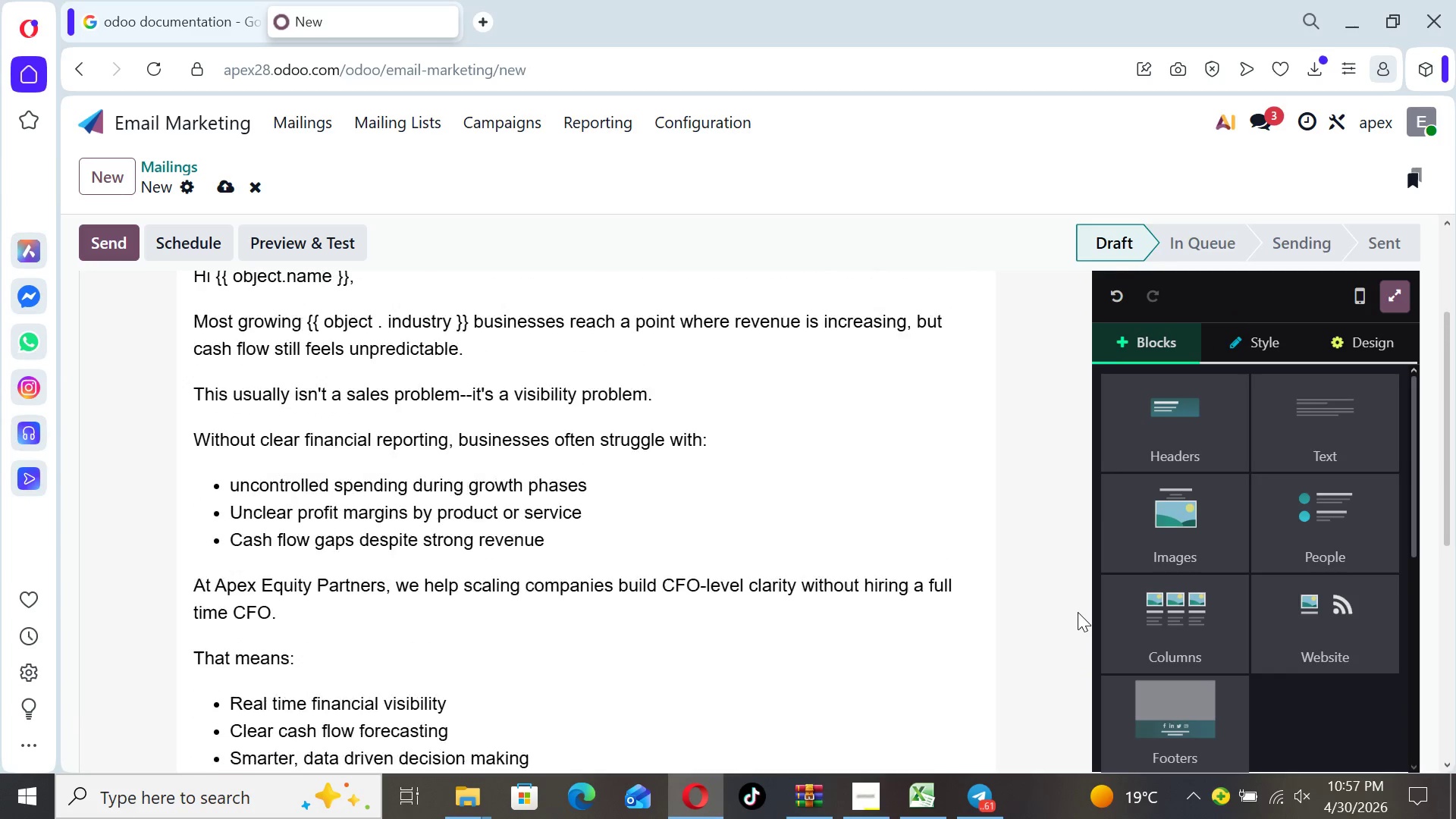 
key(ArrowUp)
 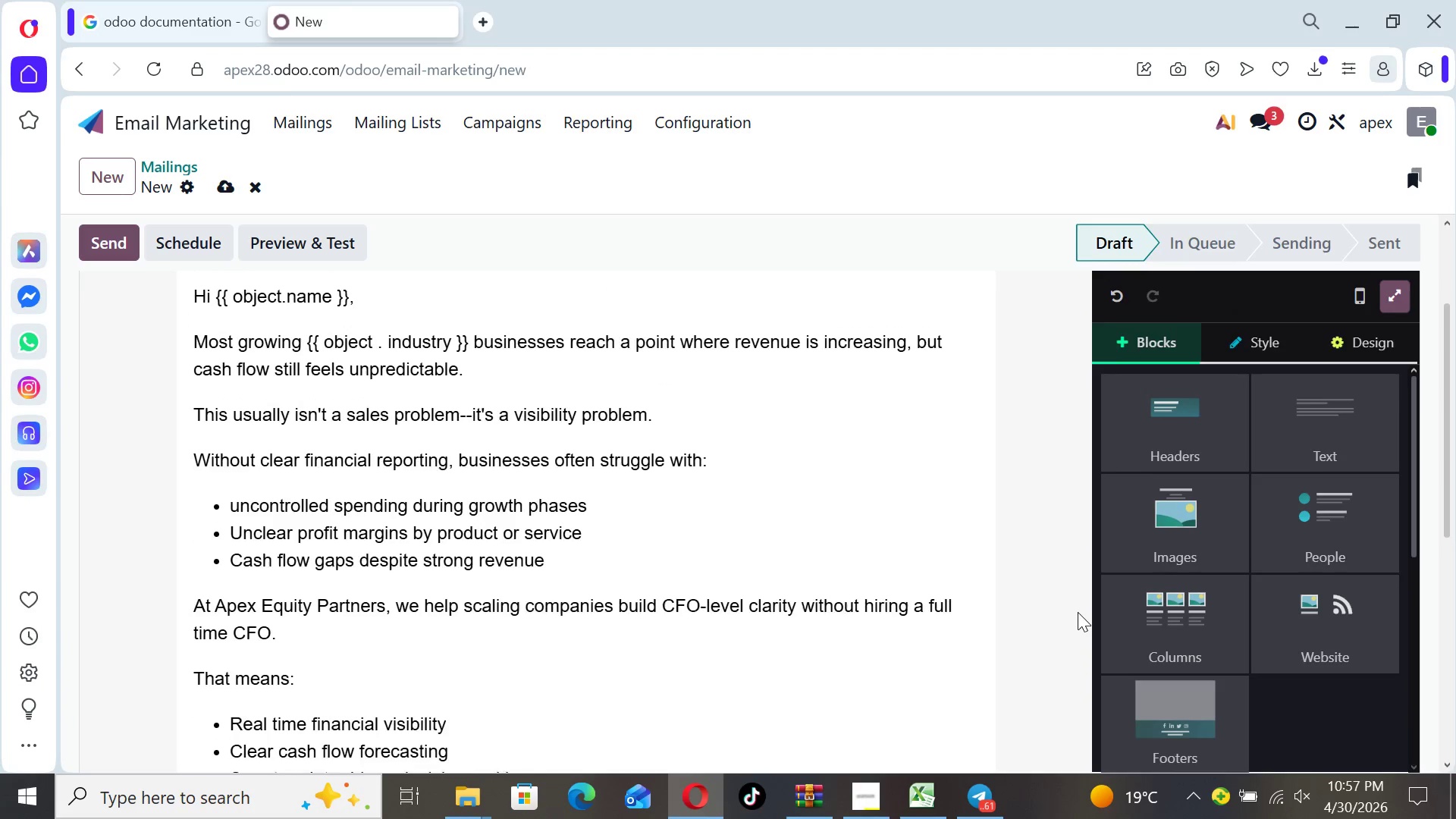 
key(ArrowUp)
 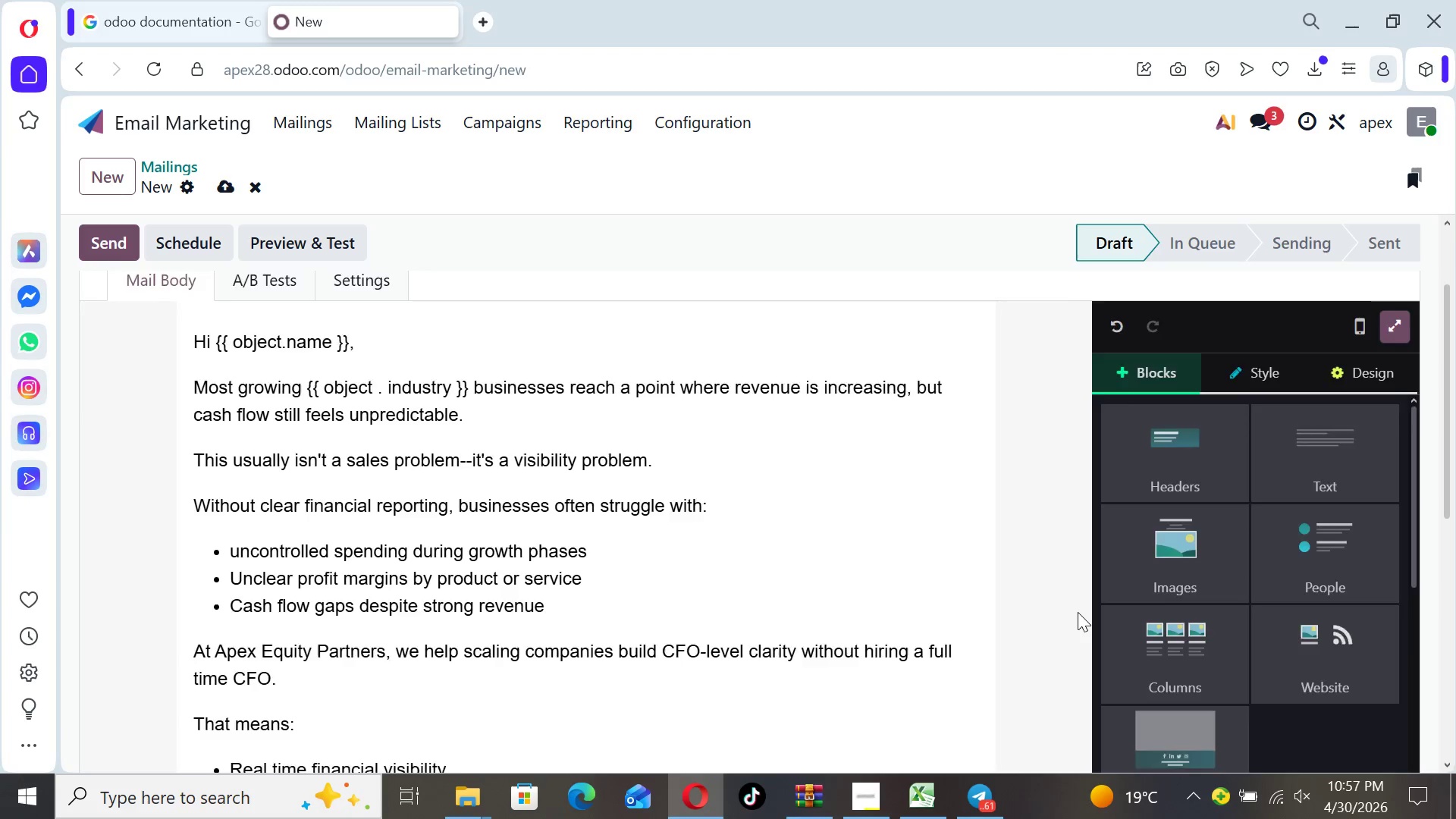 
key(ArrowUp)
 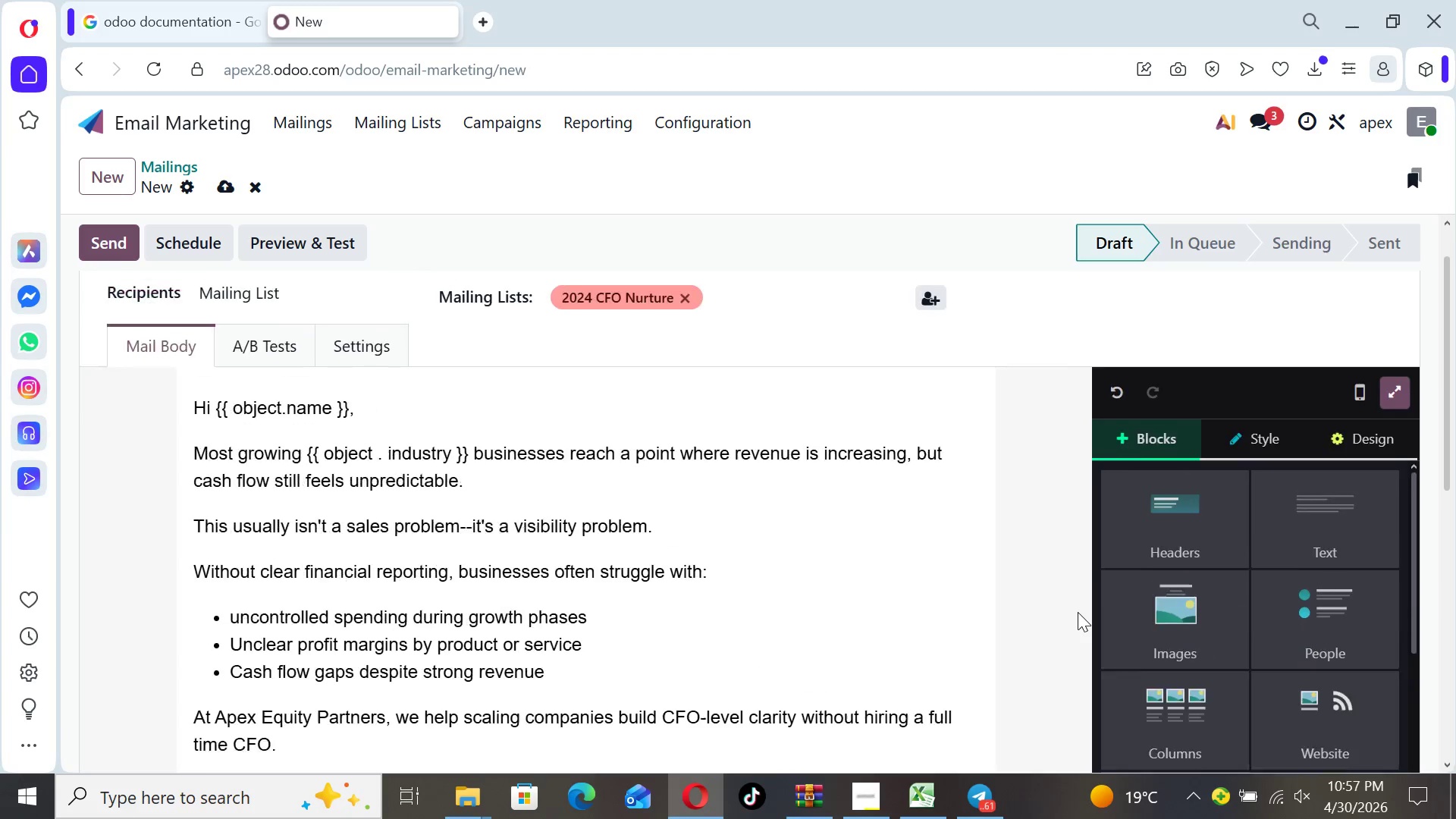 
key(ArrowUp)
 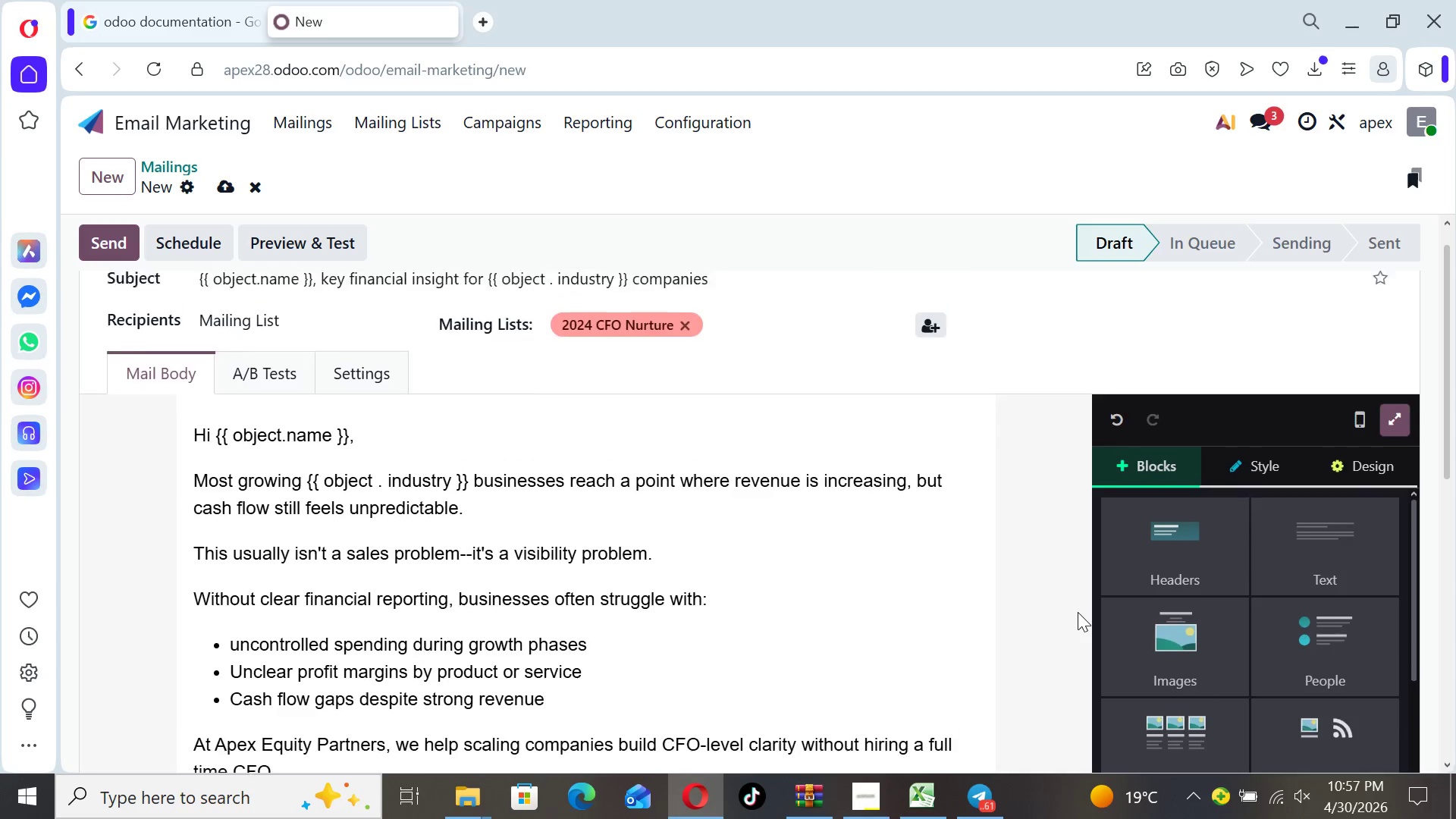 
key(ArrowUp)
 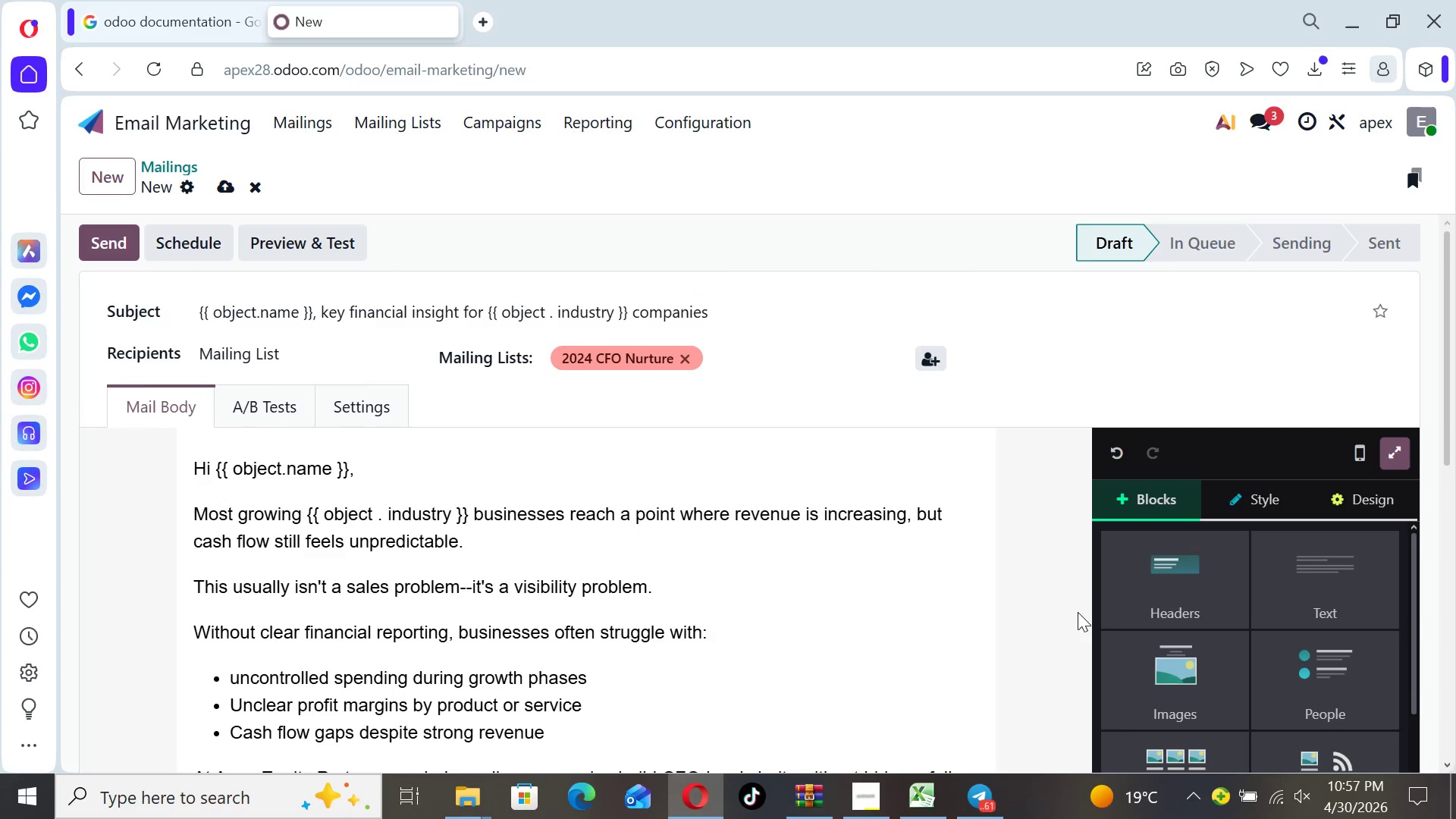 
key(ArrowUp)
 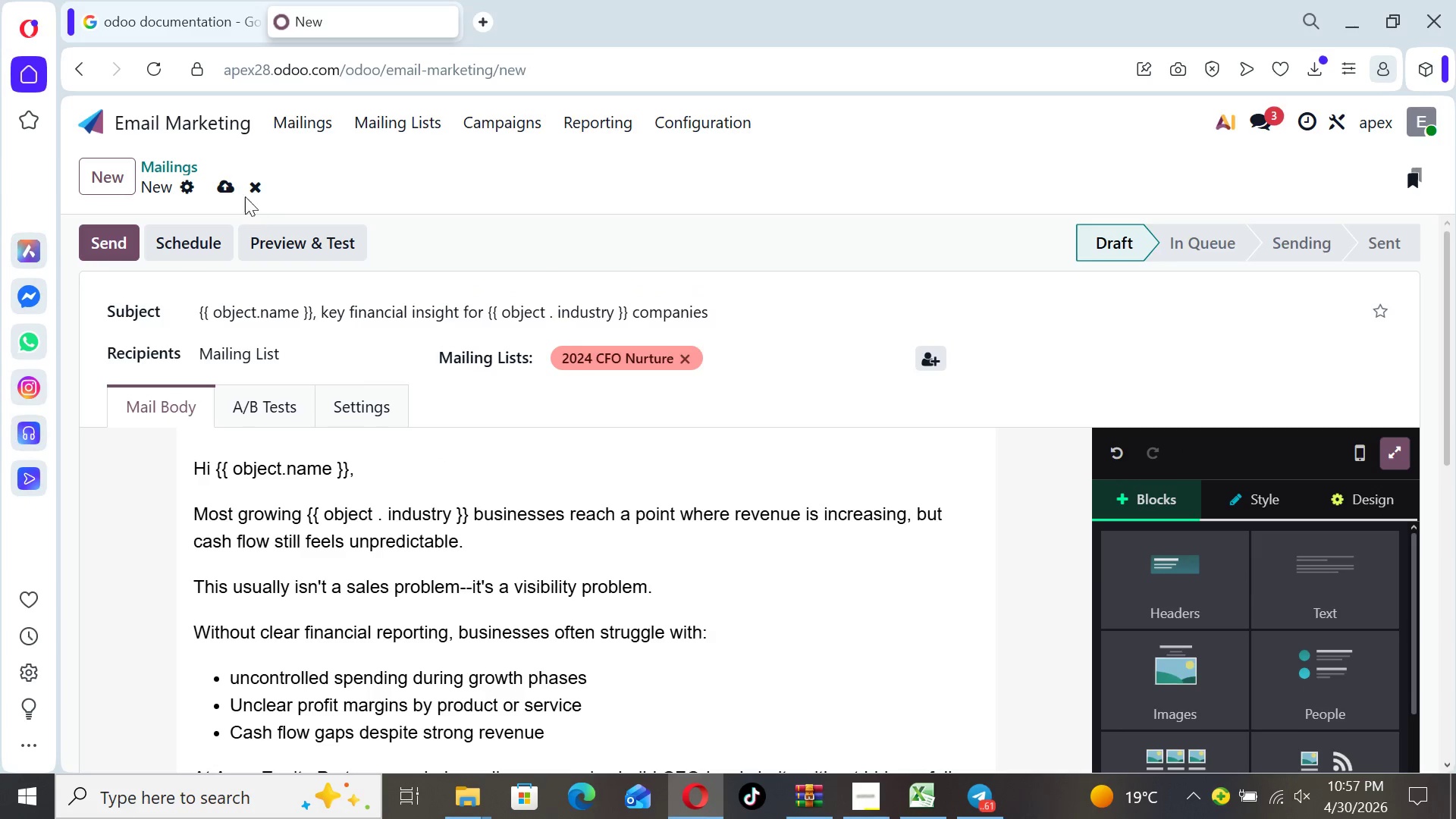 
left_click([228, 191])
 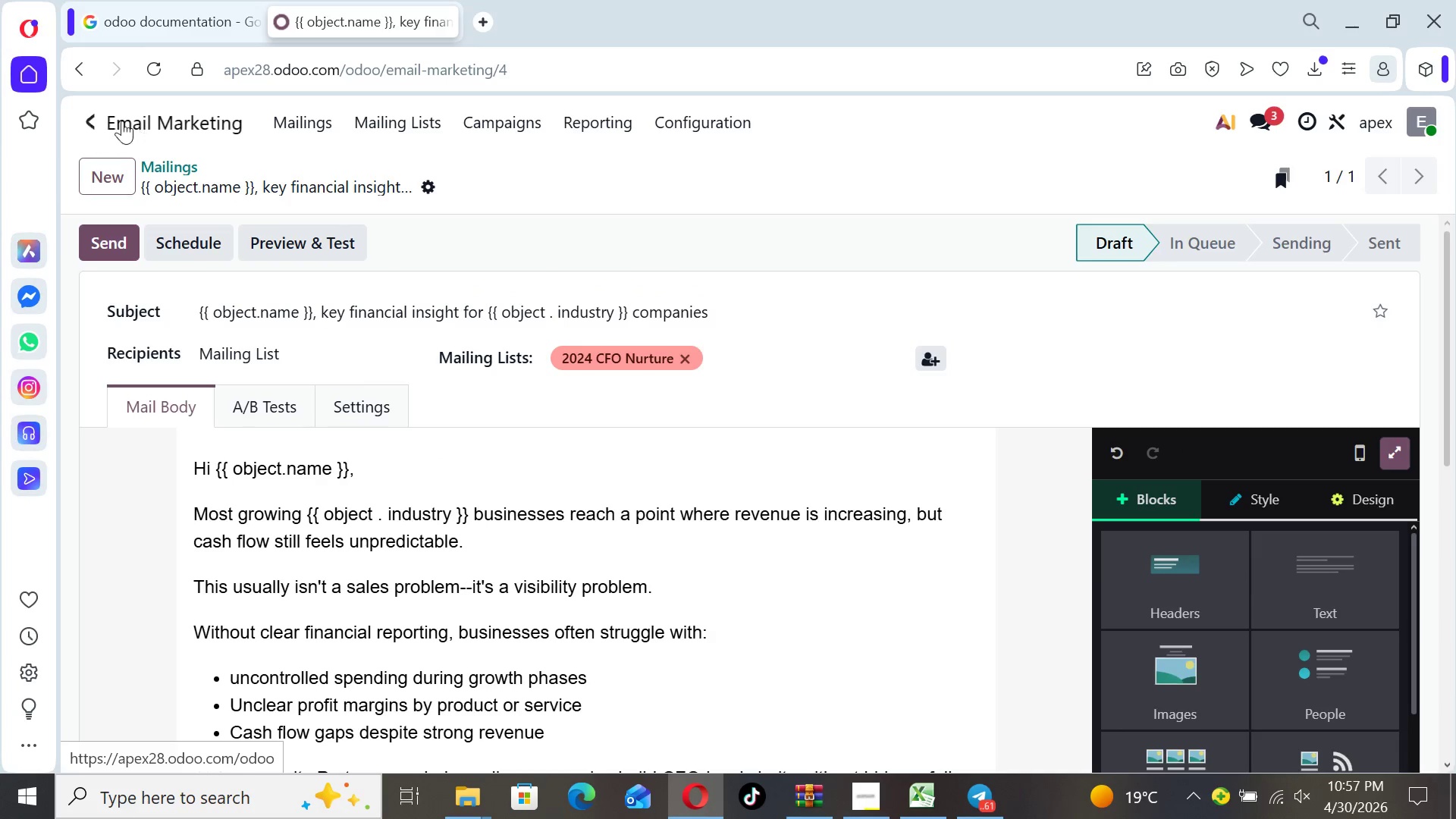 
left_click([93, 114])
 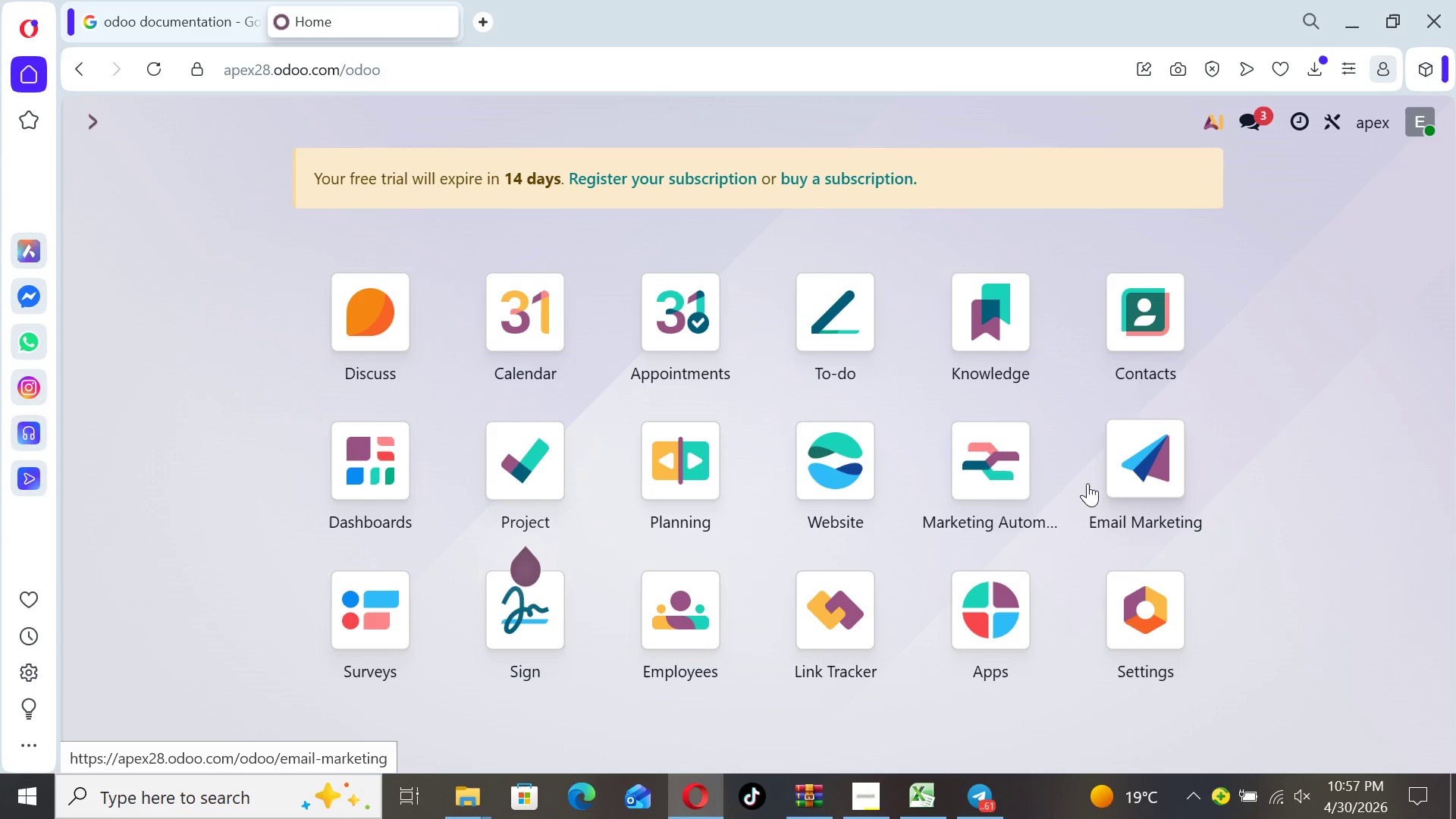 
left_click([993, 489])
 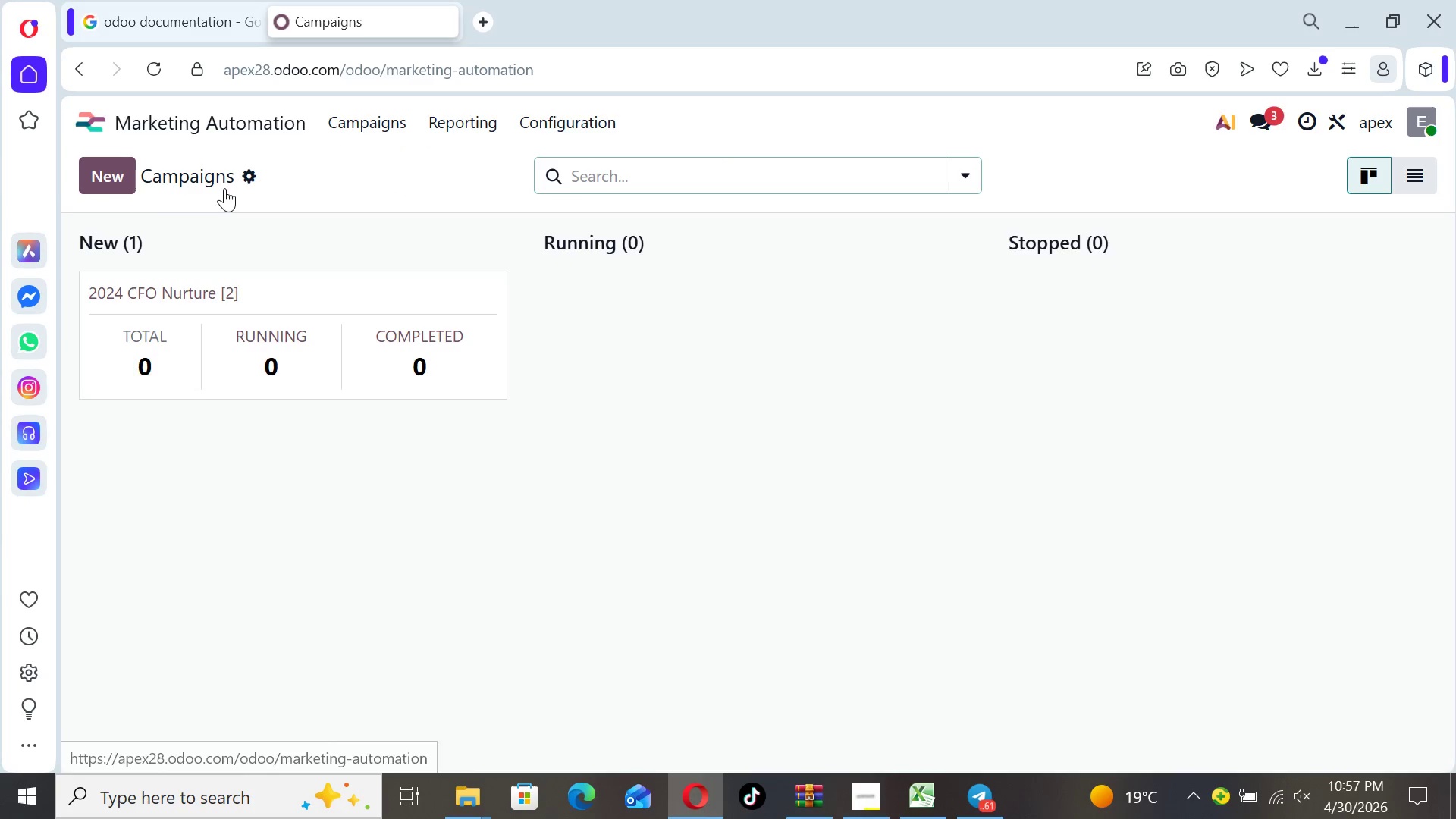 
left_click([132, 288])
 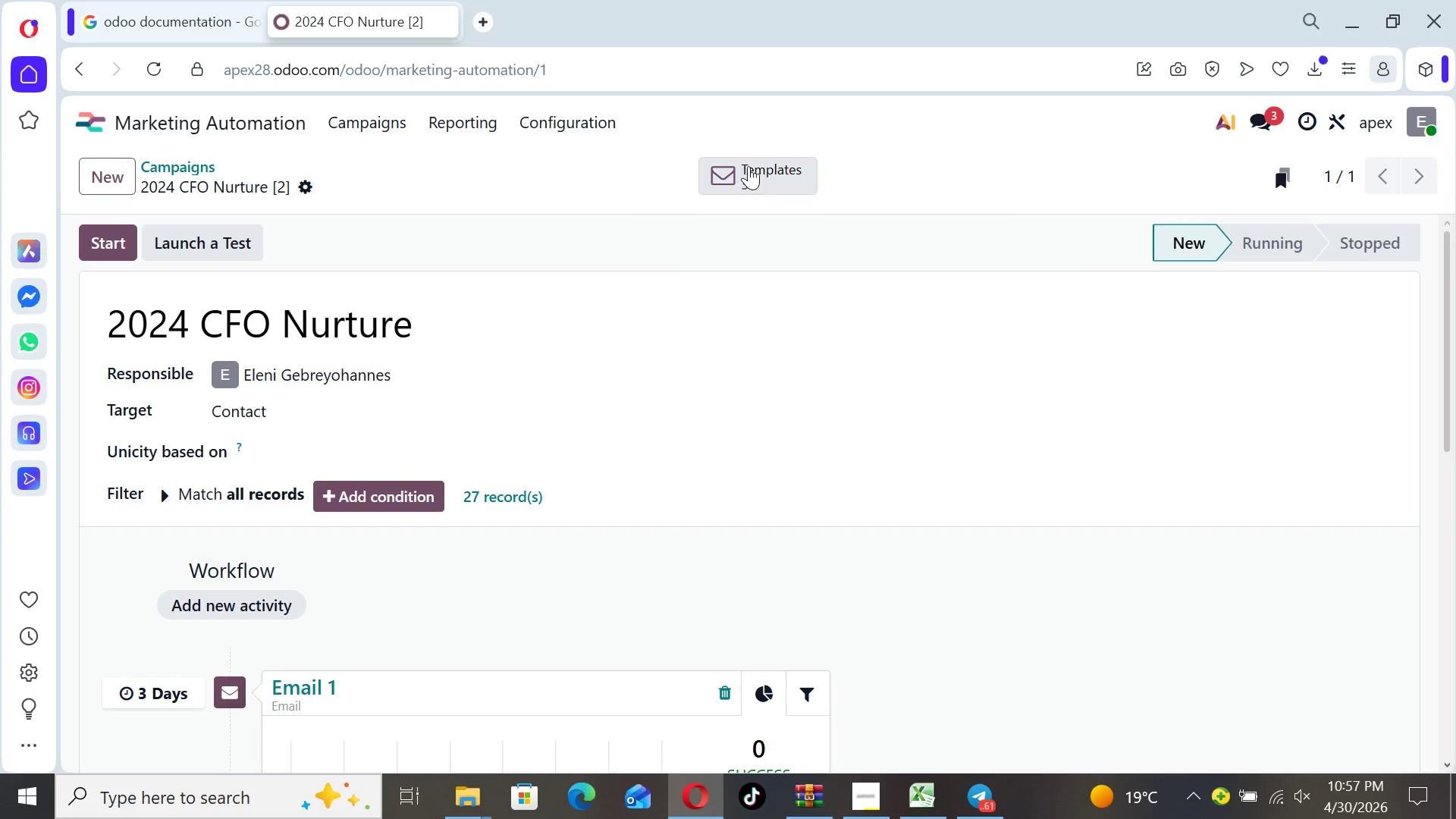 
left_click([749, 166])
 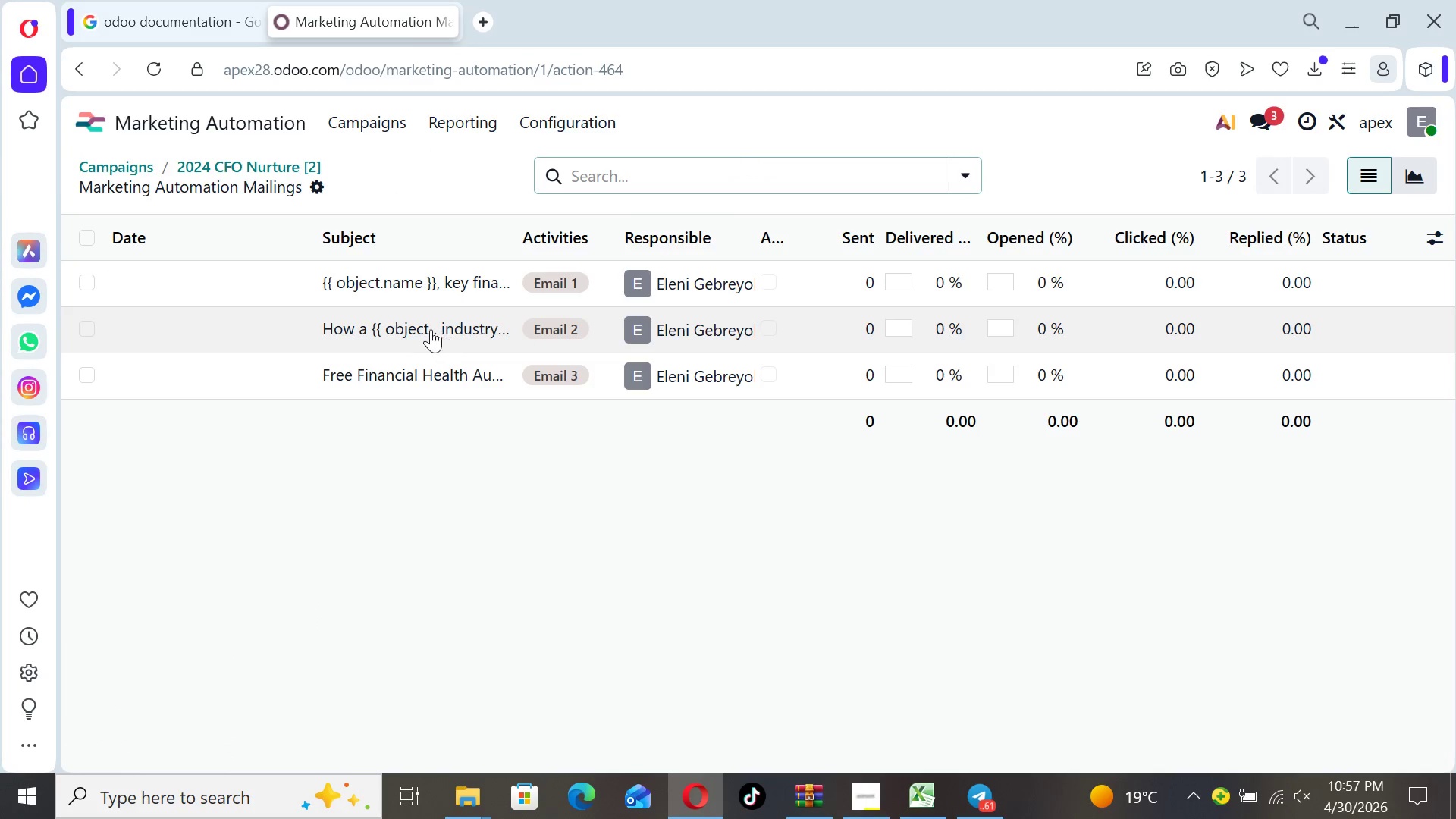 
left_click([425, 325])
 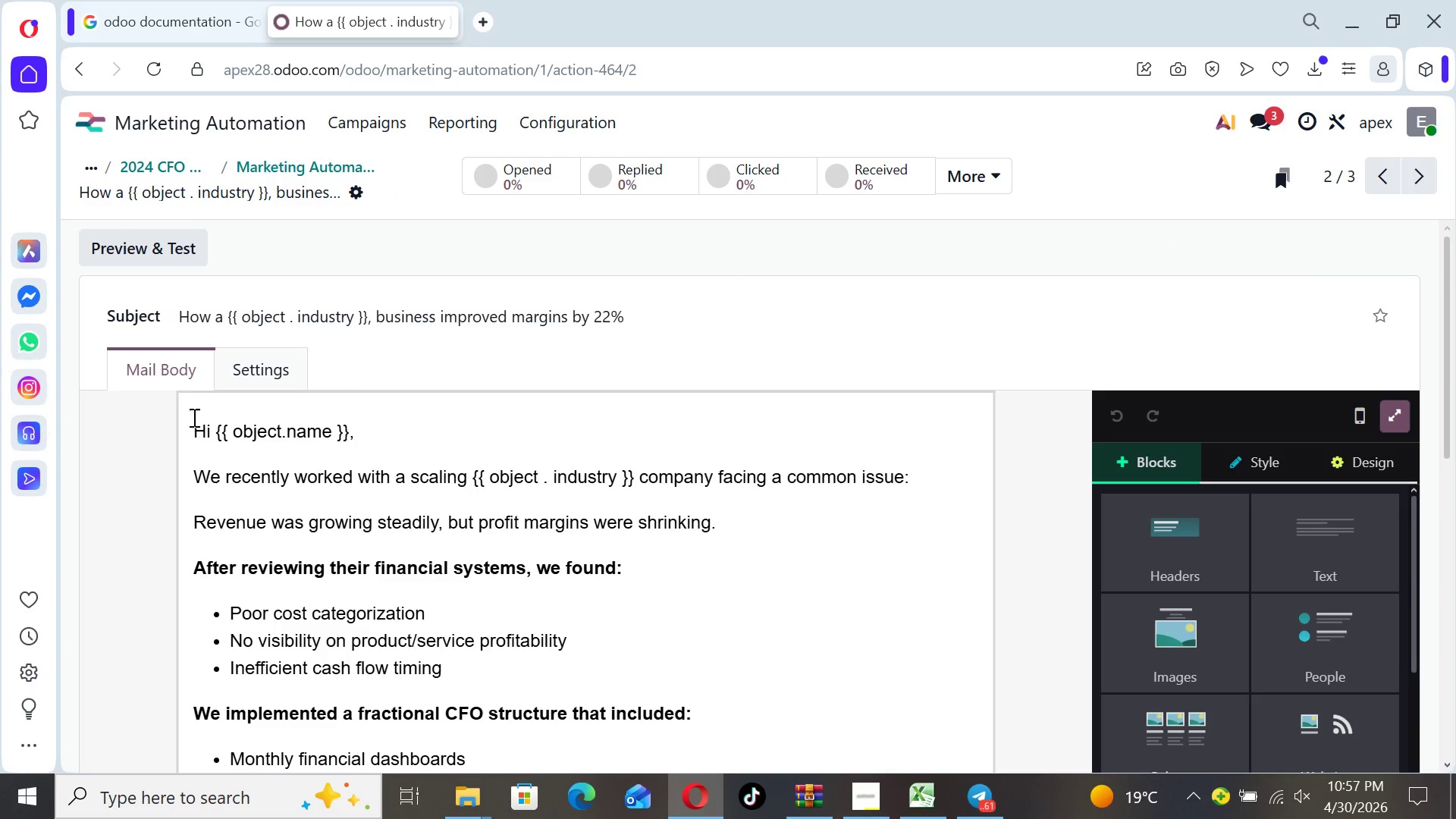 
left_click_drag(start_coordinate=[196, 420], to_coordinate=[682, 441])
 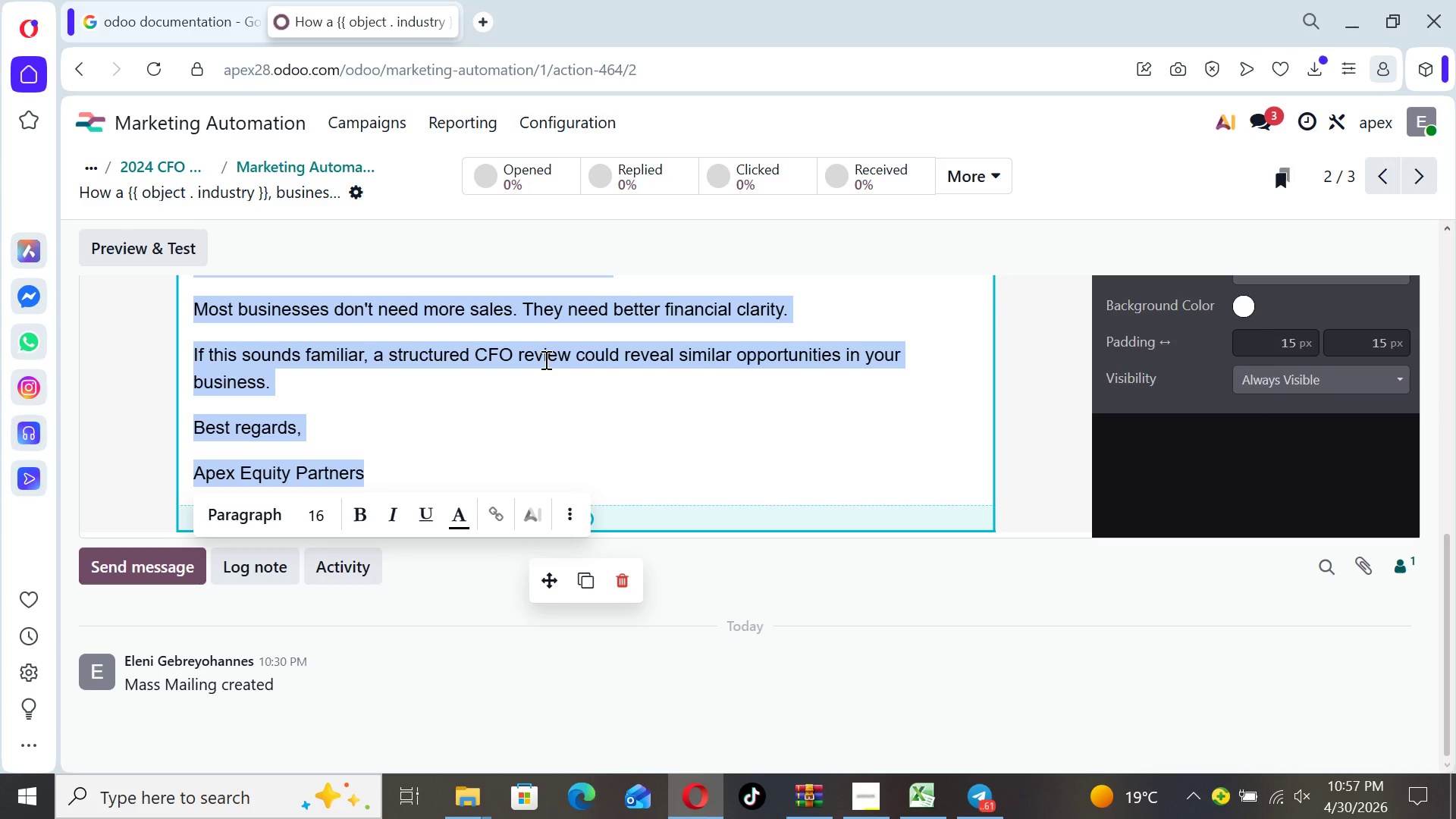 
right_click([544, 359])
 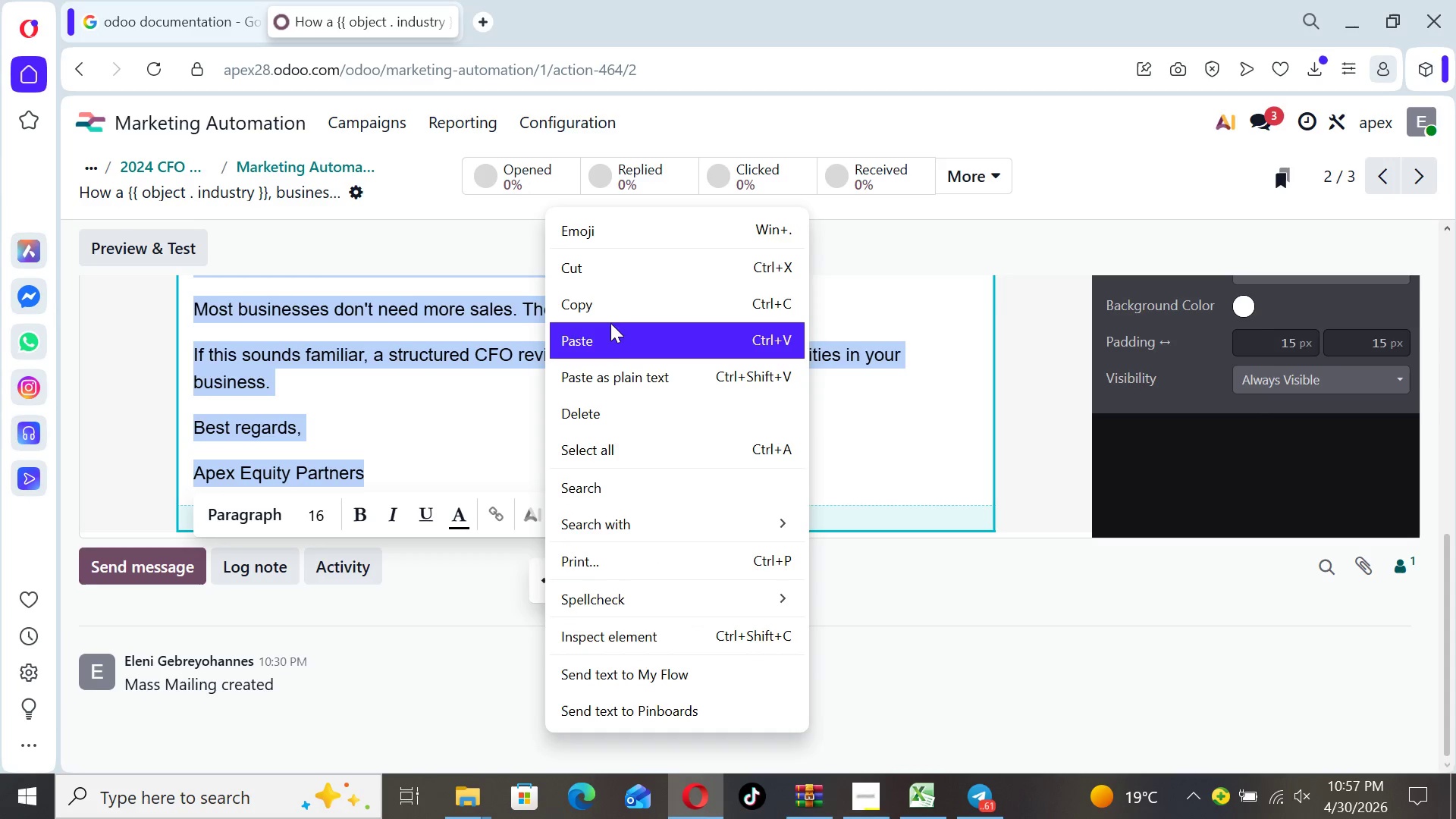 
left_click([607, 311])
 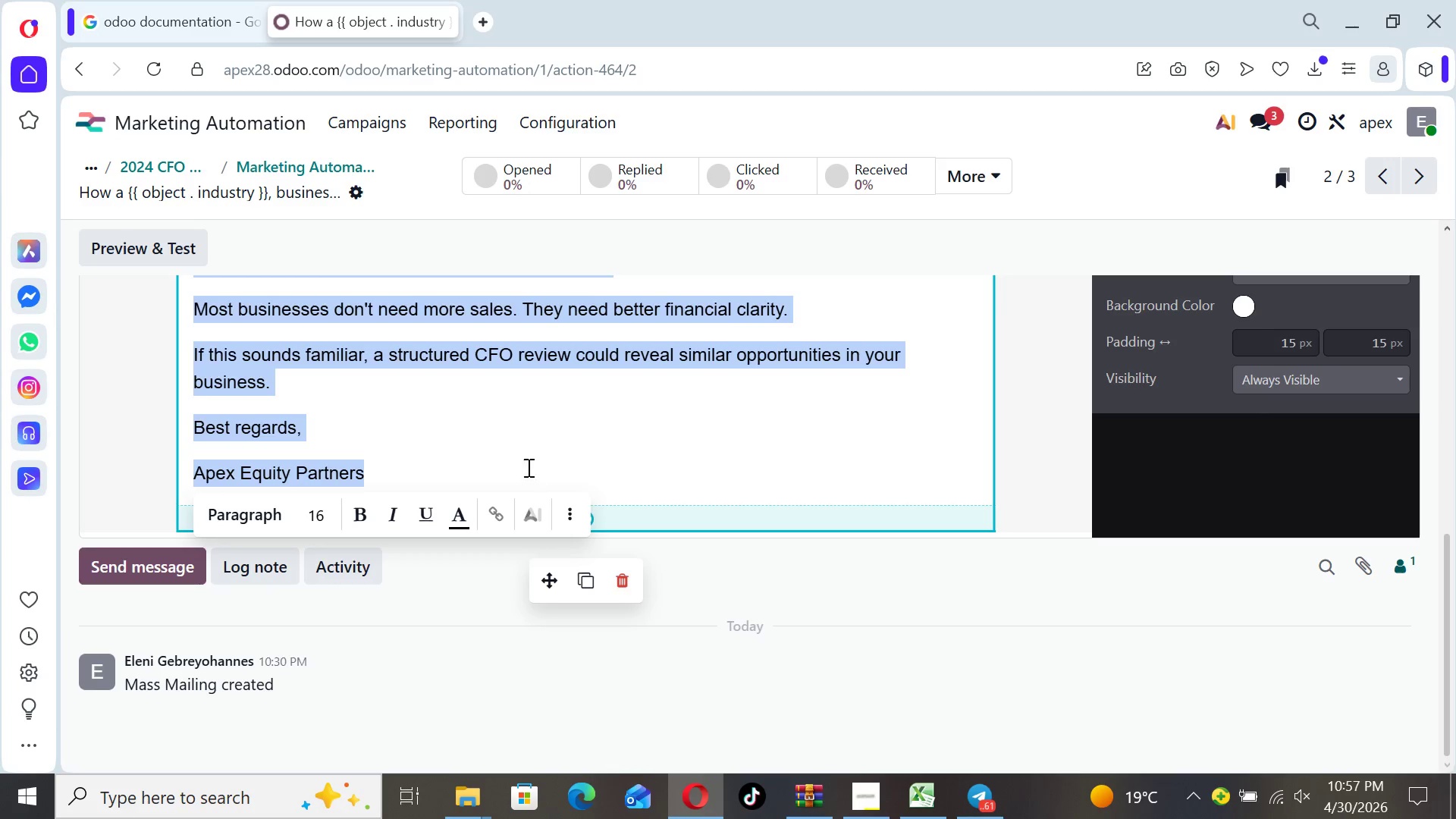 
left_click([527, 447])
 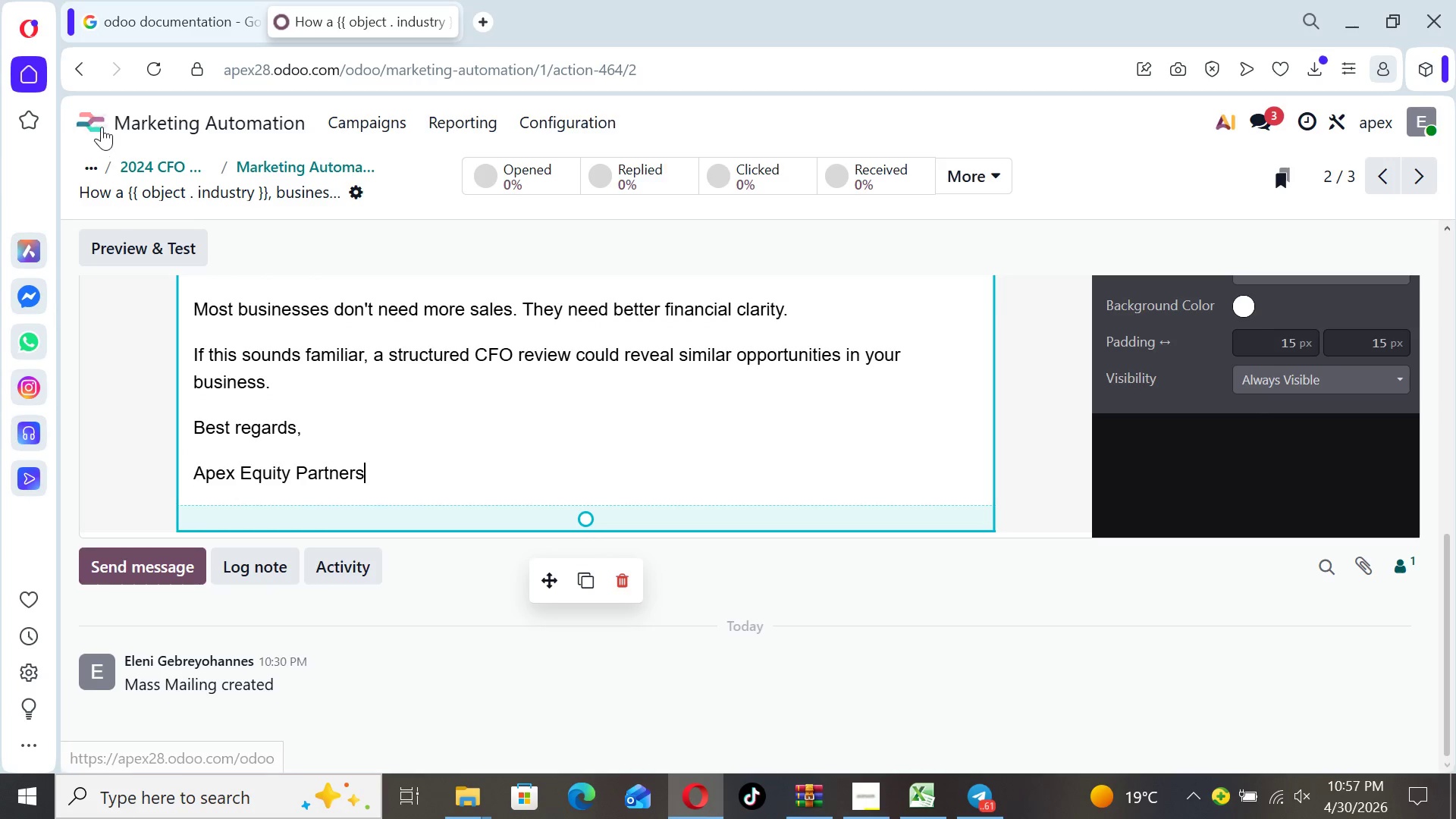 
left_click([99, 121])
 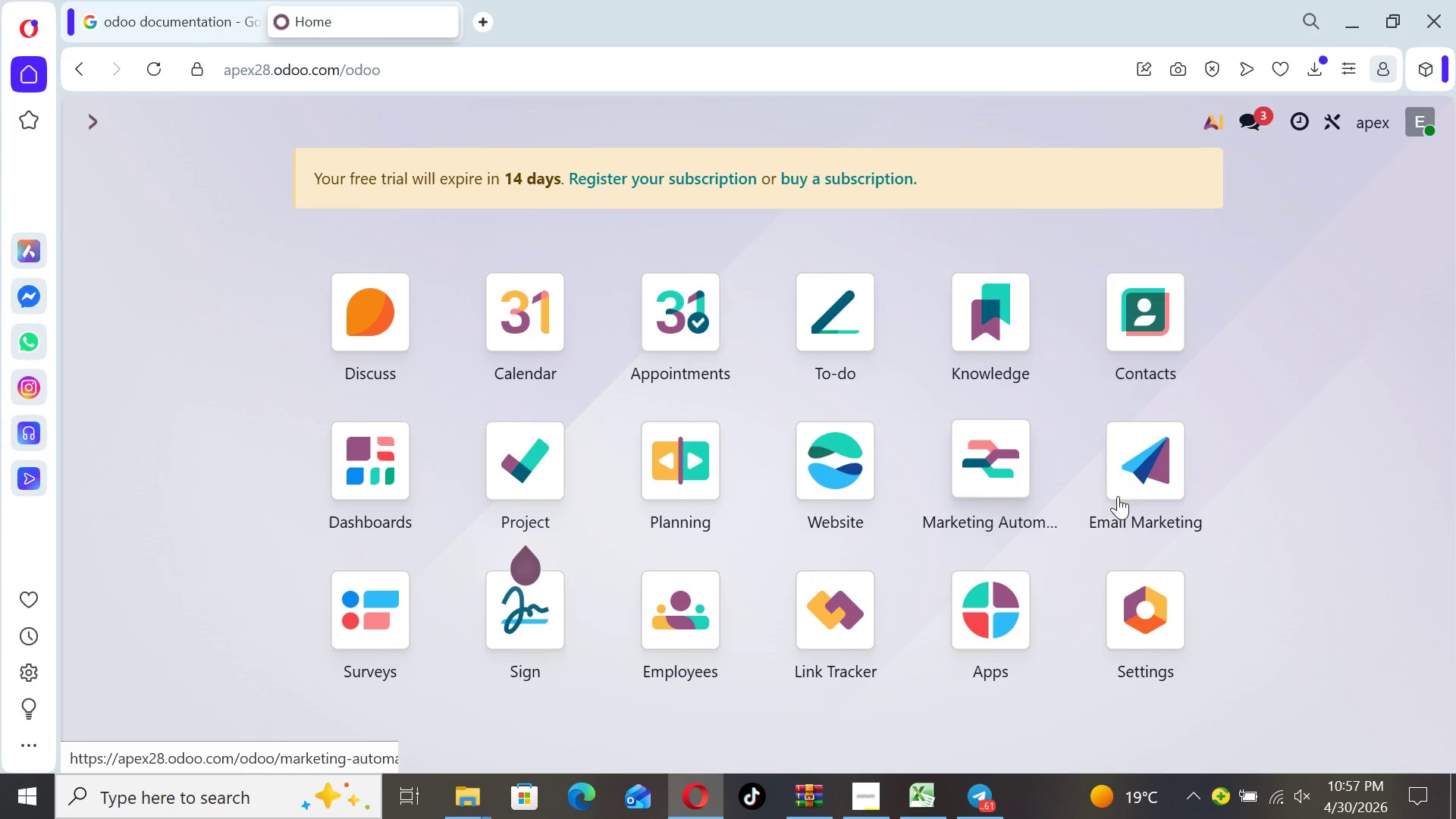 
left_click([1169, 488])
 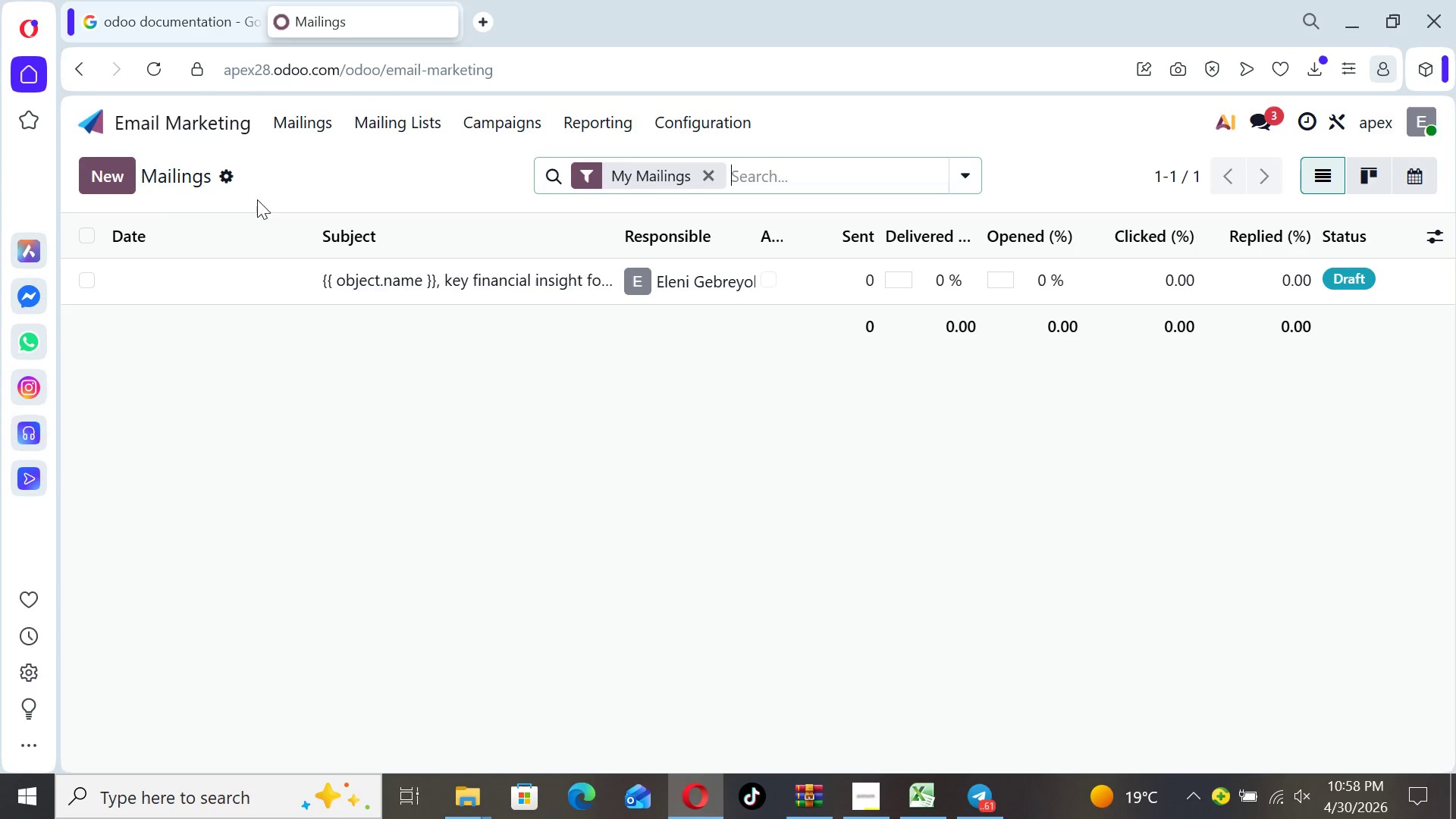 
left_click([92, 187])
 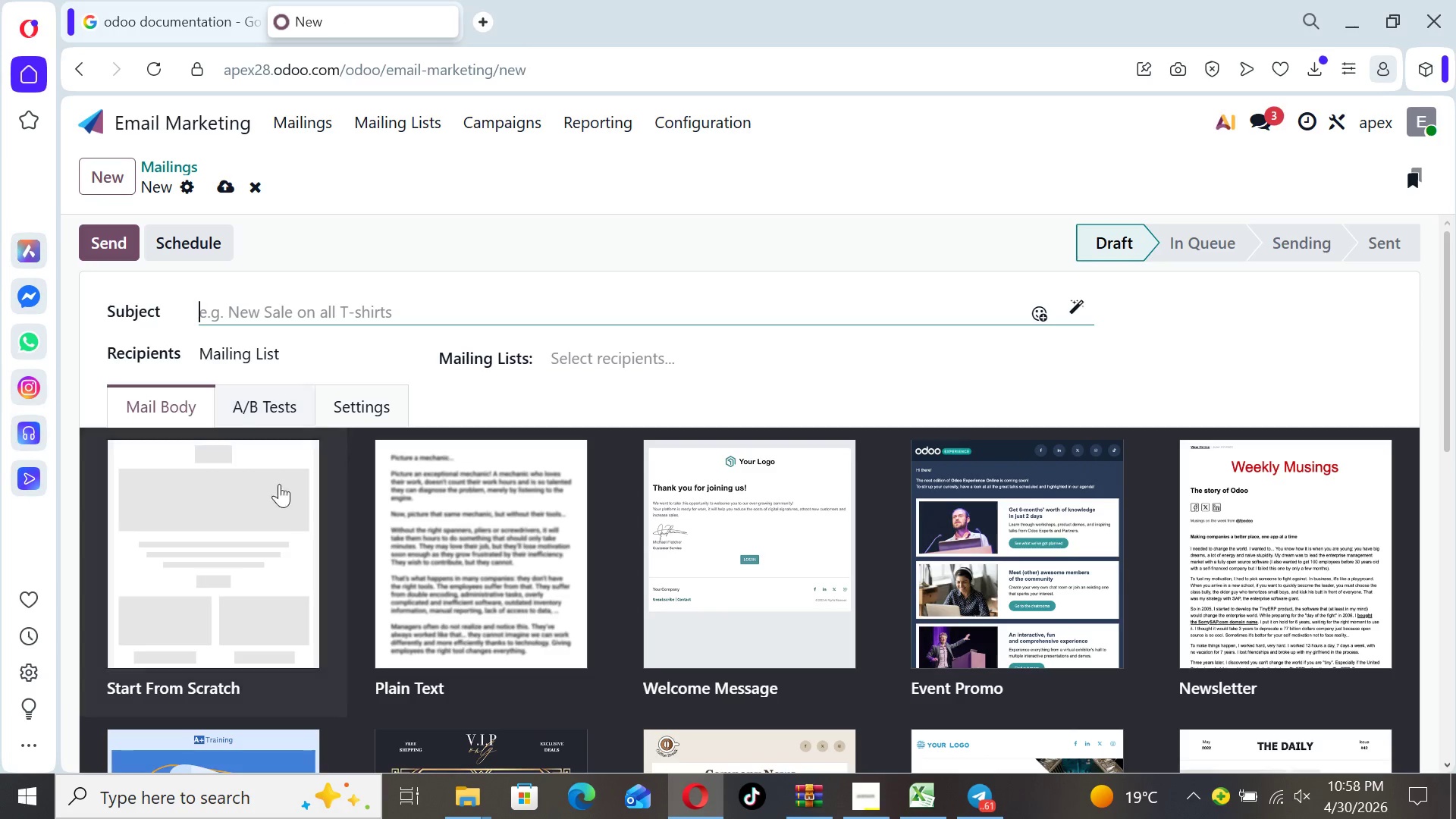 
left_click([264, 521])
 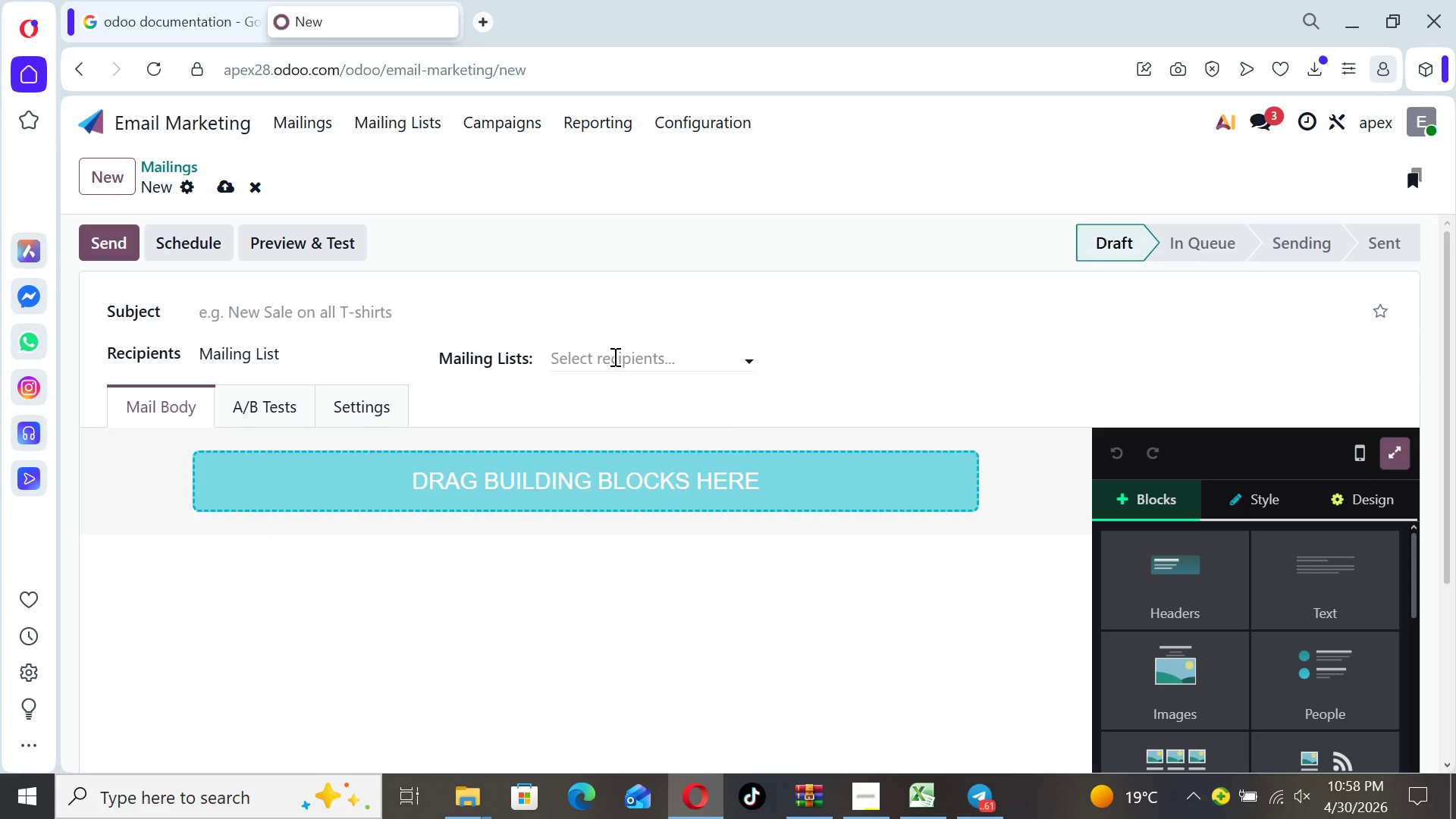 
left_click([629, 353])
 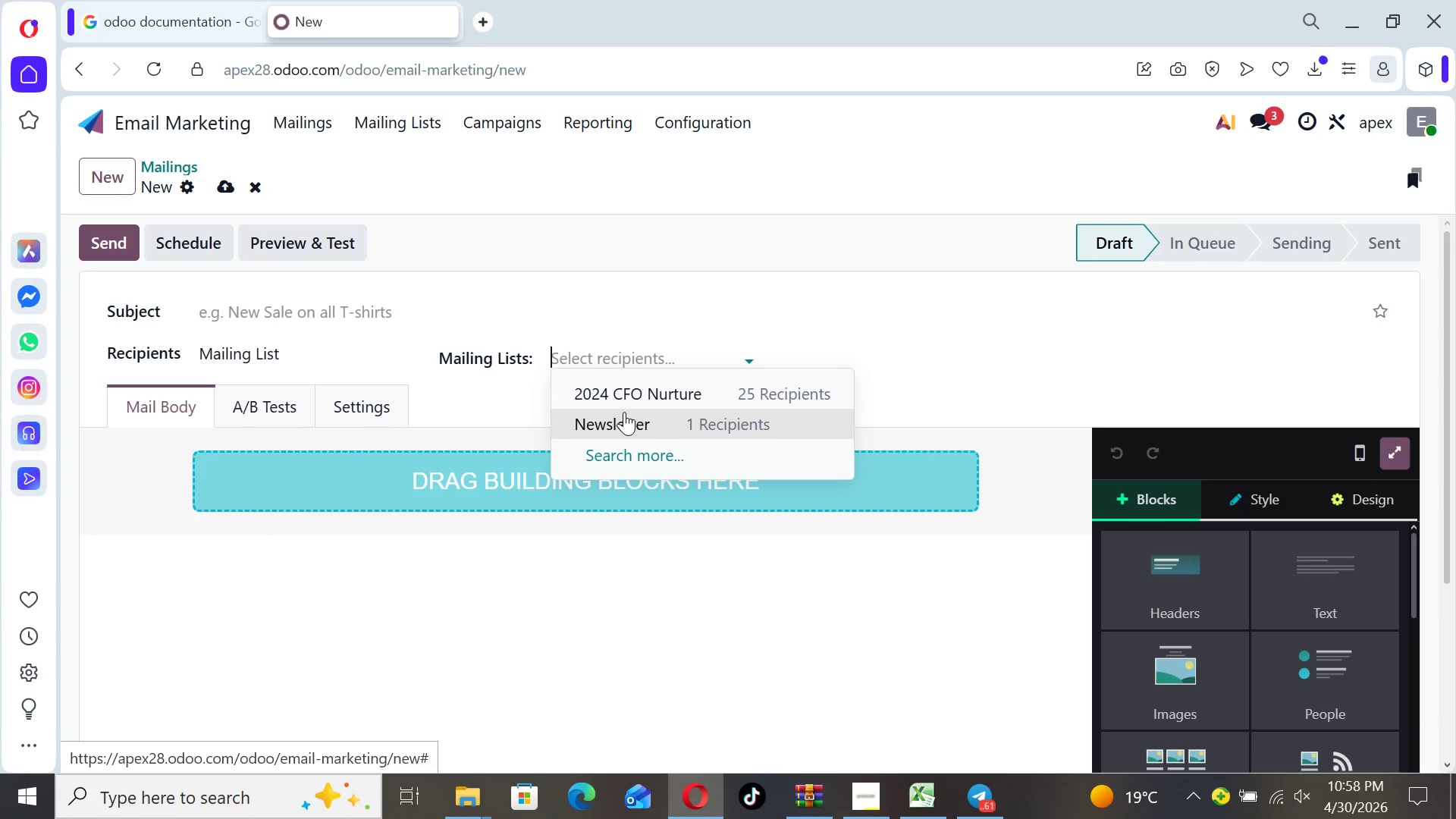 
left_click([617, 393])
 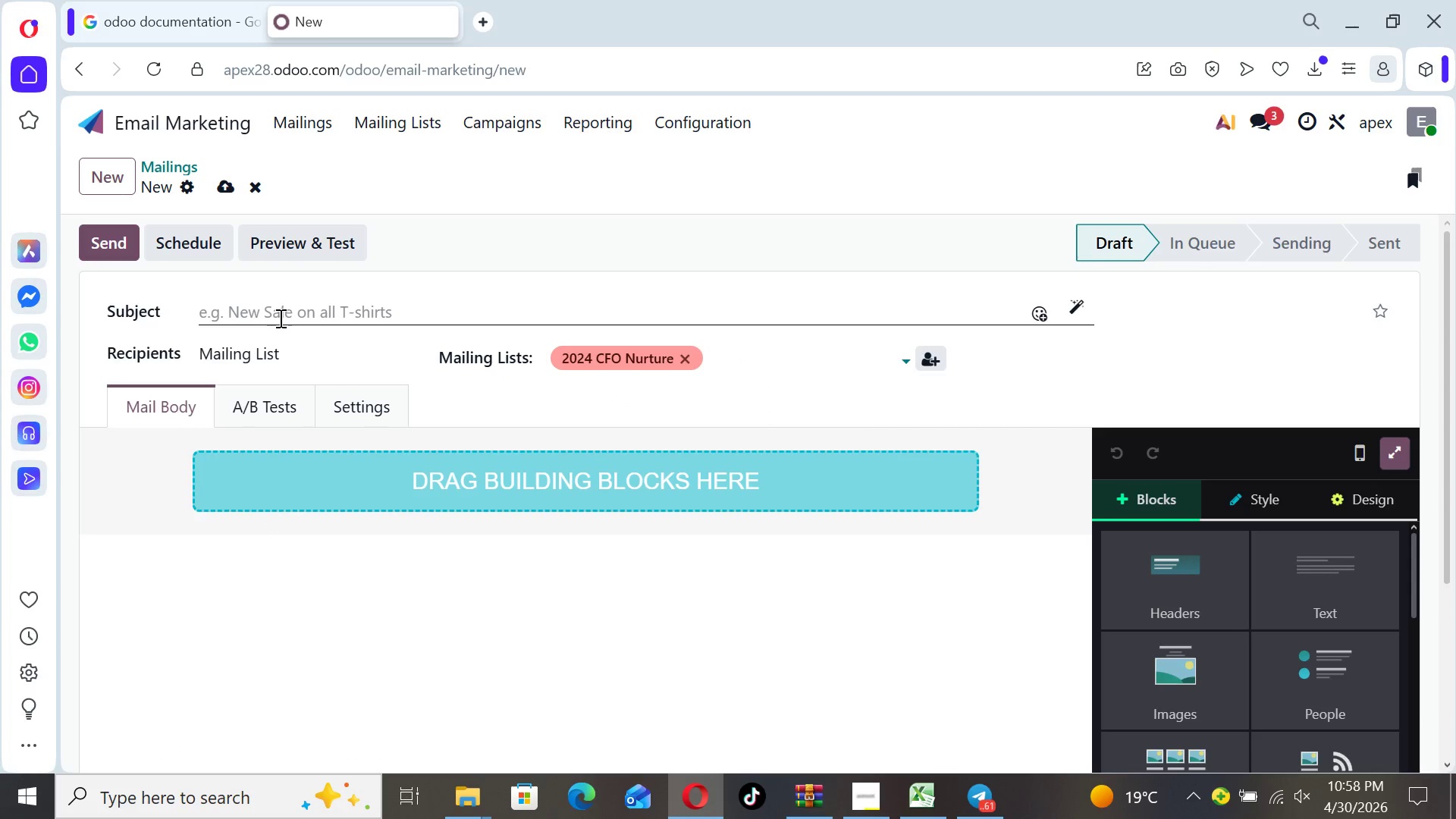 
left_click([279, 312])
 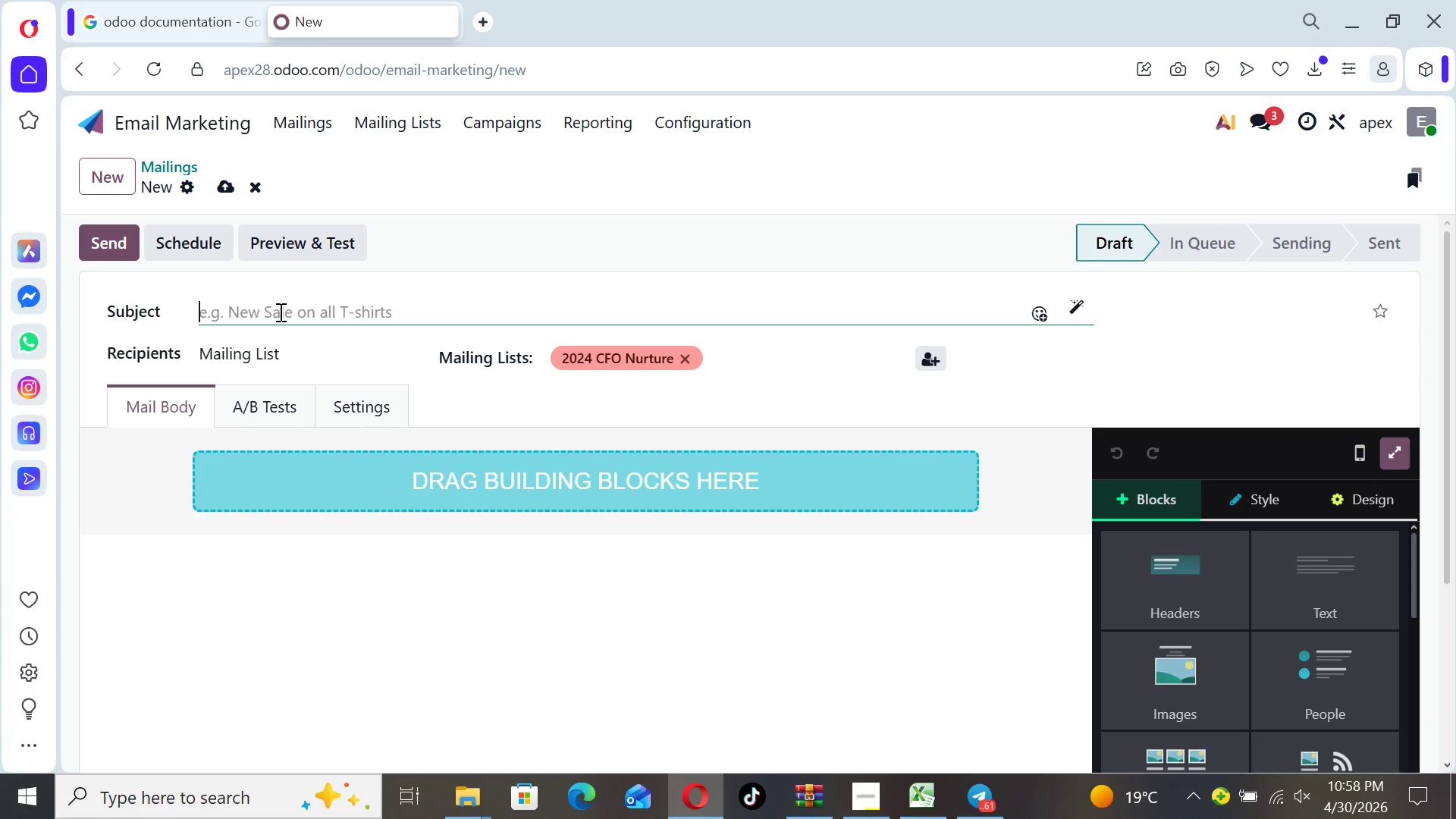 
type(How a {{ object . industry }} business improved margins by 22%)
 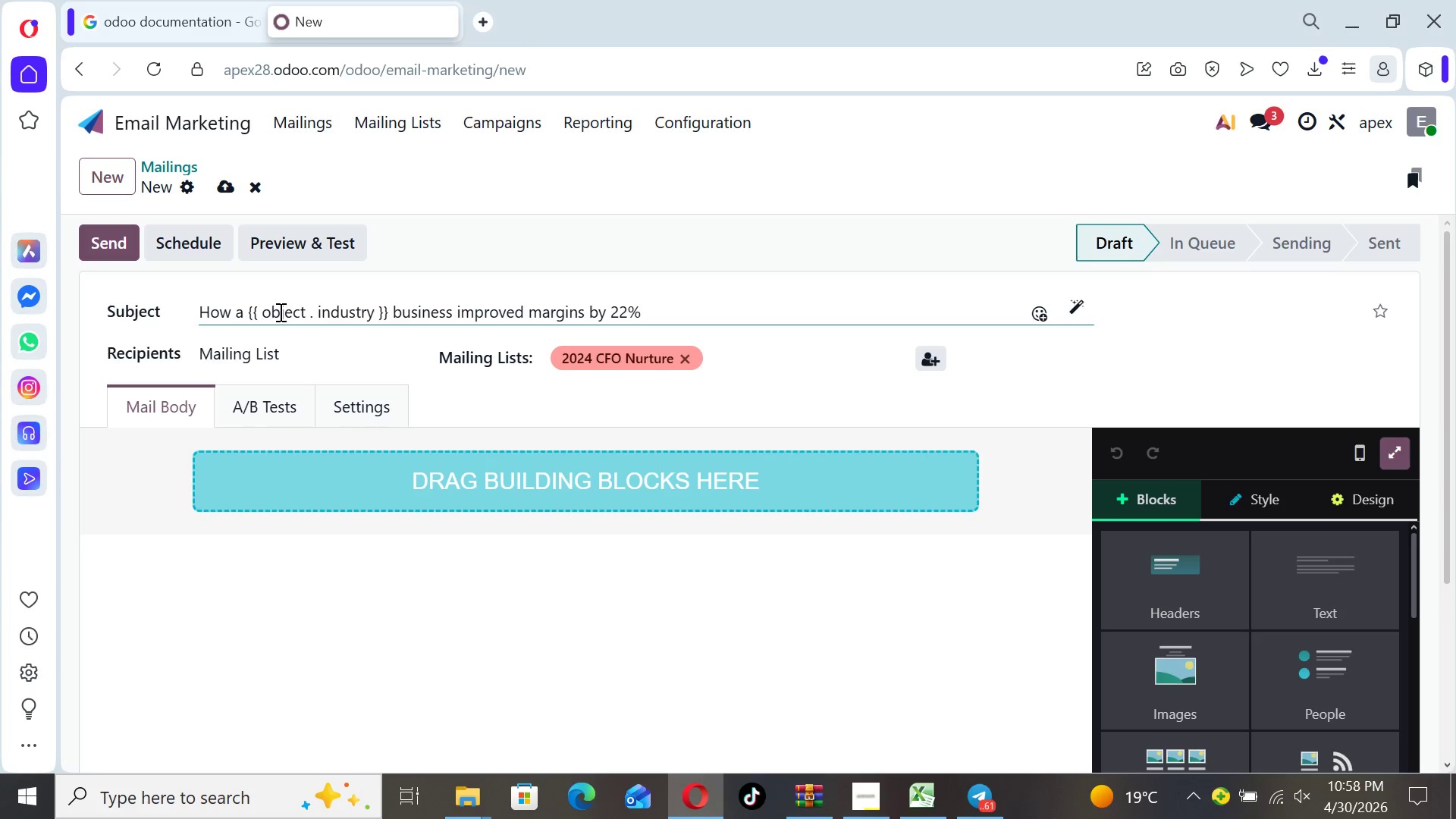 
wait(6.42)
 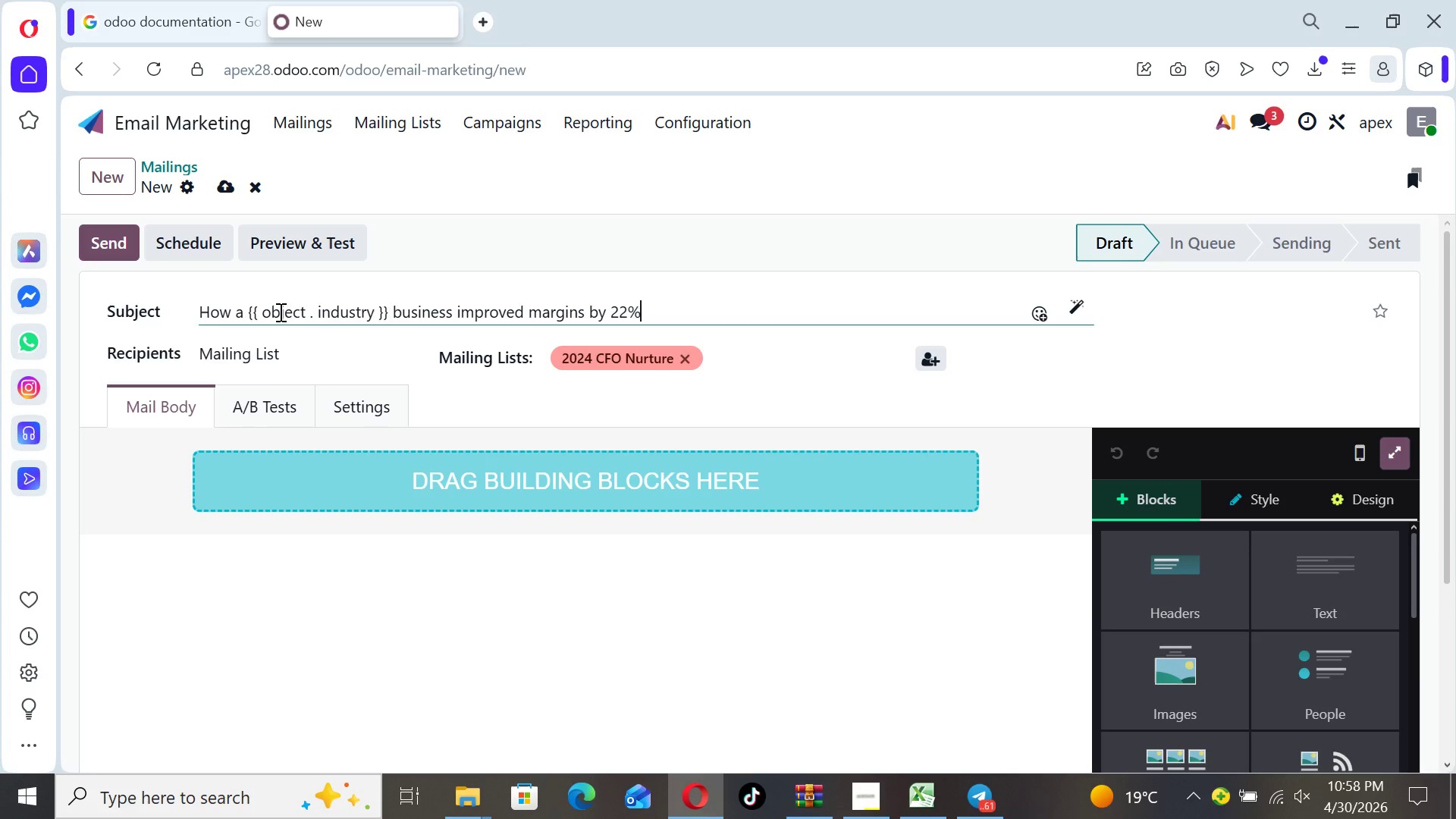 
left_click([1293, 578])
 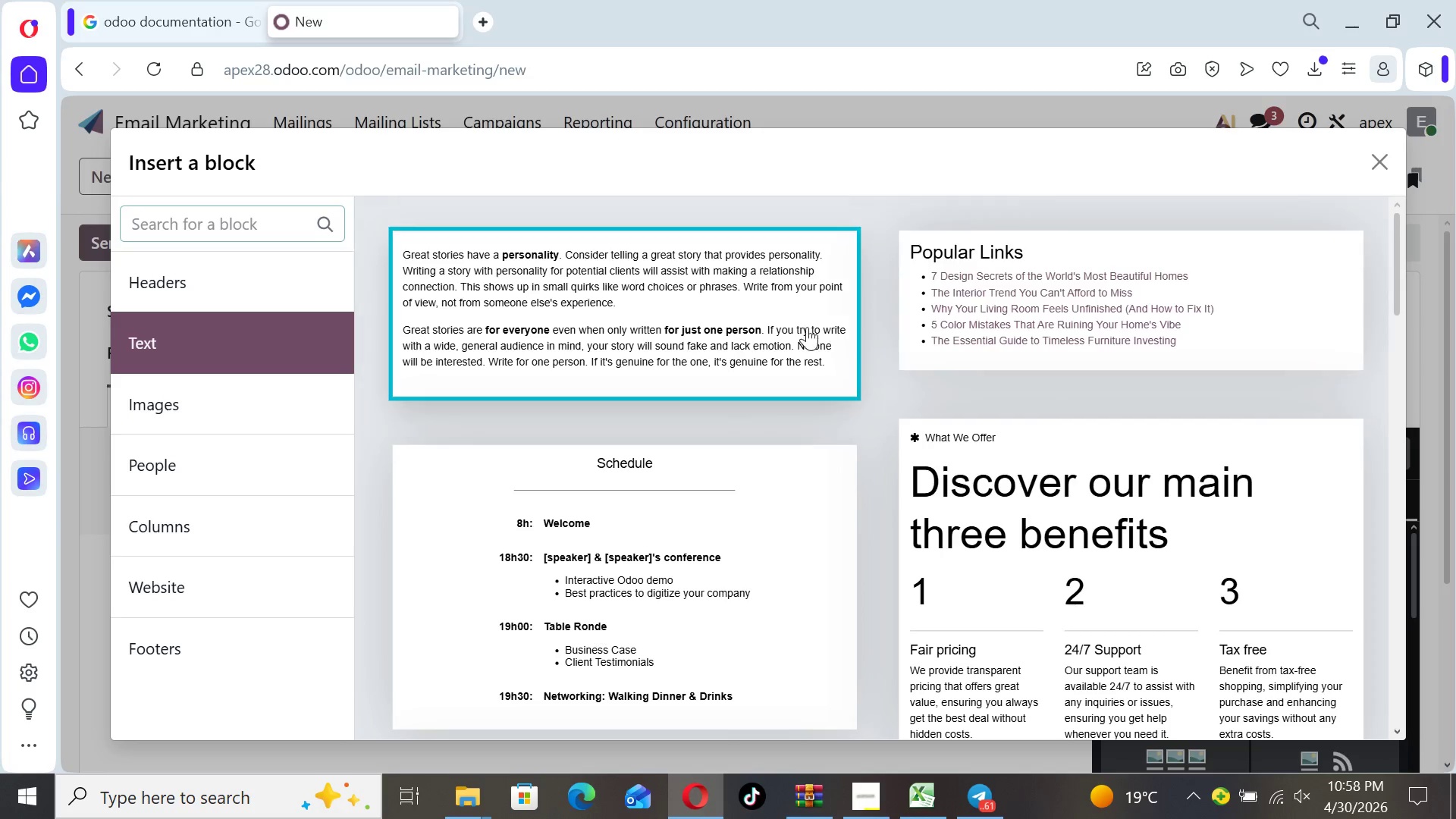 
left_click([791, 314])
 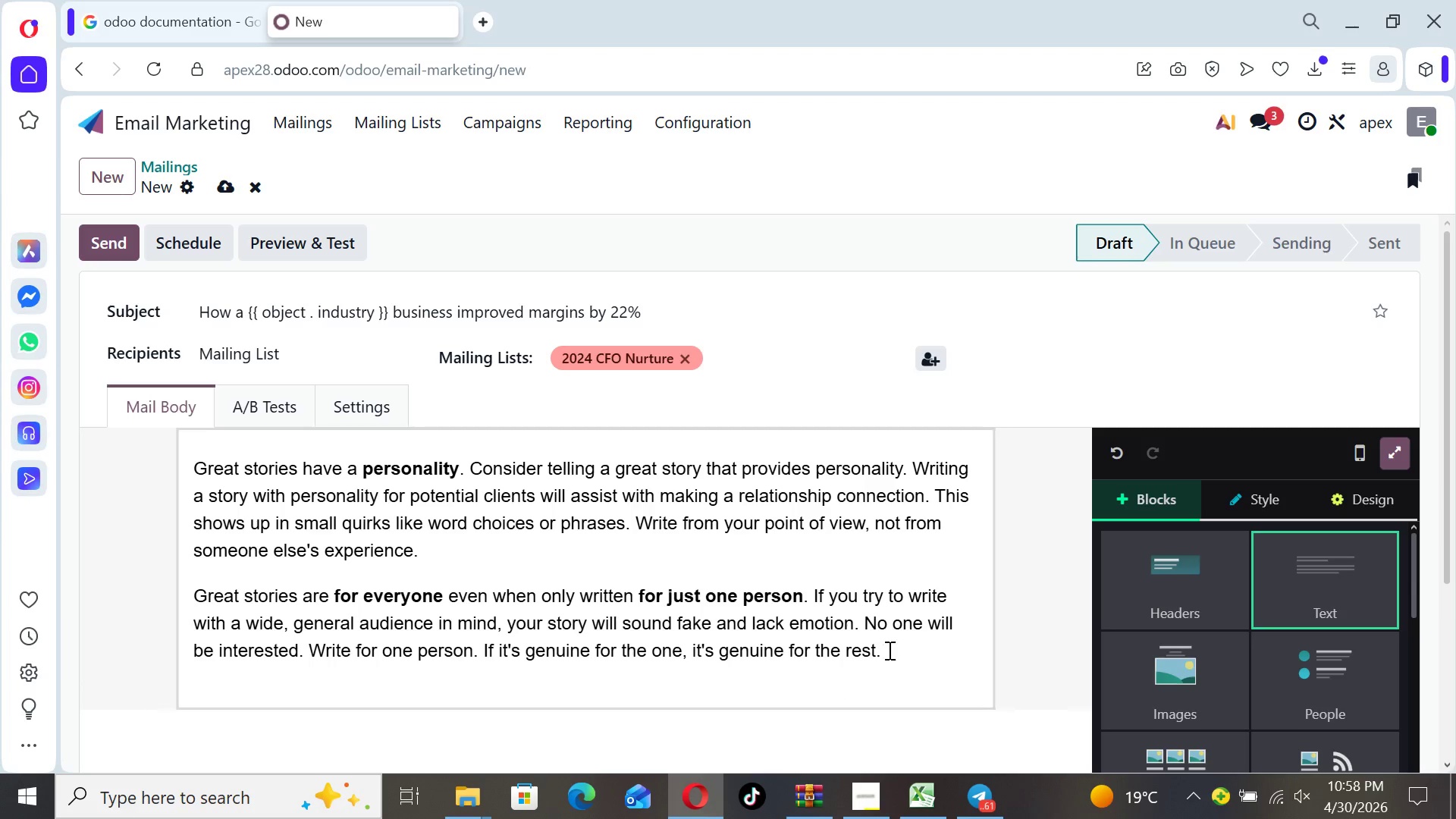 
left_click_drag(start_coordinate=[885, 647], to_coordinate=[184, 444])
 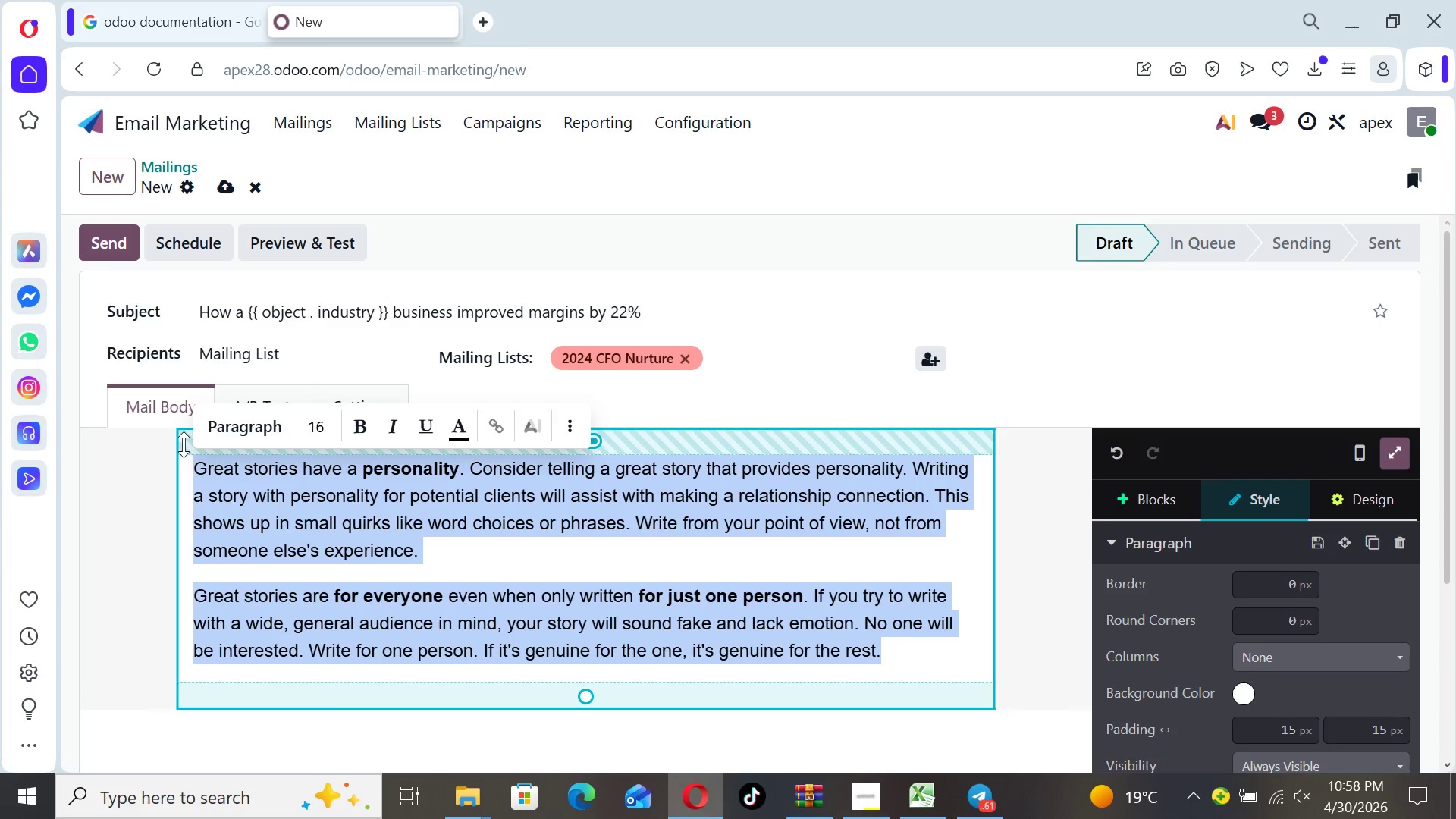 
key(Backspace)
 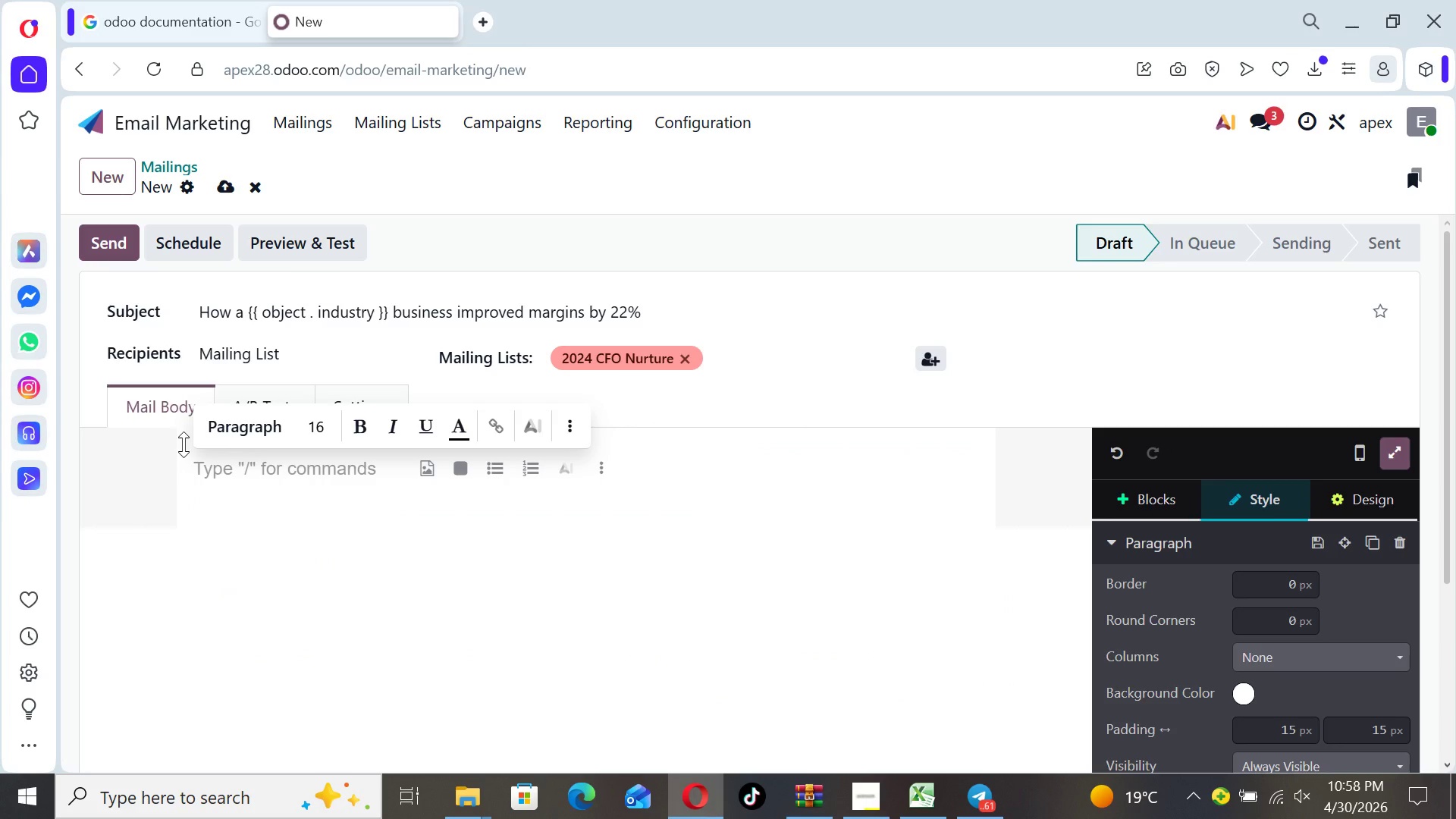 
key(Control+ControlLeft)
 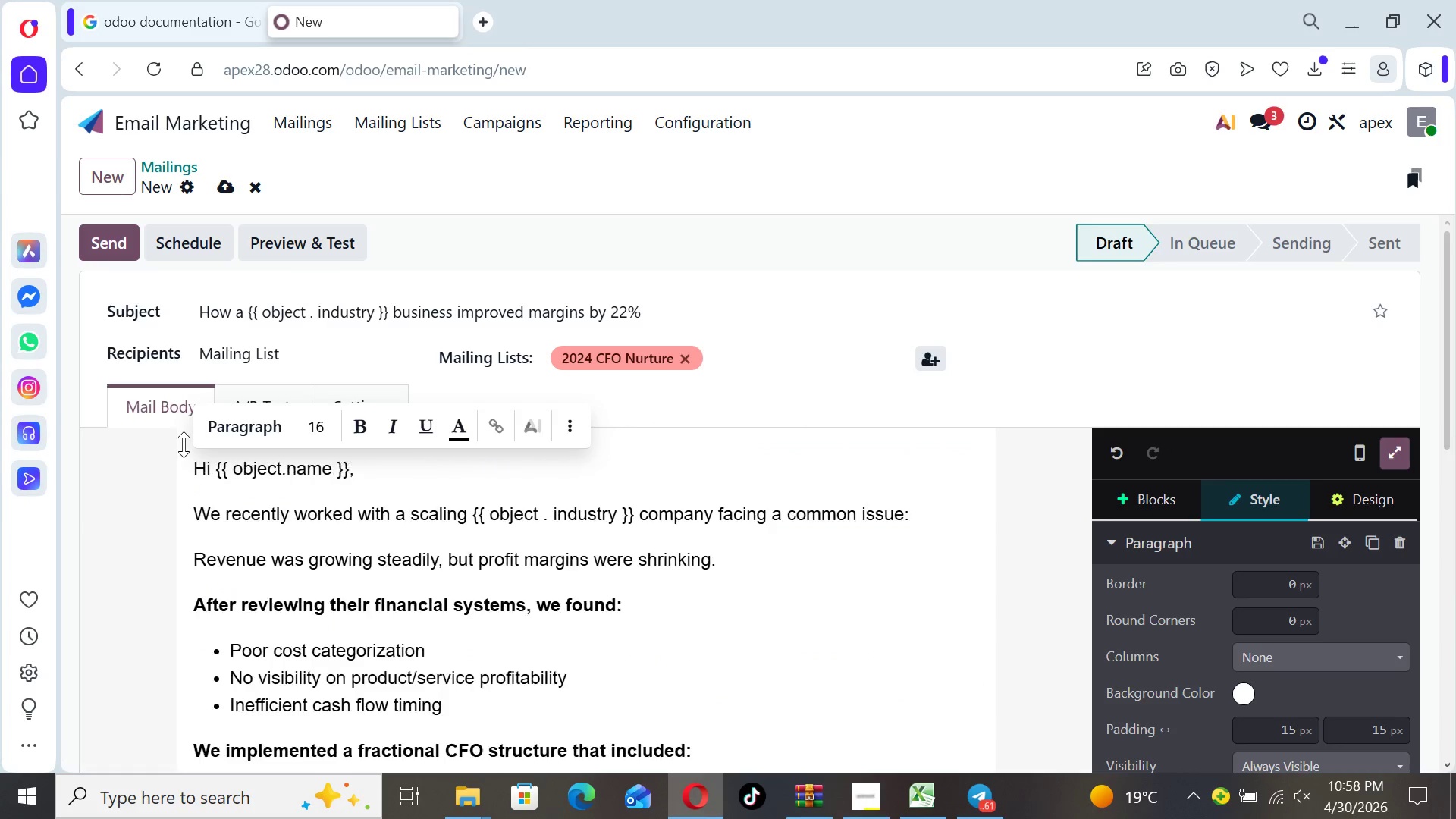 
key(Control+V)
 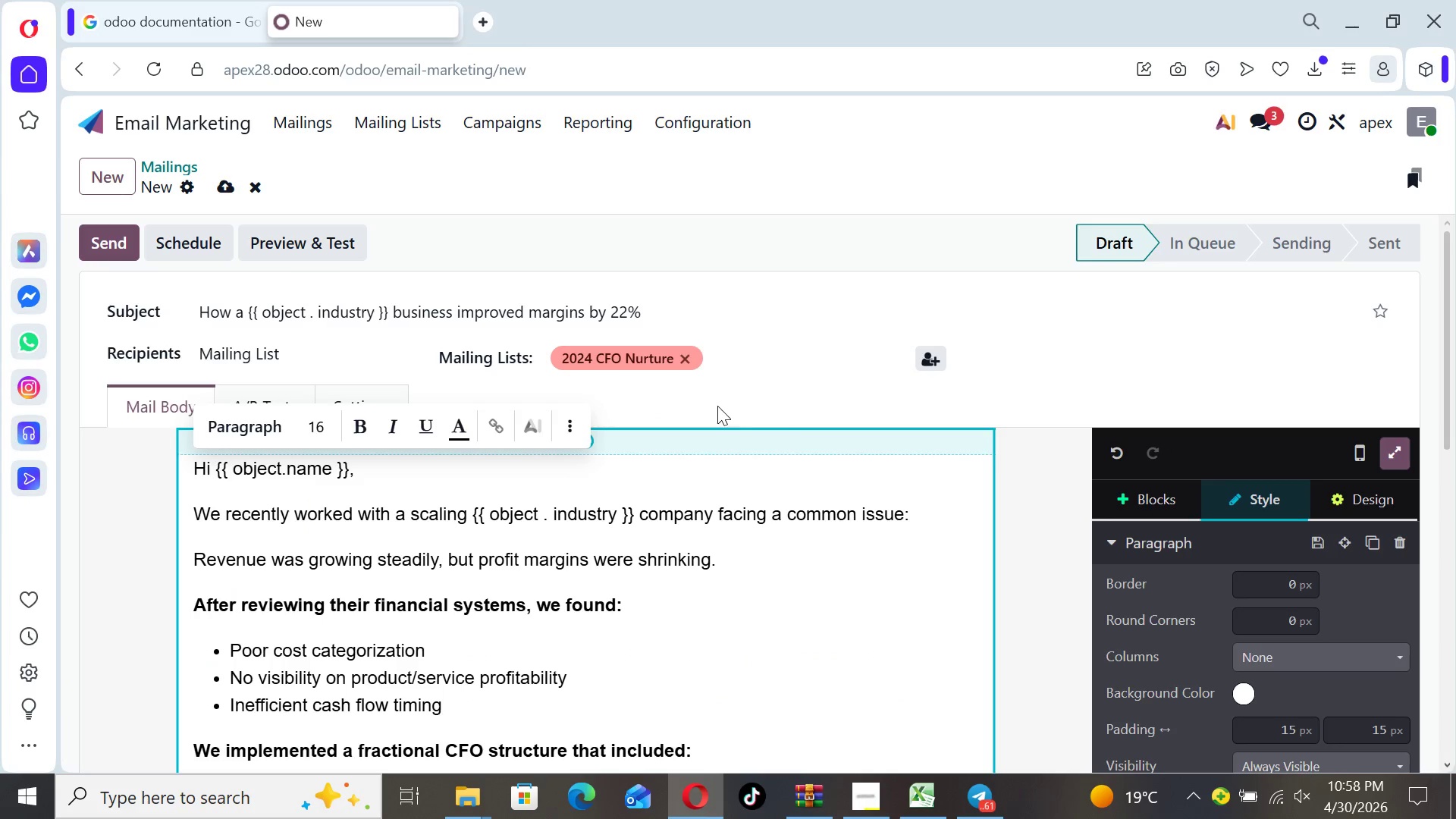 
left_click([1032, 545])
 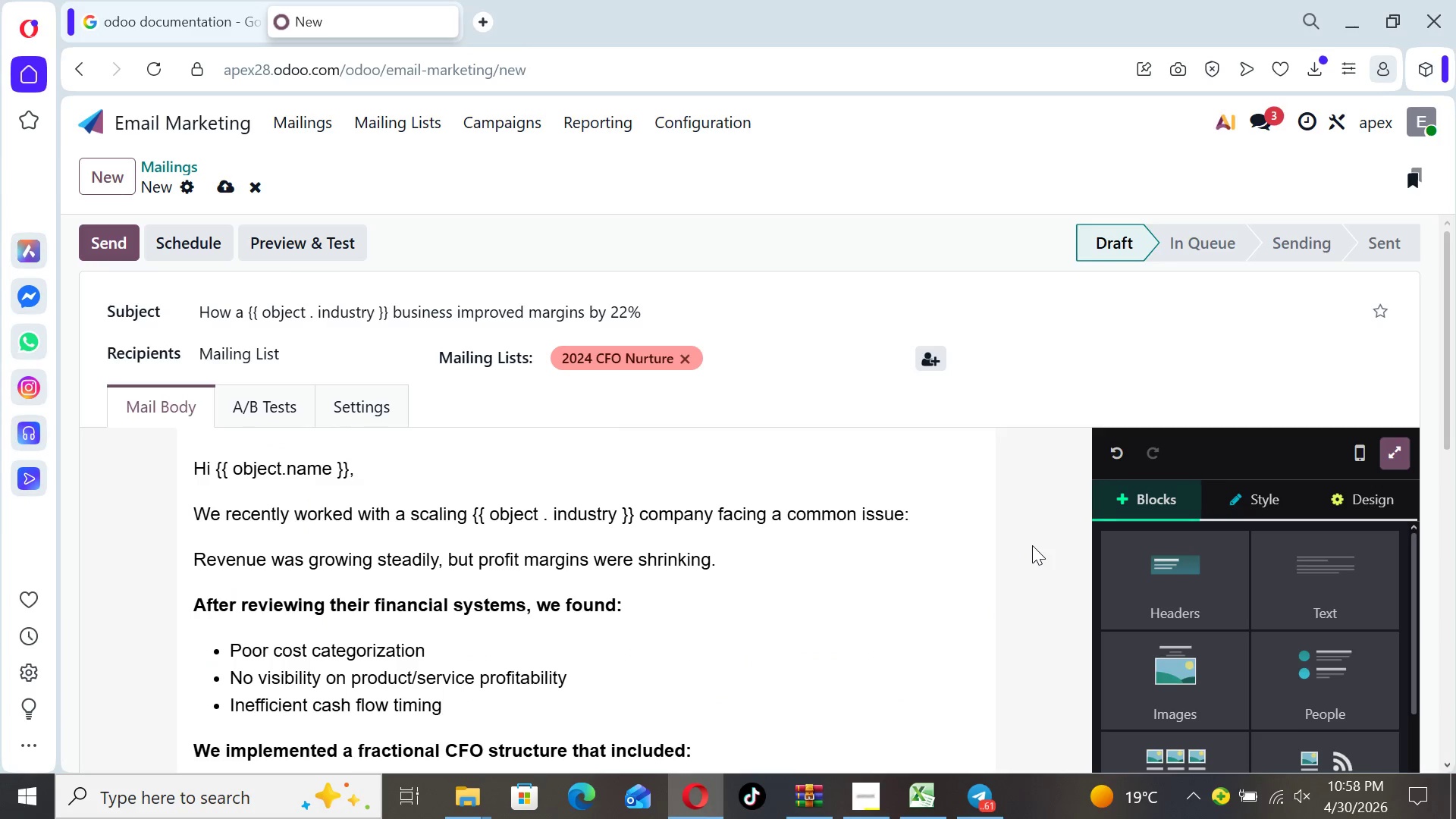 
key(ArrowDown)
 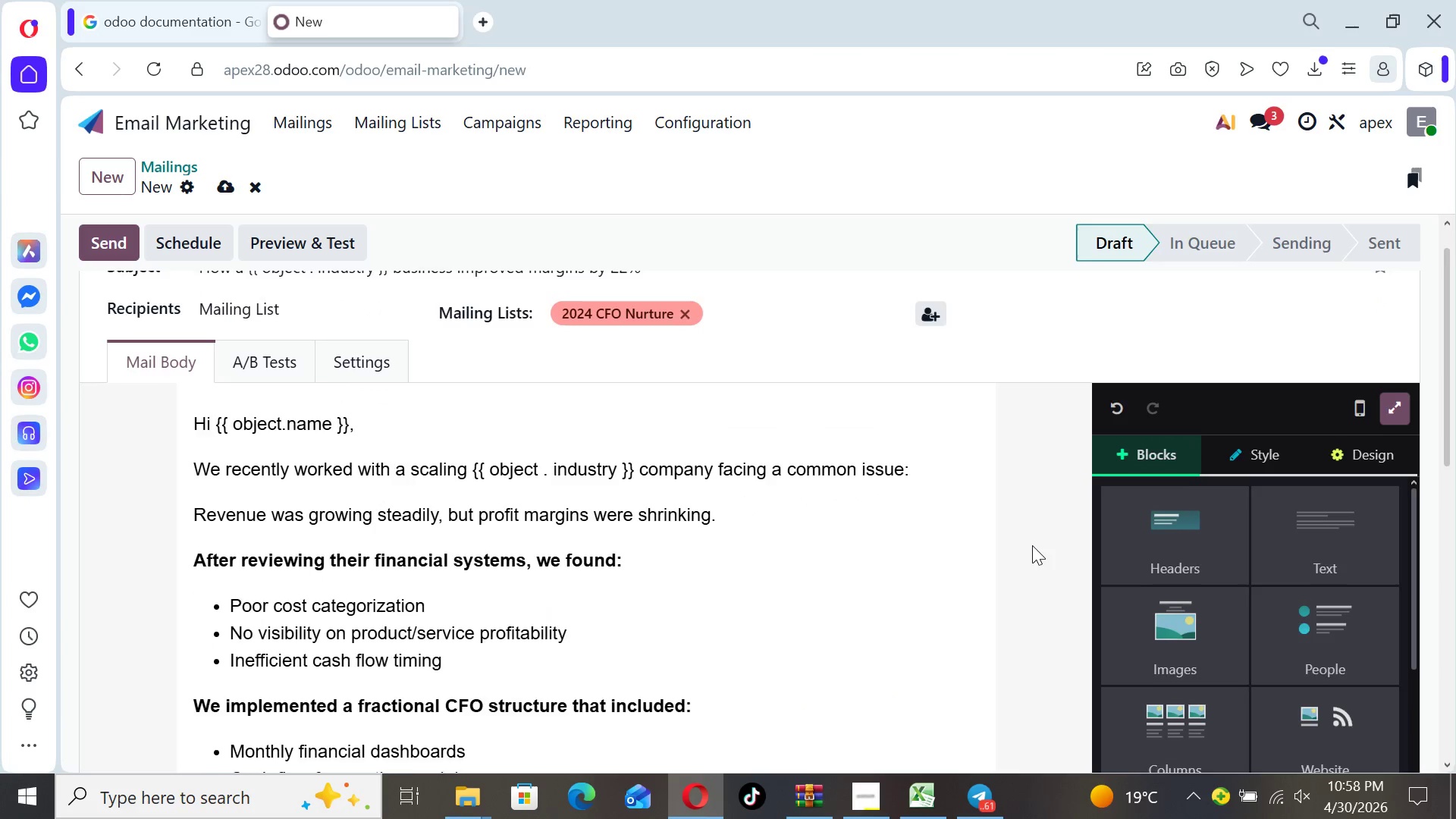 
key(ArrowDown)
 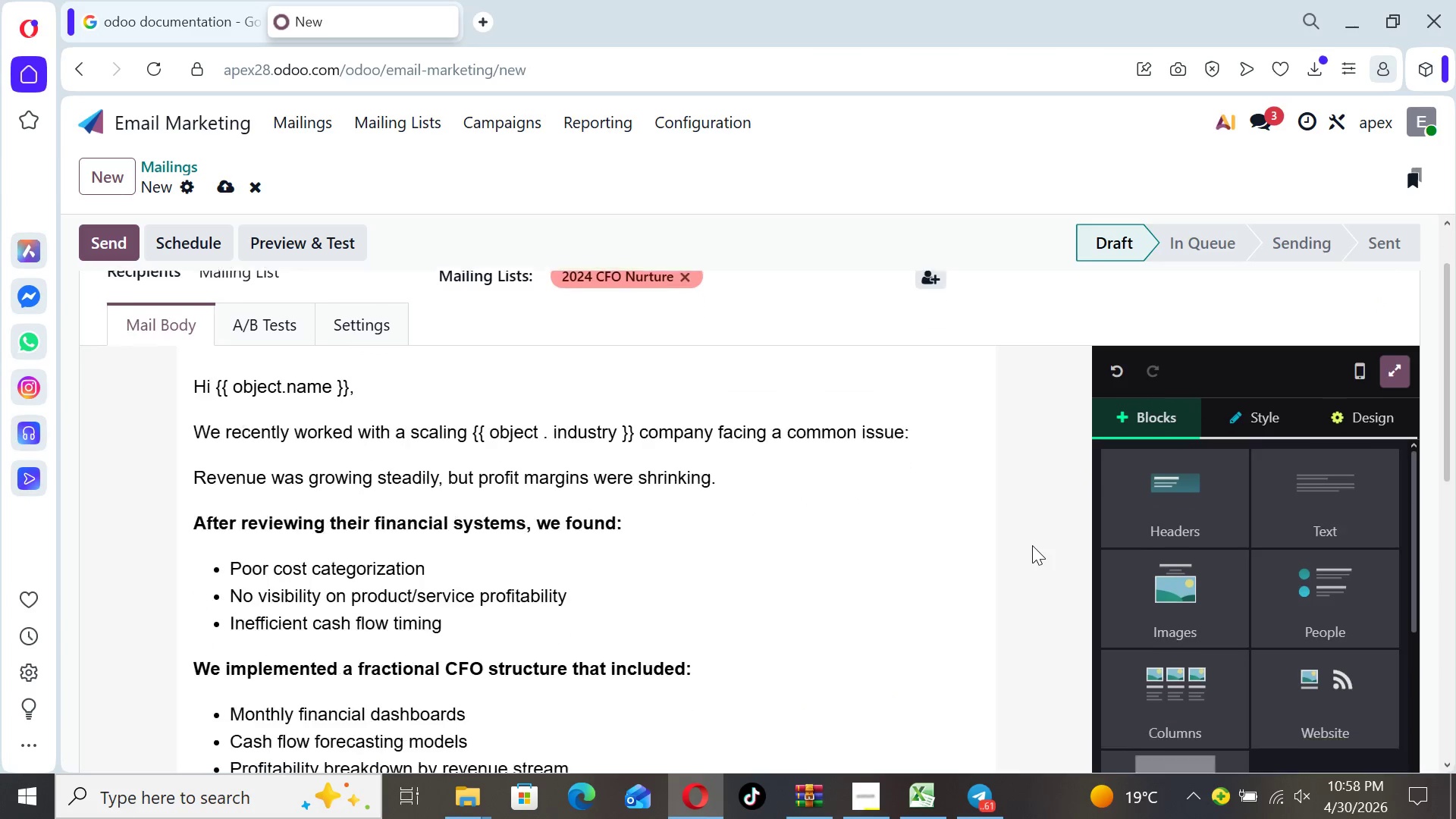 
key(ArrowDown)
 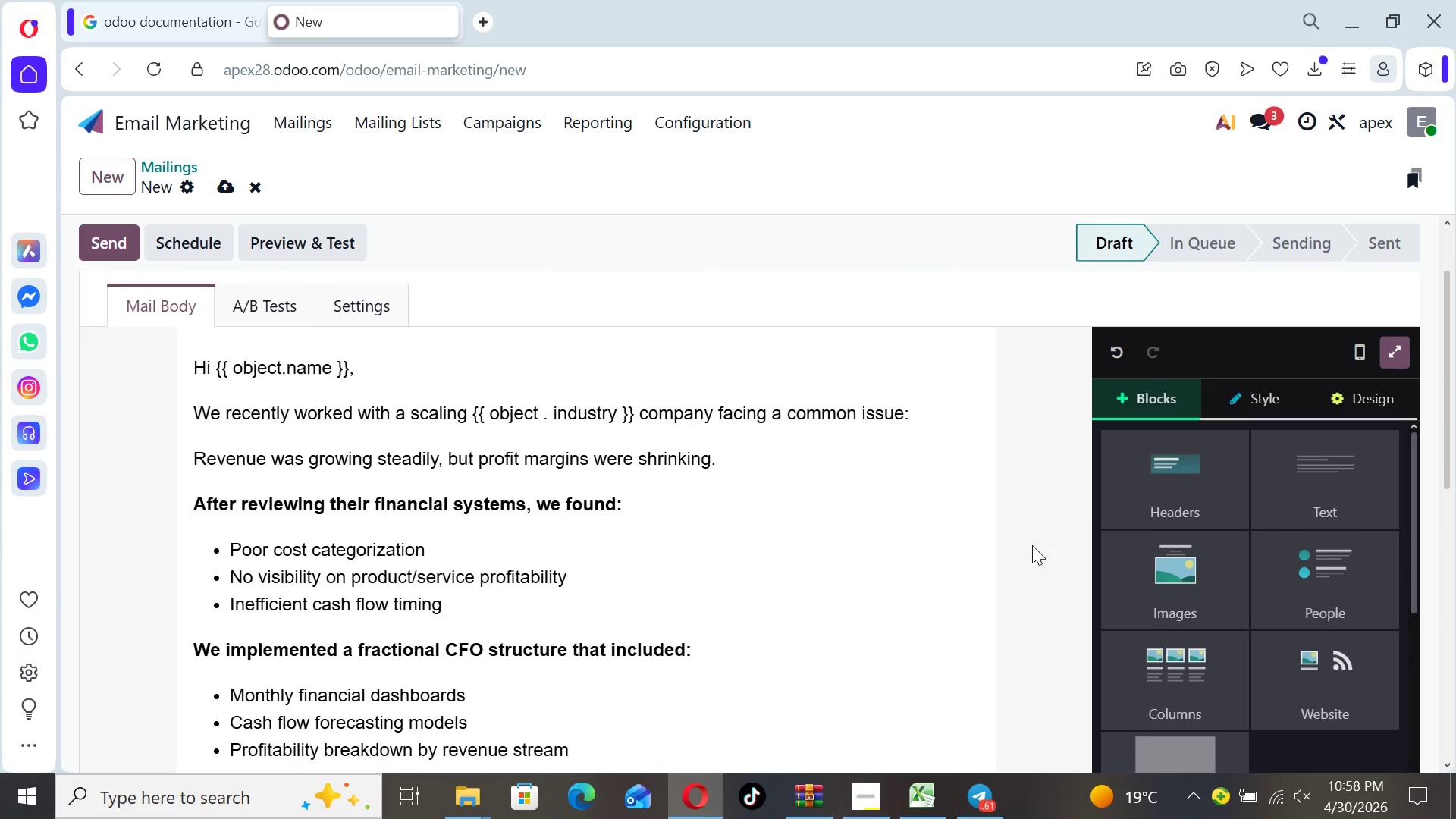 
key(ArrowDown)
 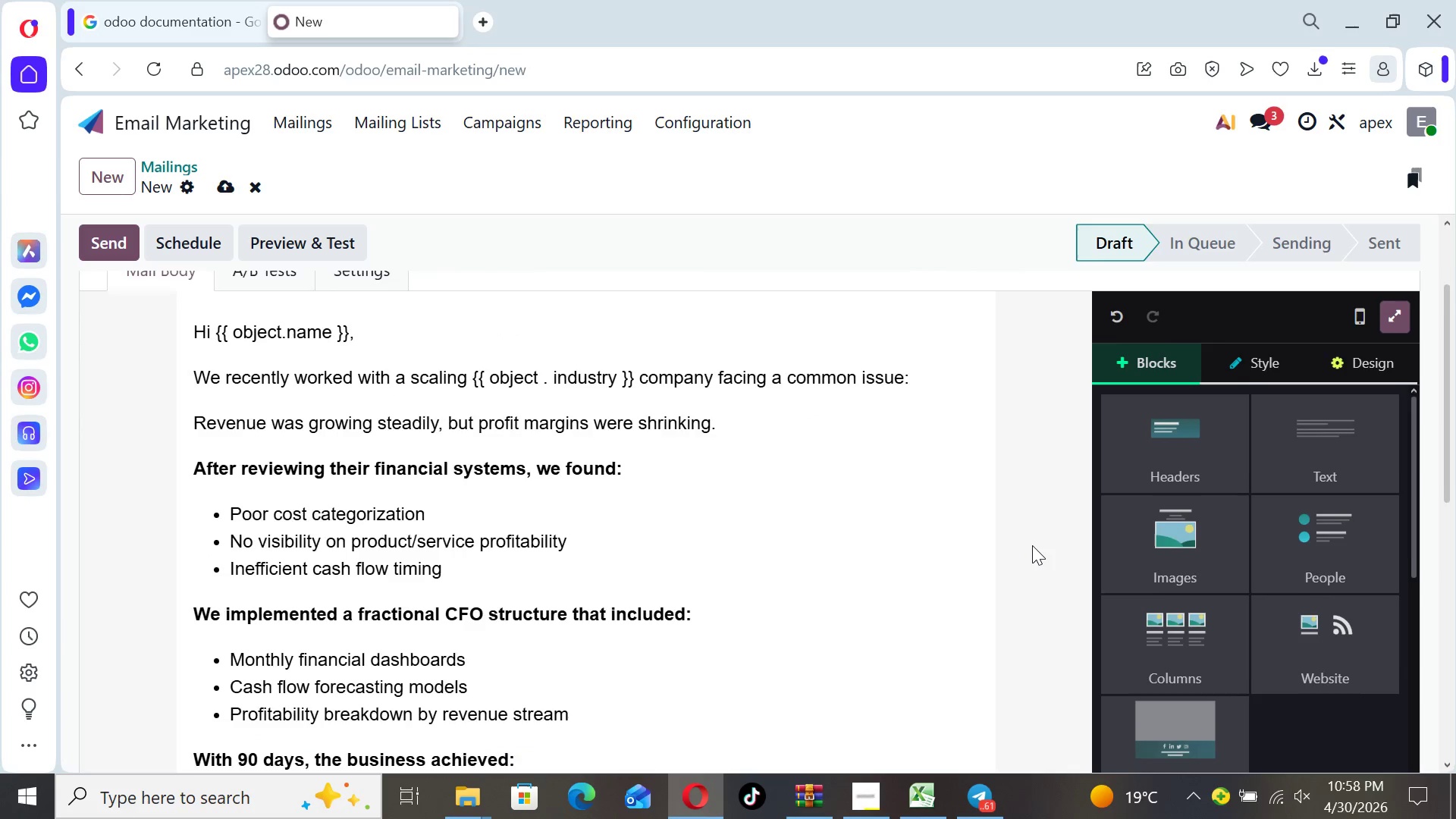 
key(ArrowDown)
 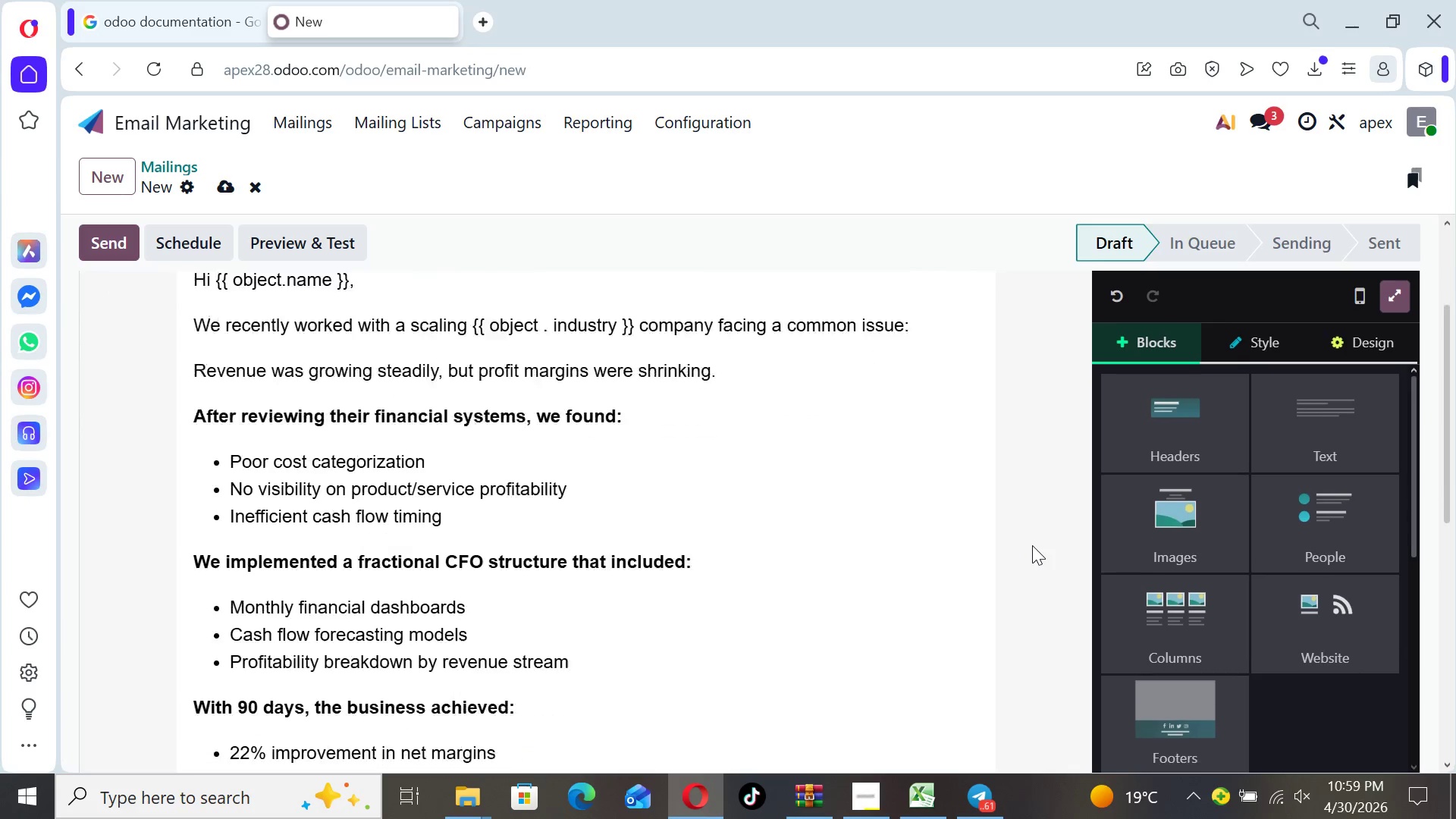 
key(ArrowDown)
 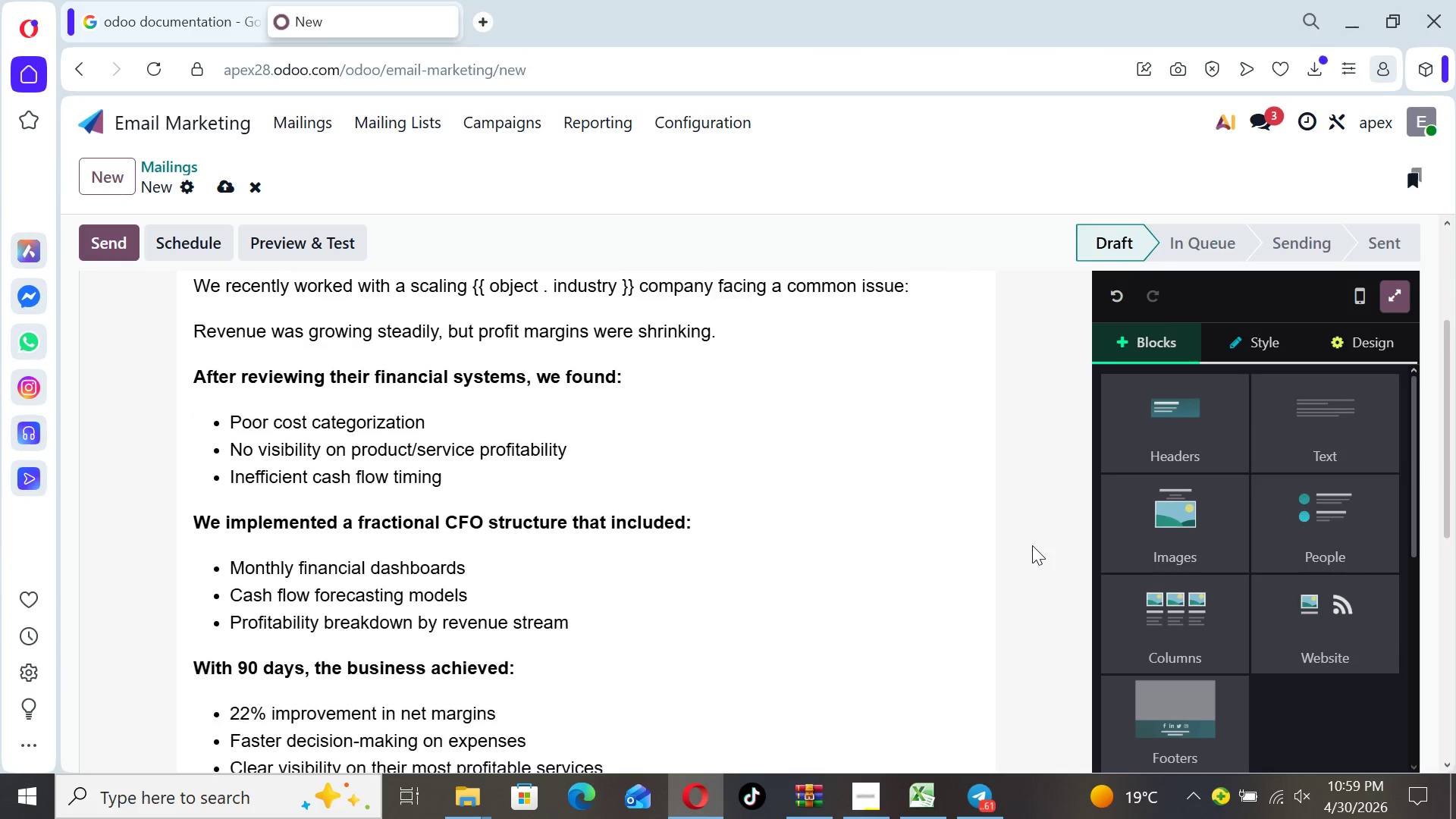 
key(ArrowDown)
 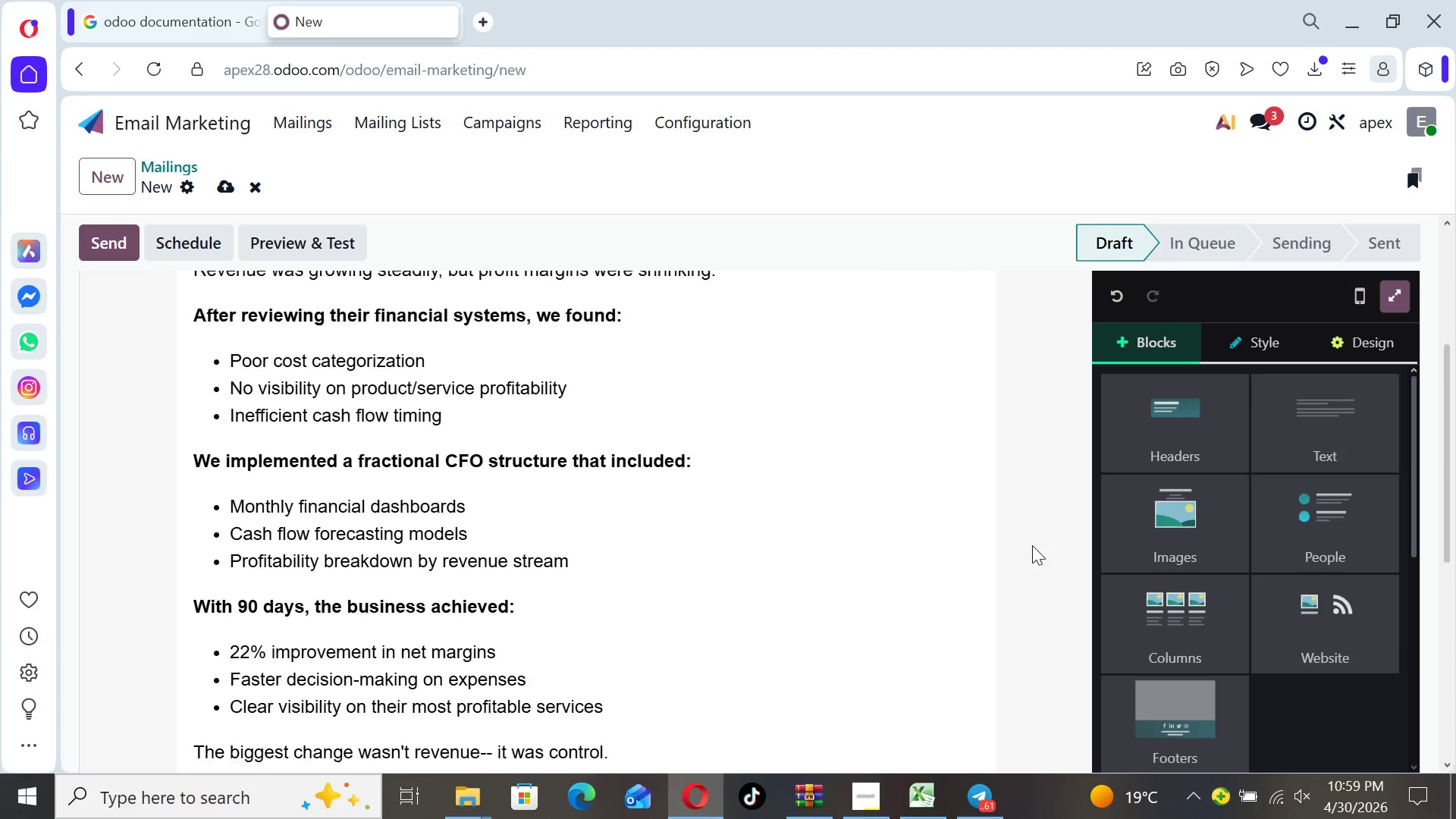 
key(ArrowDown)
 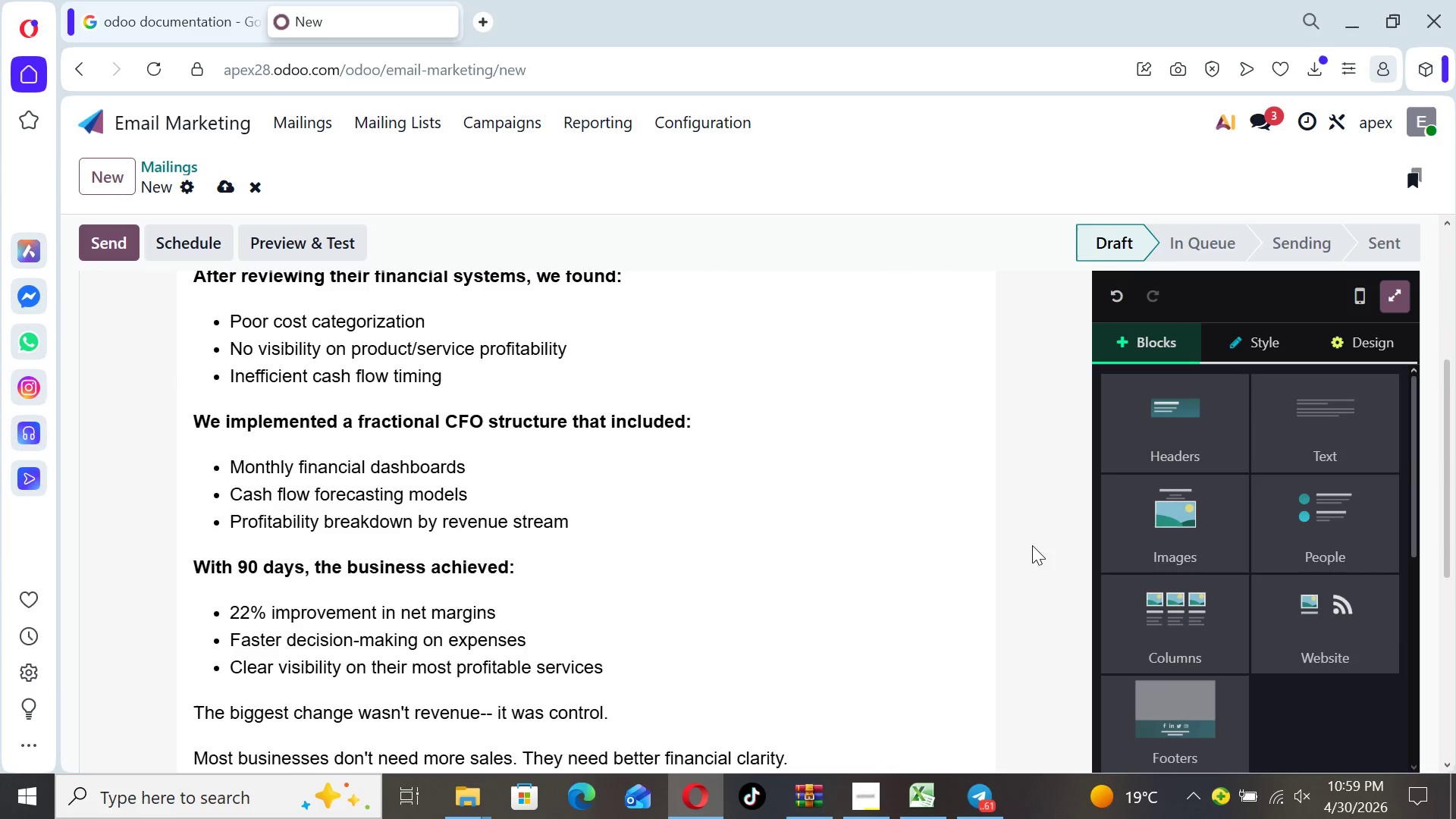 
key(ArrowDown)
 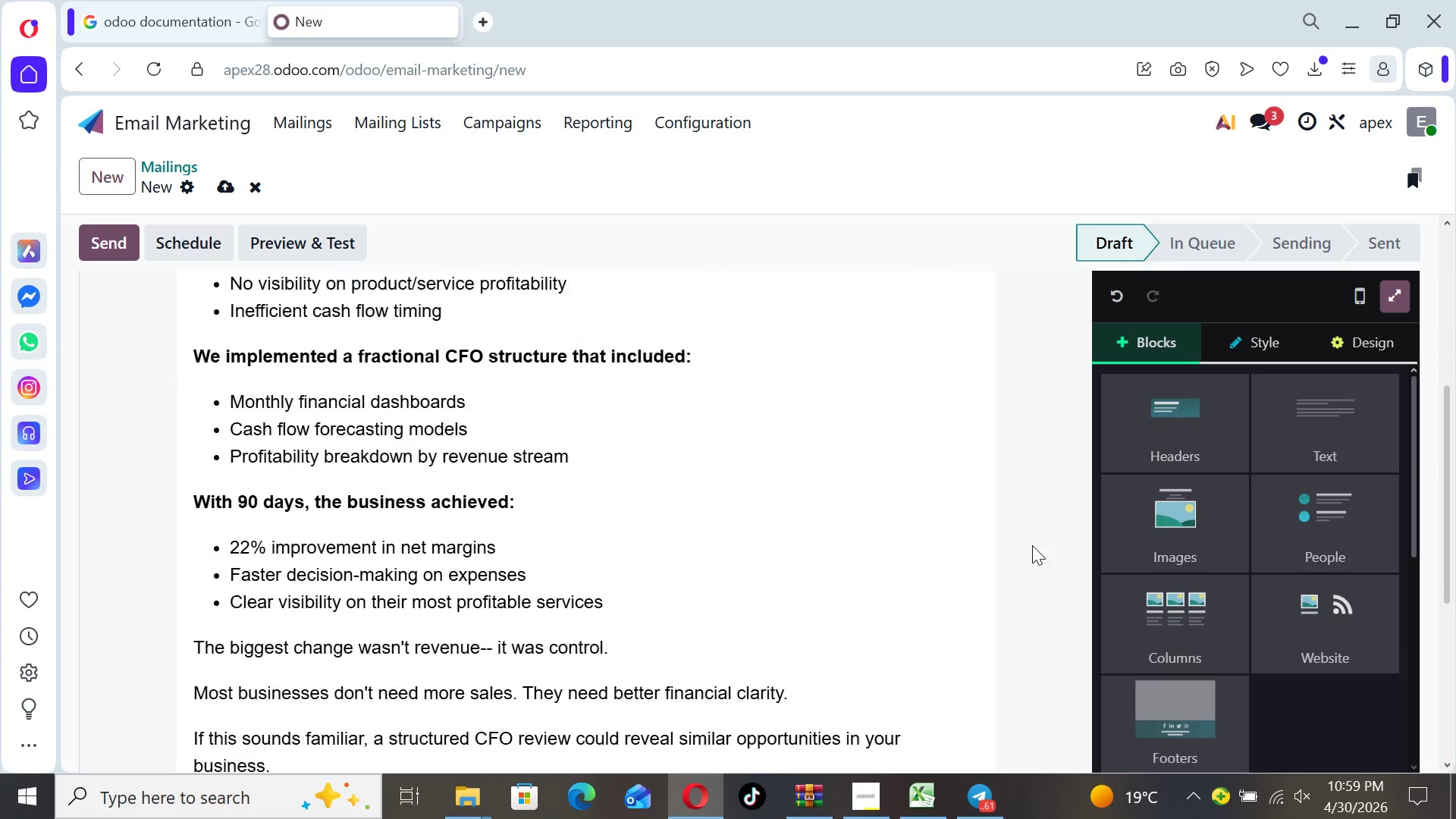 
key(ArrowDown)
 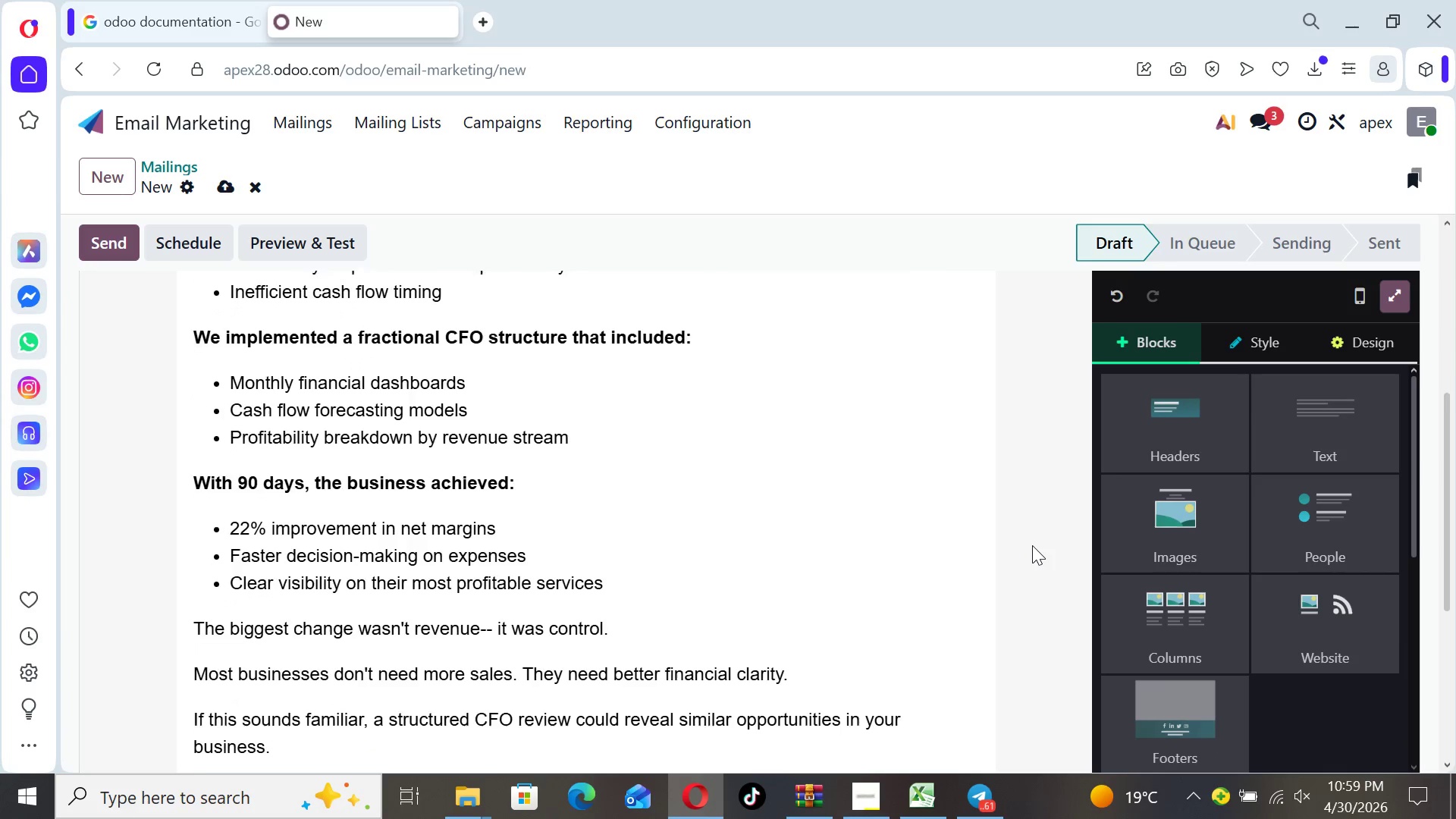 
key(ArrowDown)
 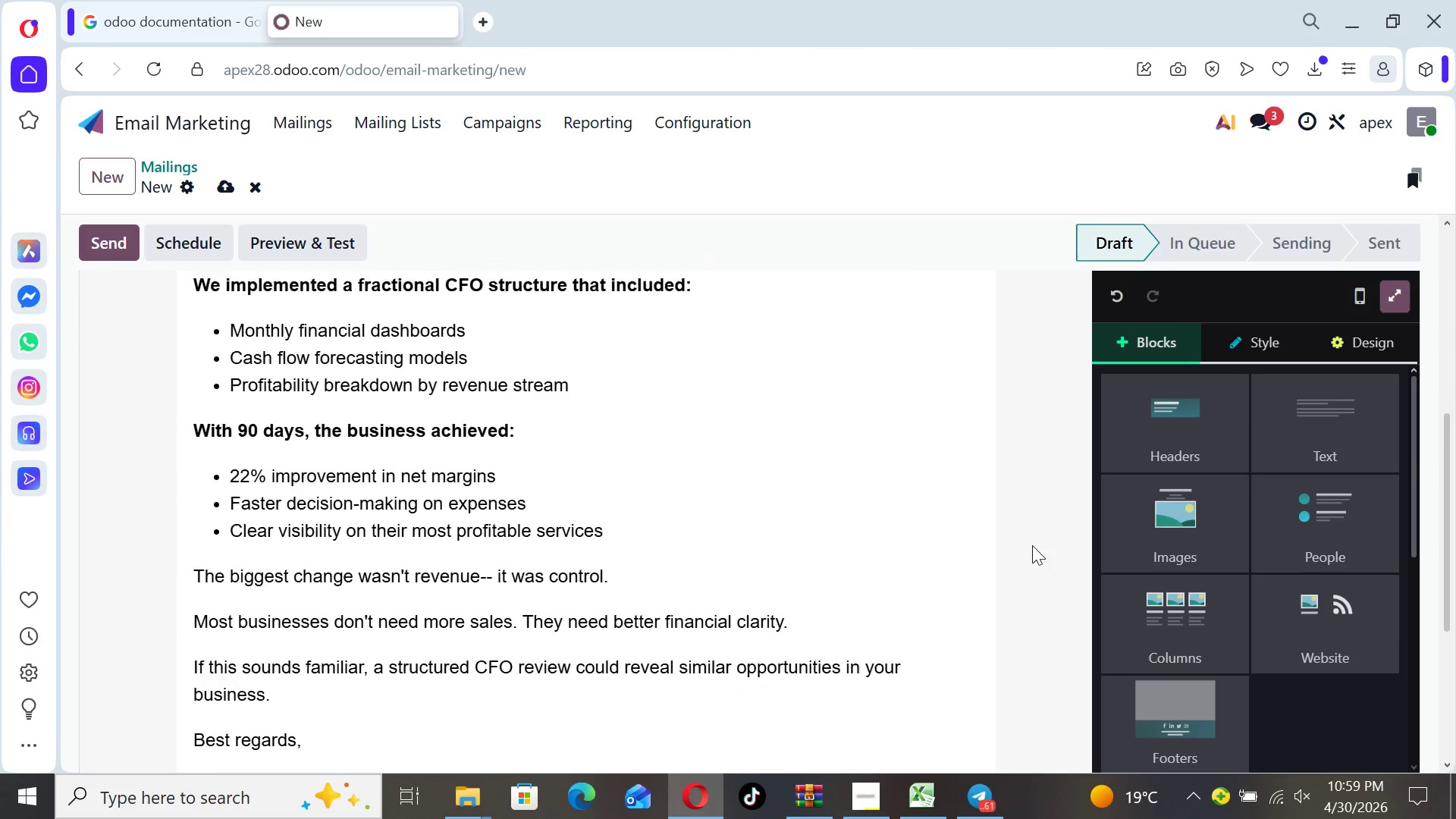 
key(ArrowDown)
 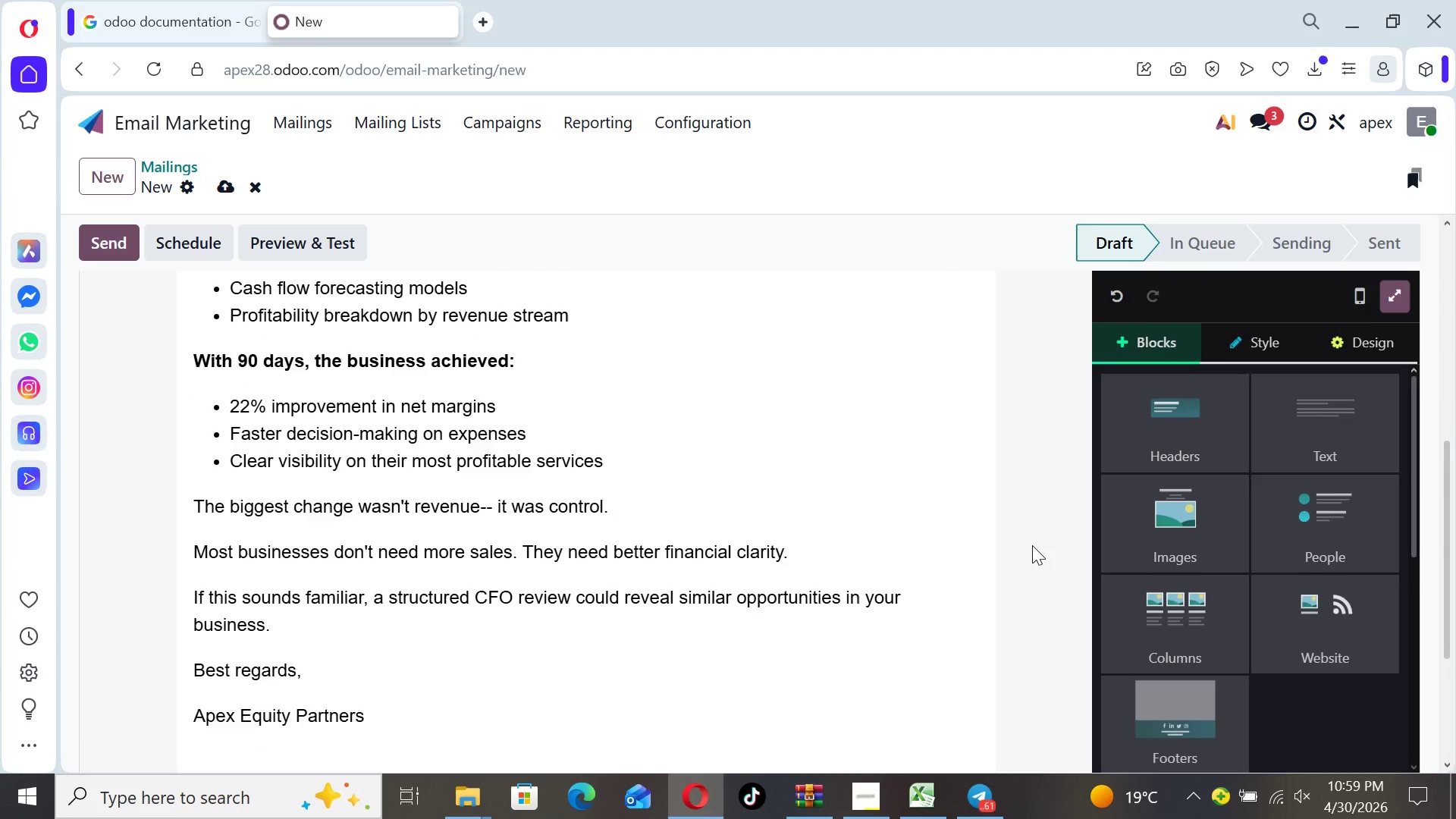 
key(ArrowDown)
 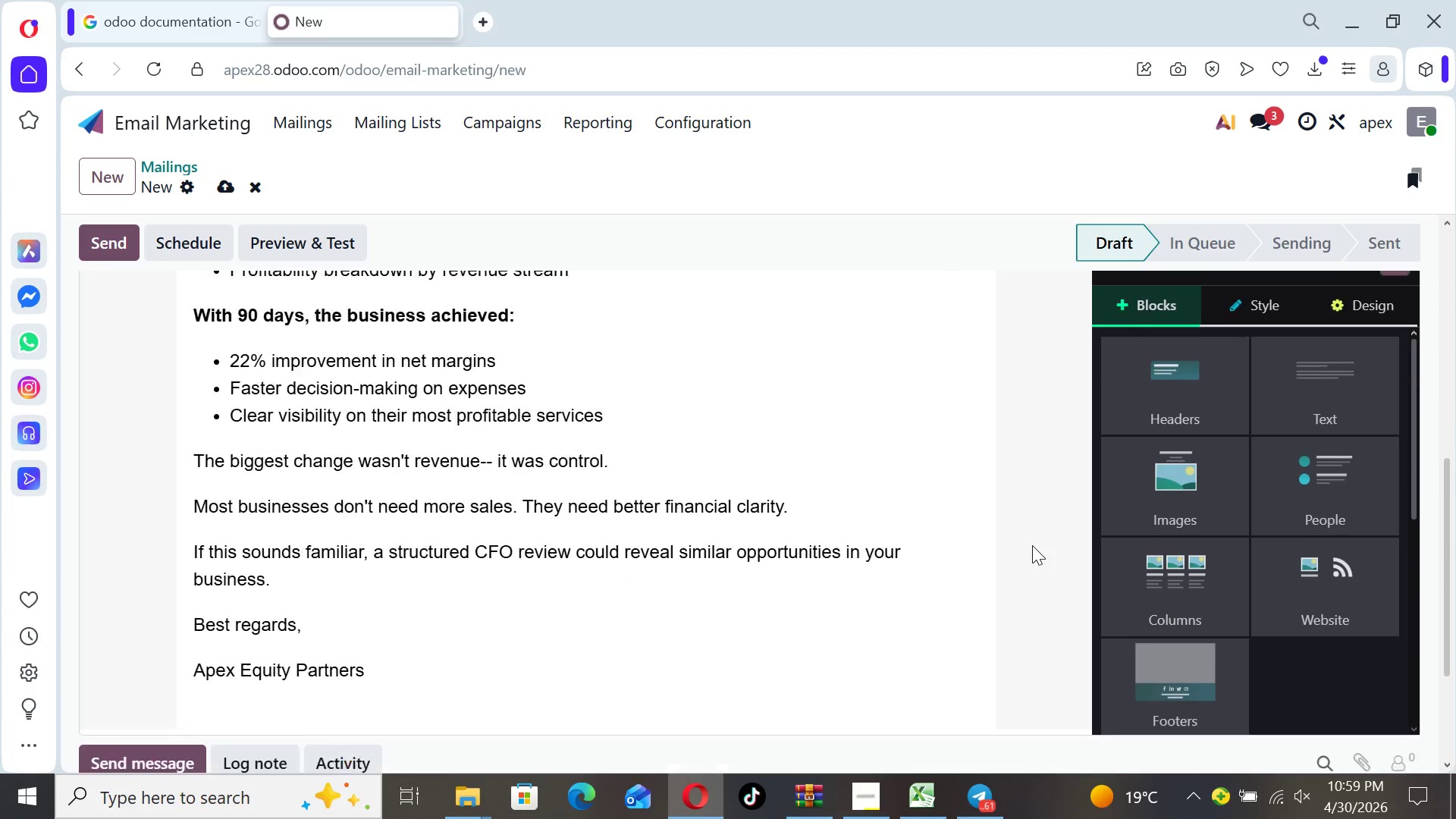 
key(ArrowDown)
 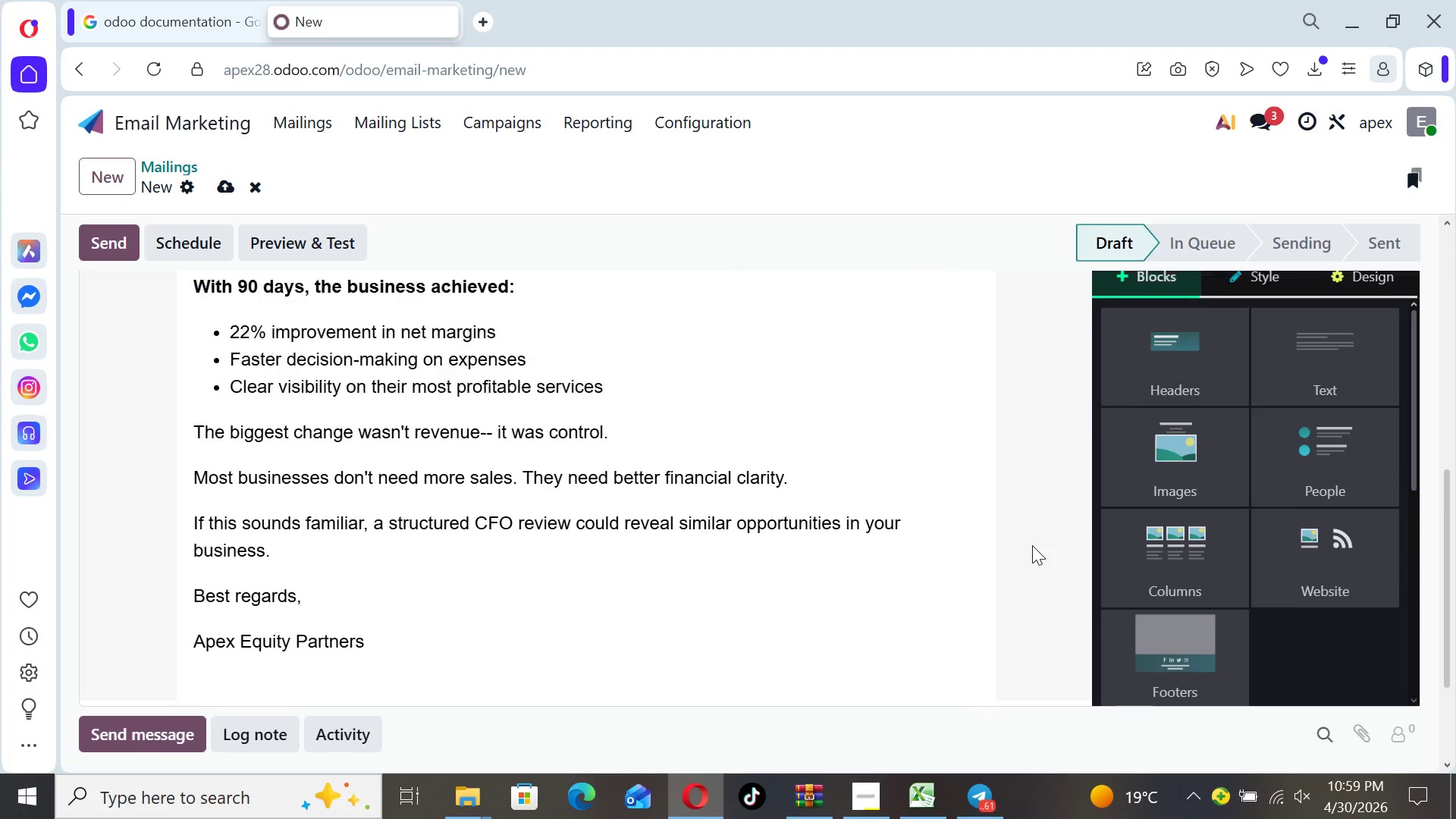 
key(ArrowDown)
 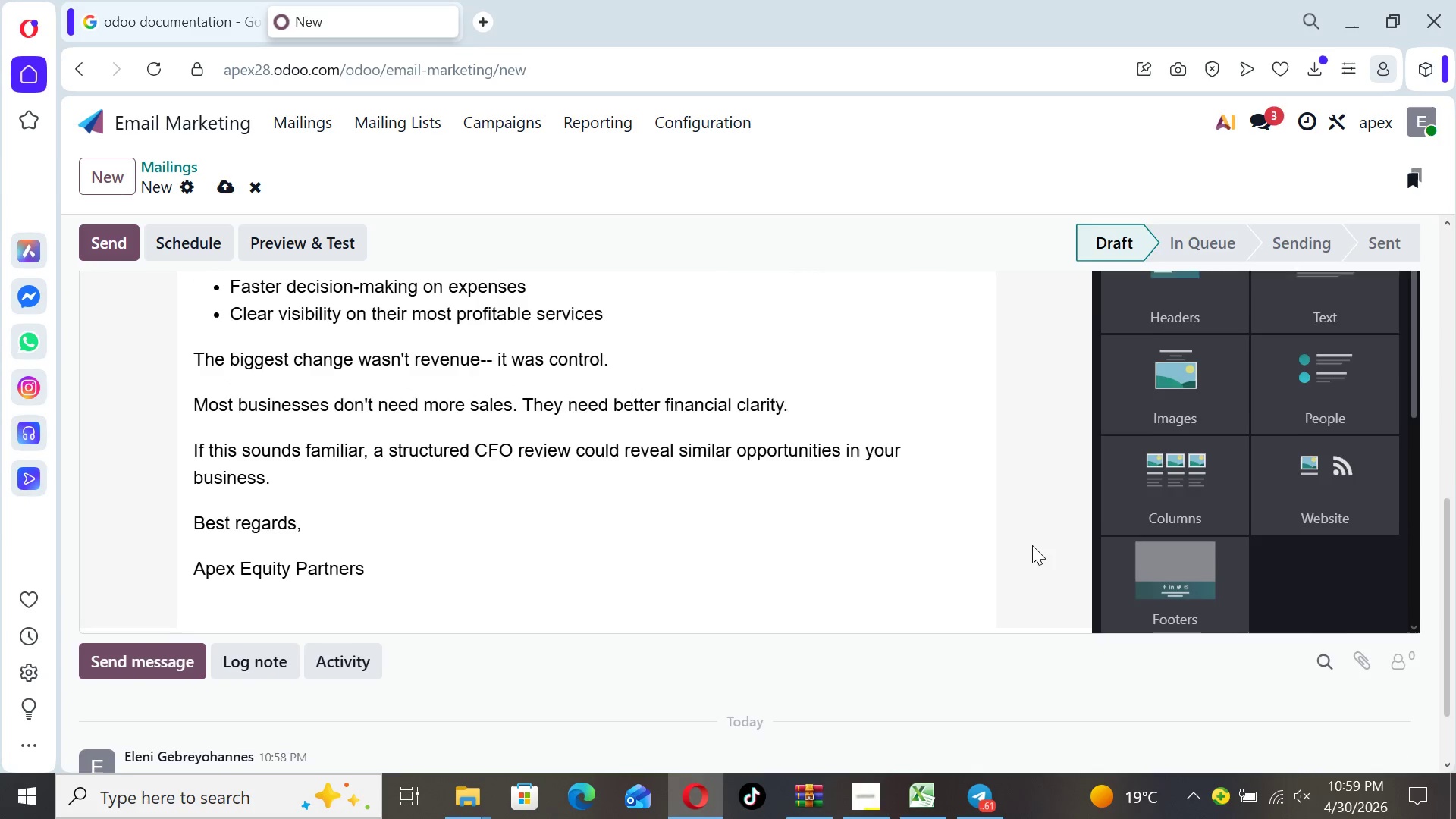 
key(ArrowUp)
 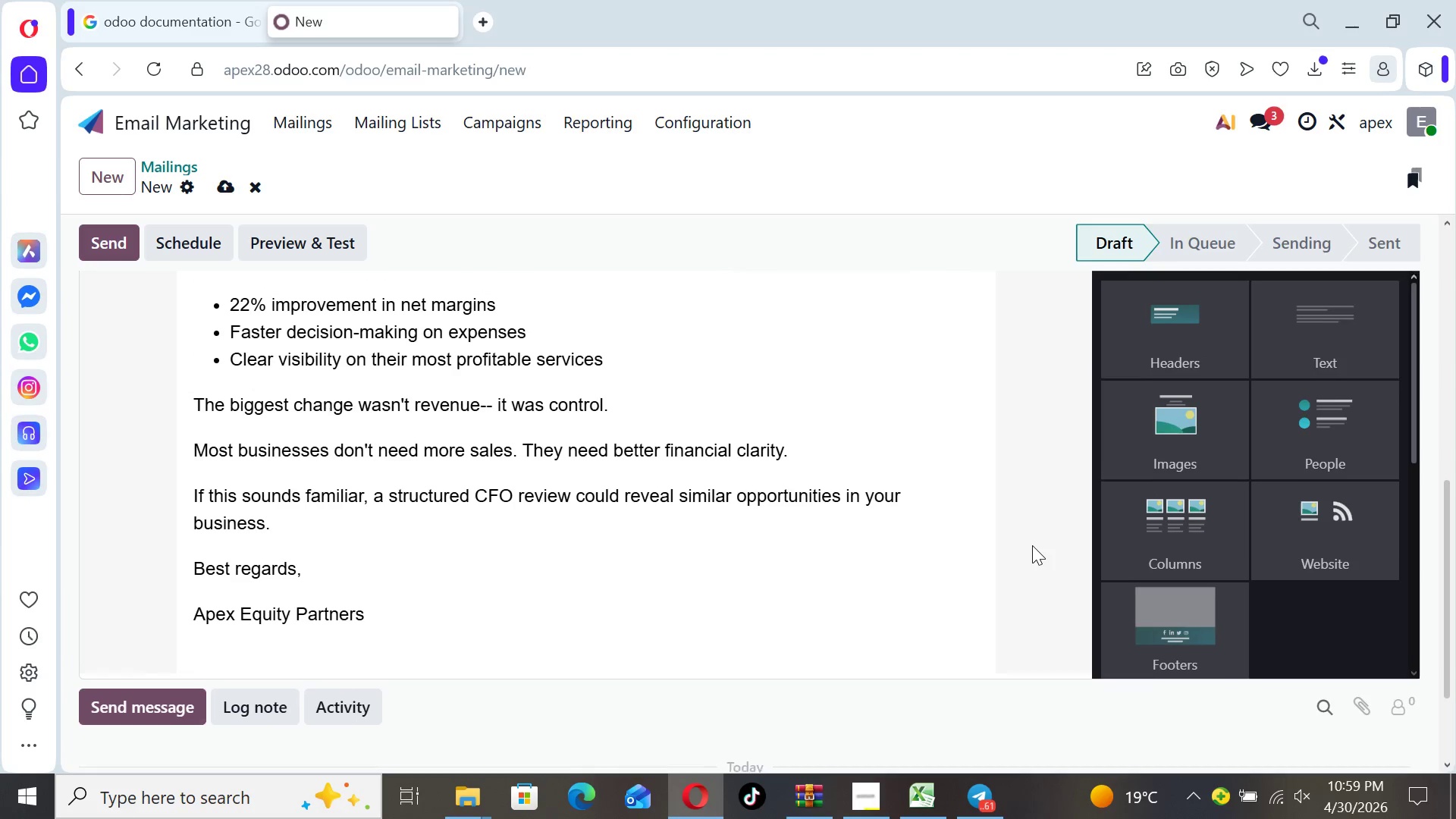 
key(ArrowUp)
 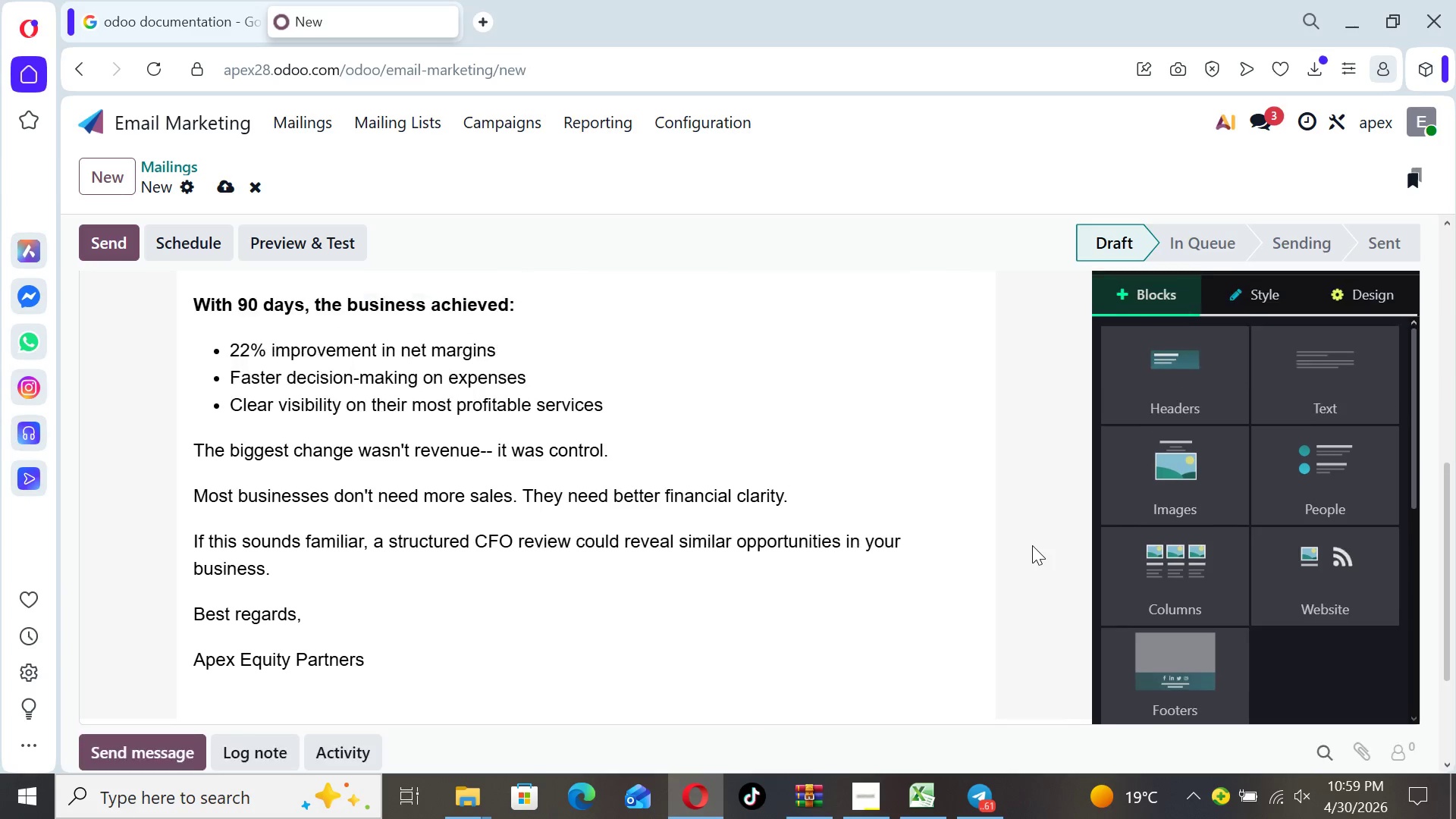 
key(ArrowUp)
 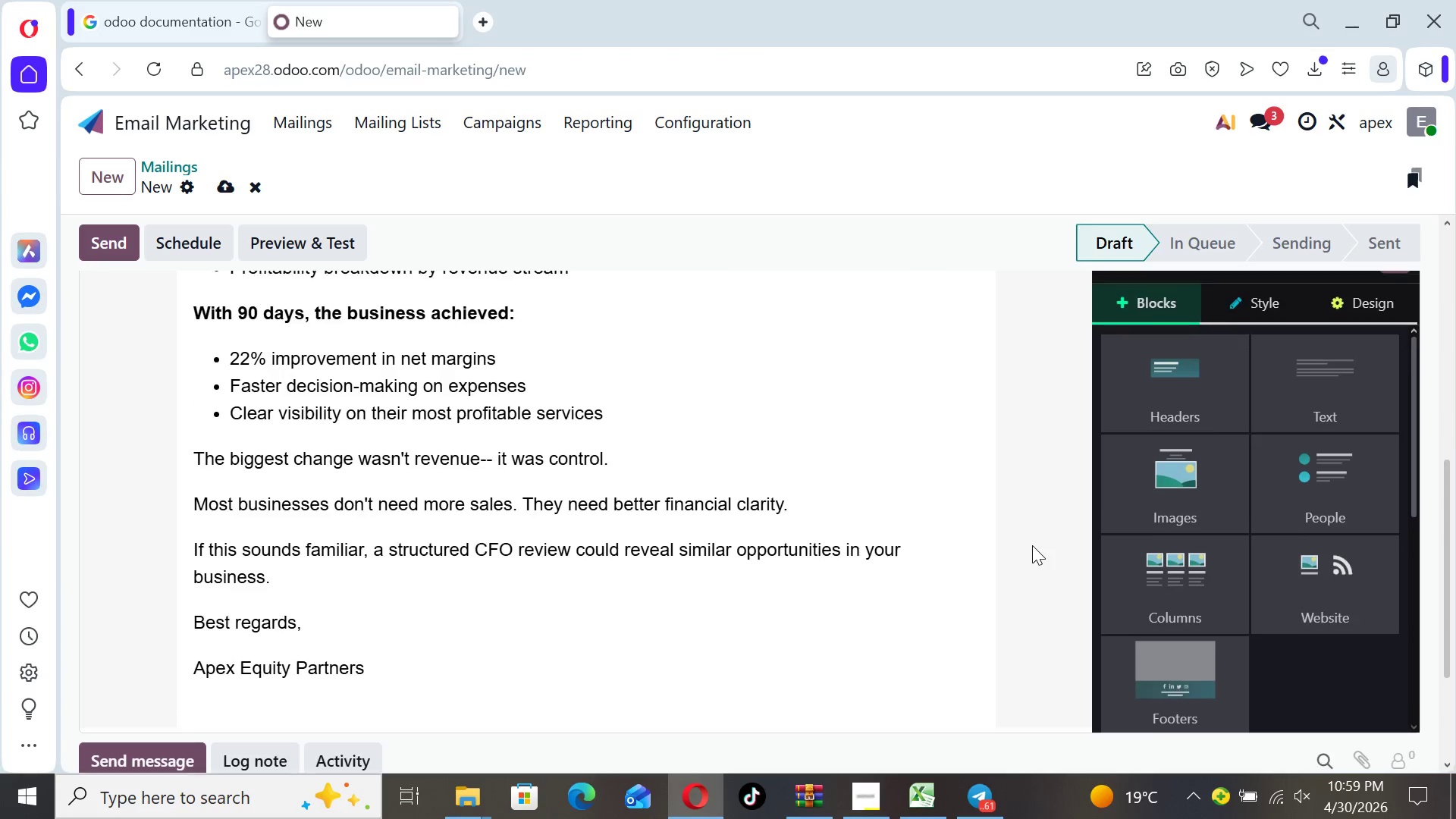 
key(ArrowUp)
 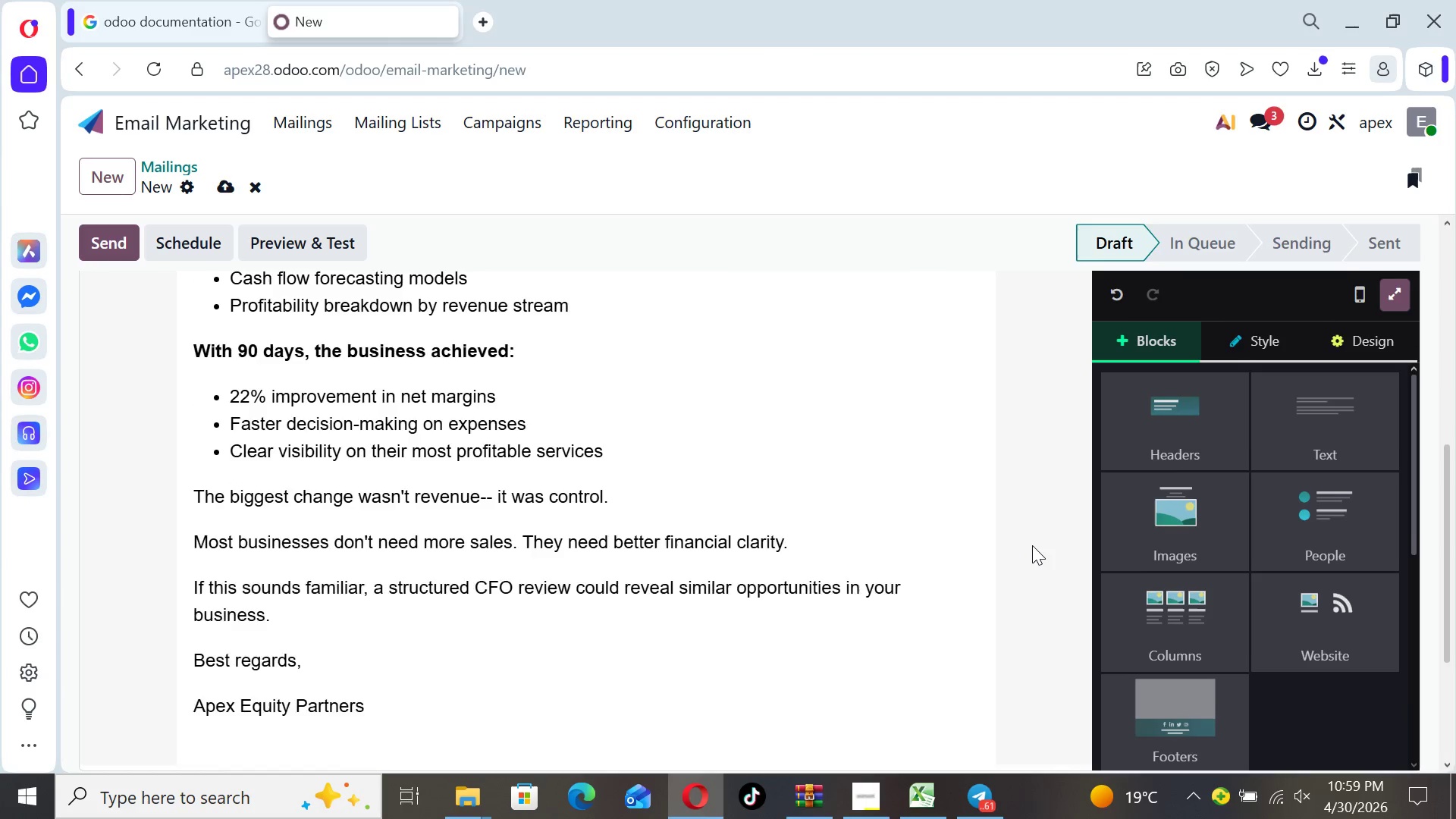 
key(ArrowUp)
 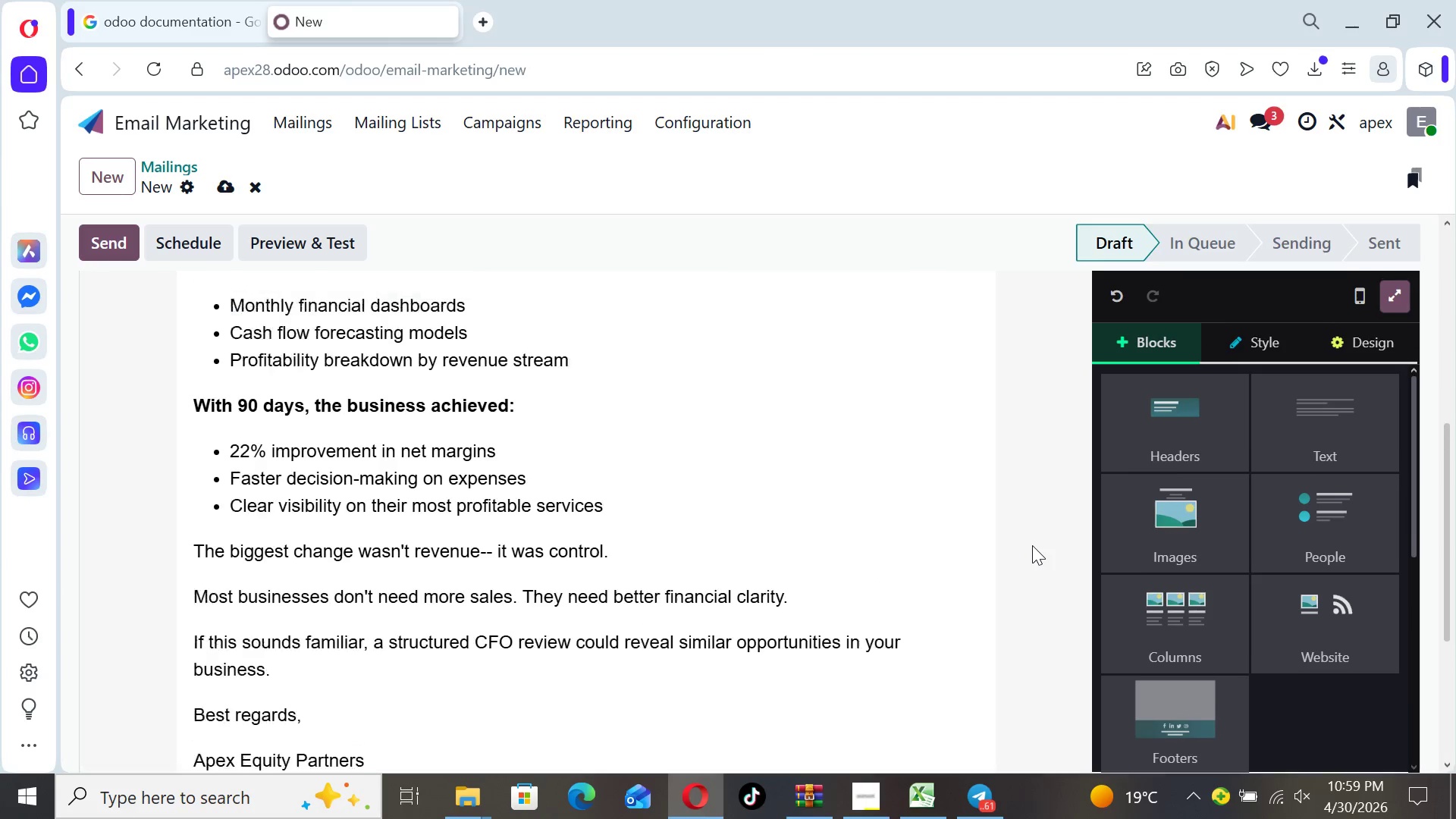 
key(ArrowUp)
 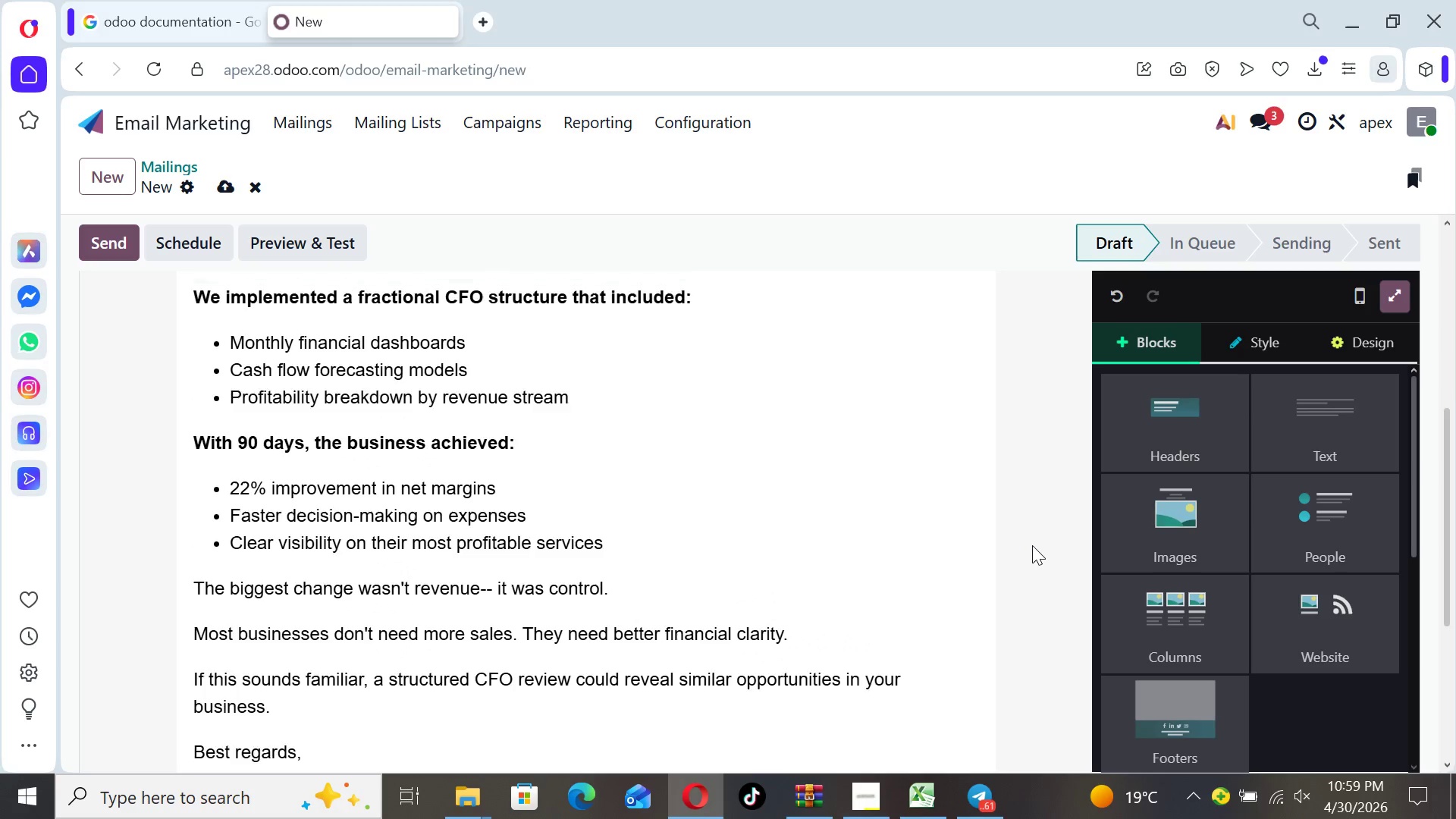 
key(ArrowUp)
 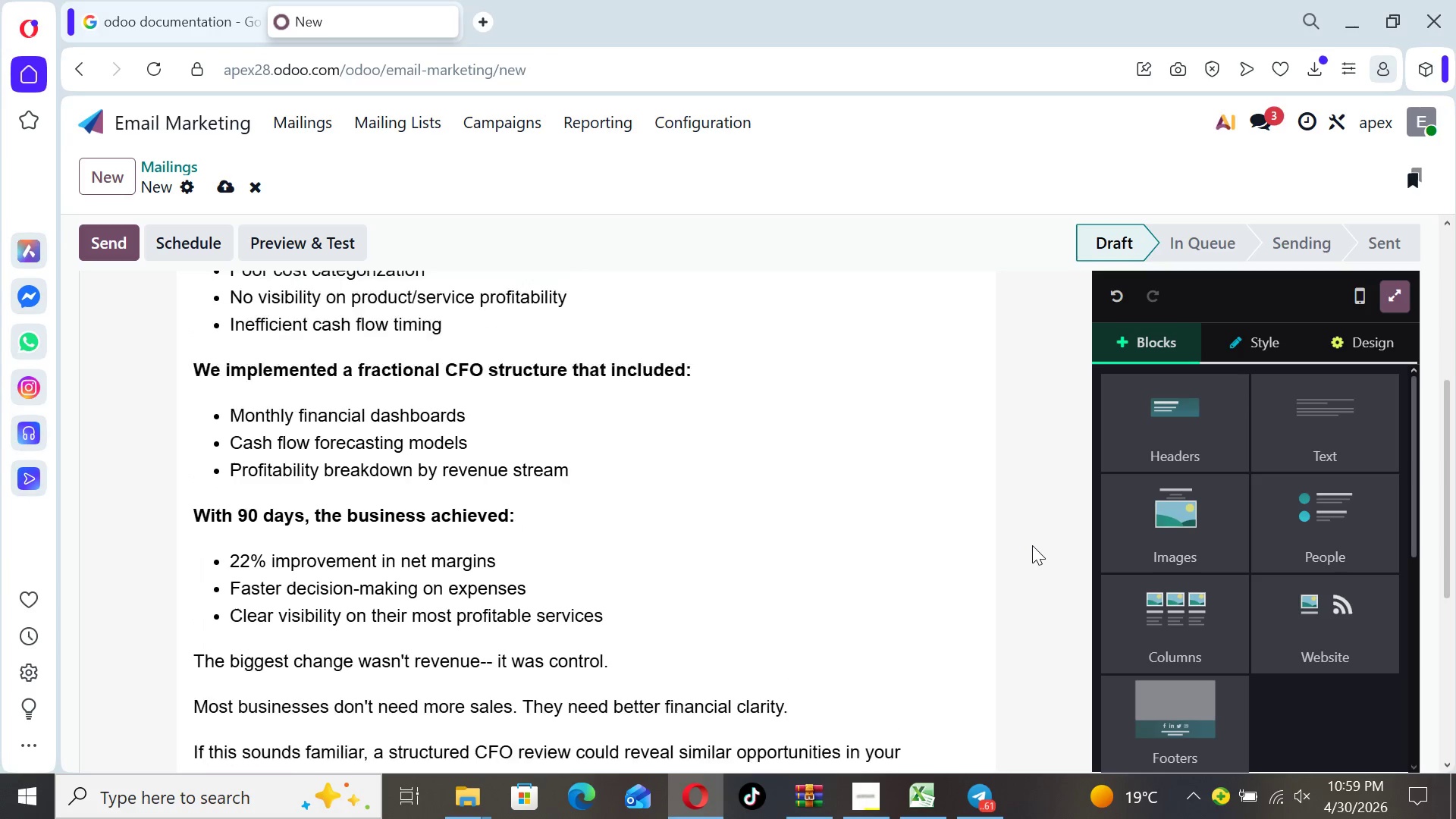 
key(ArrowUp)
 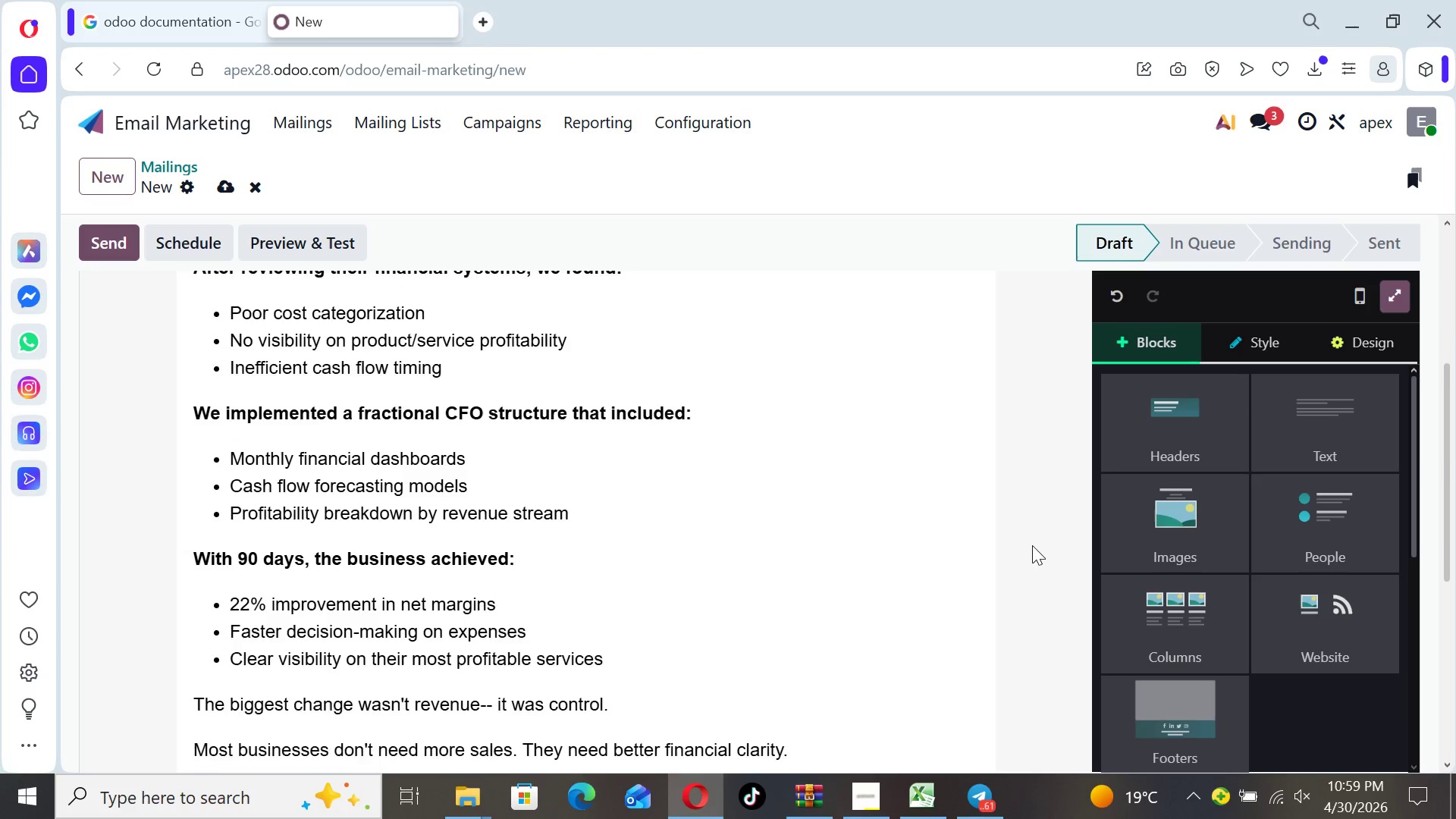 
key(ArrowUp)
 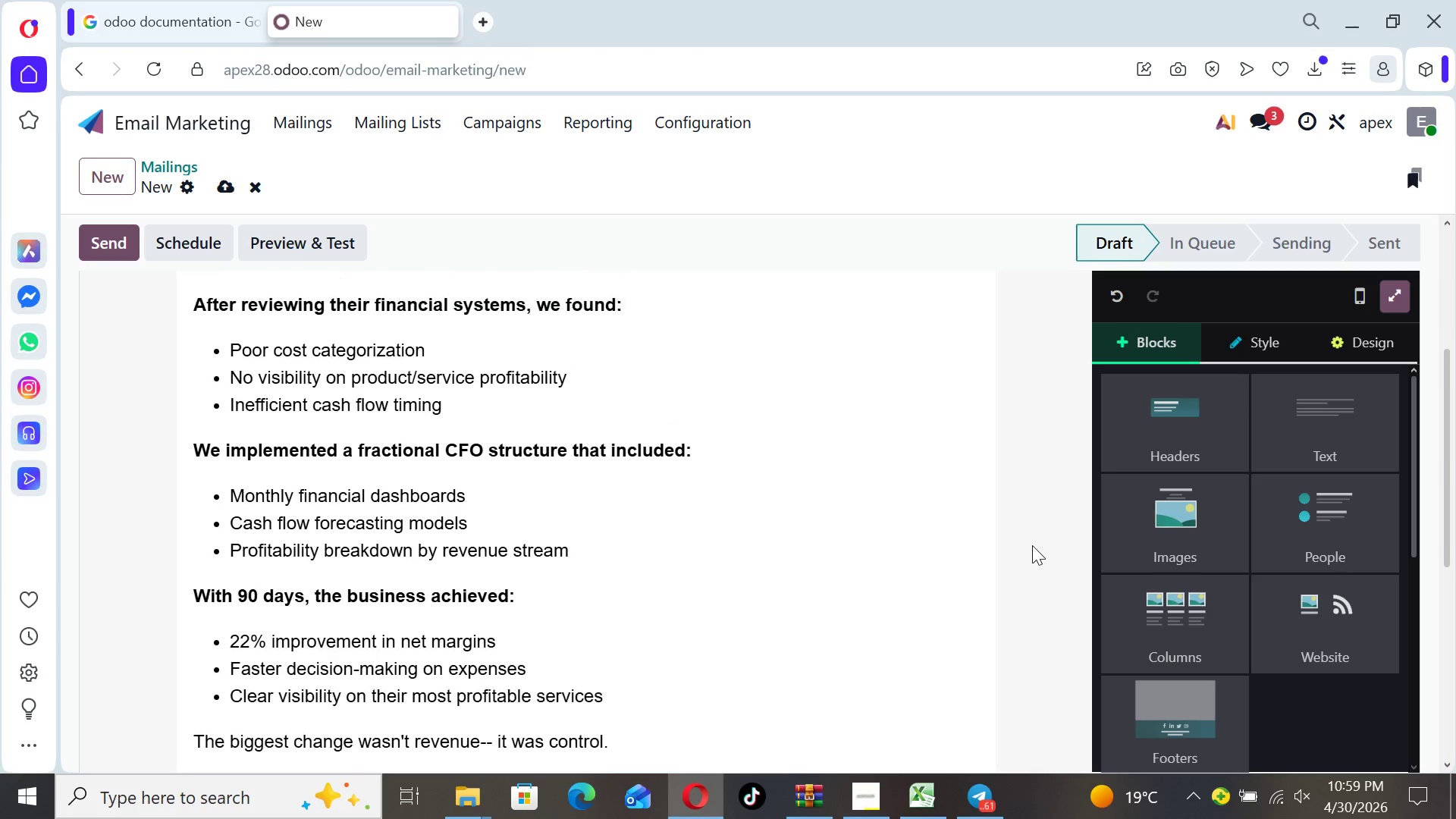 
key(ArrowUp)
 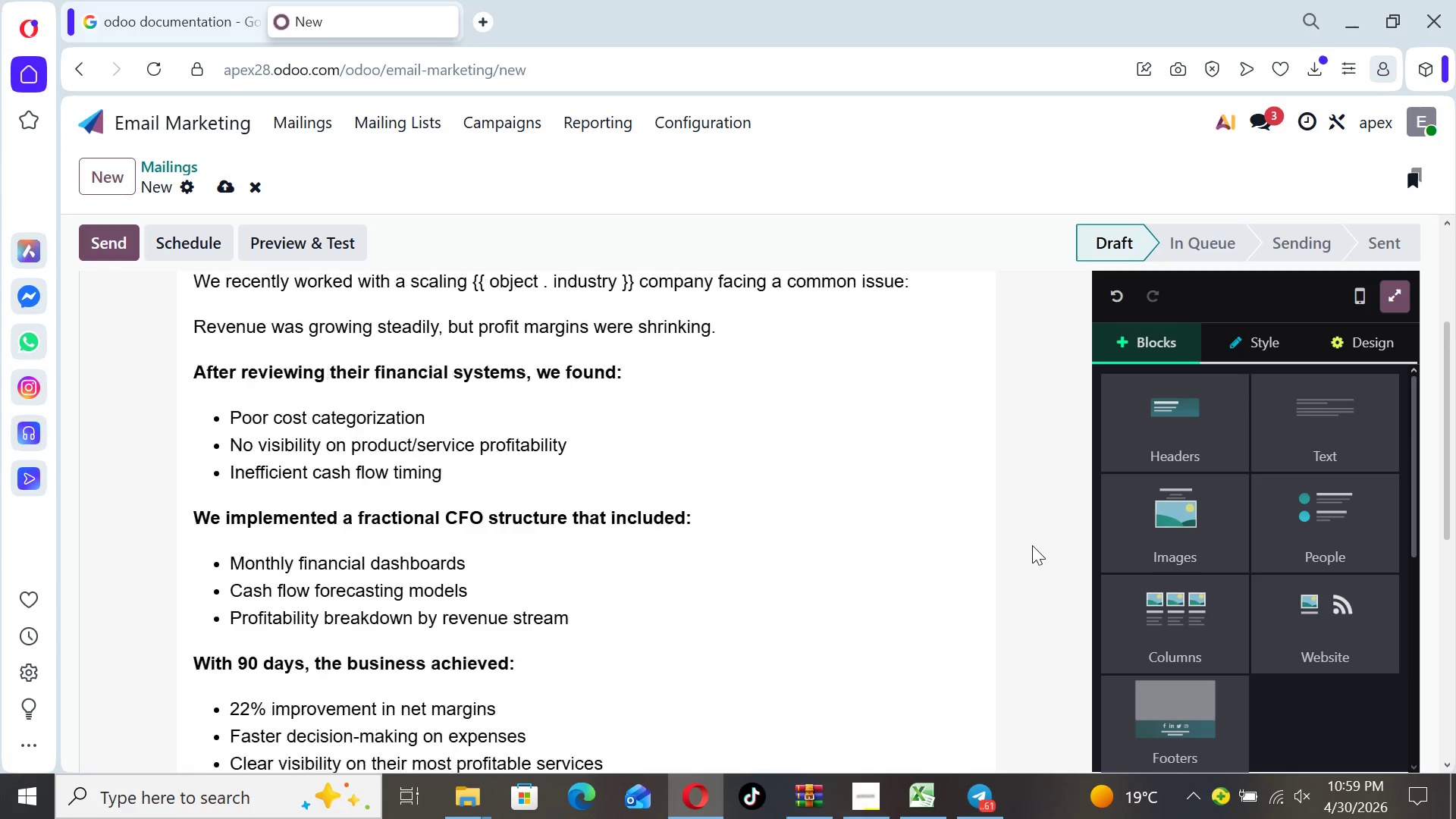 
key(ArrowUp)
 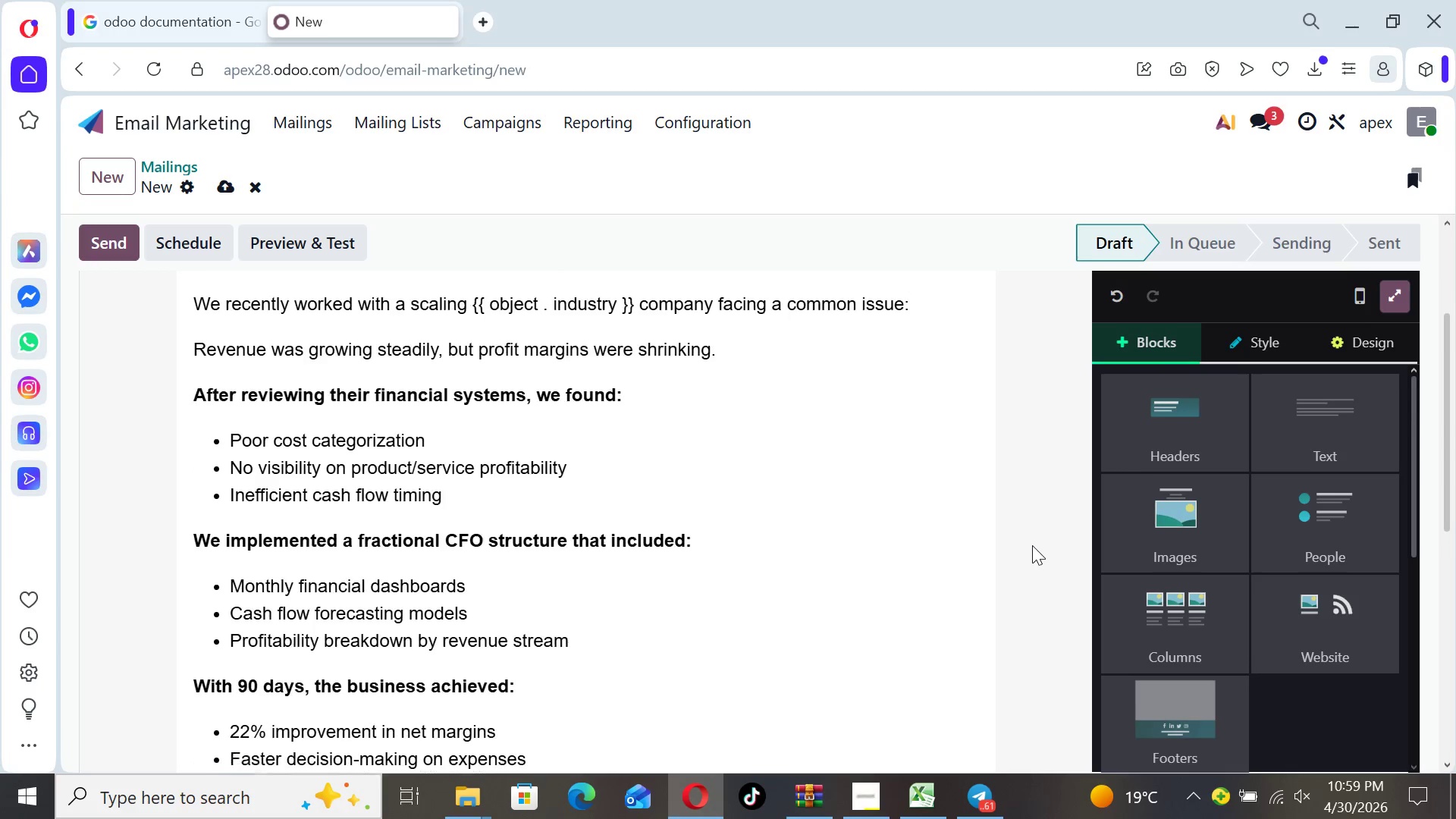 
key(ArrowUp)
 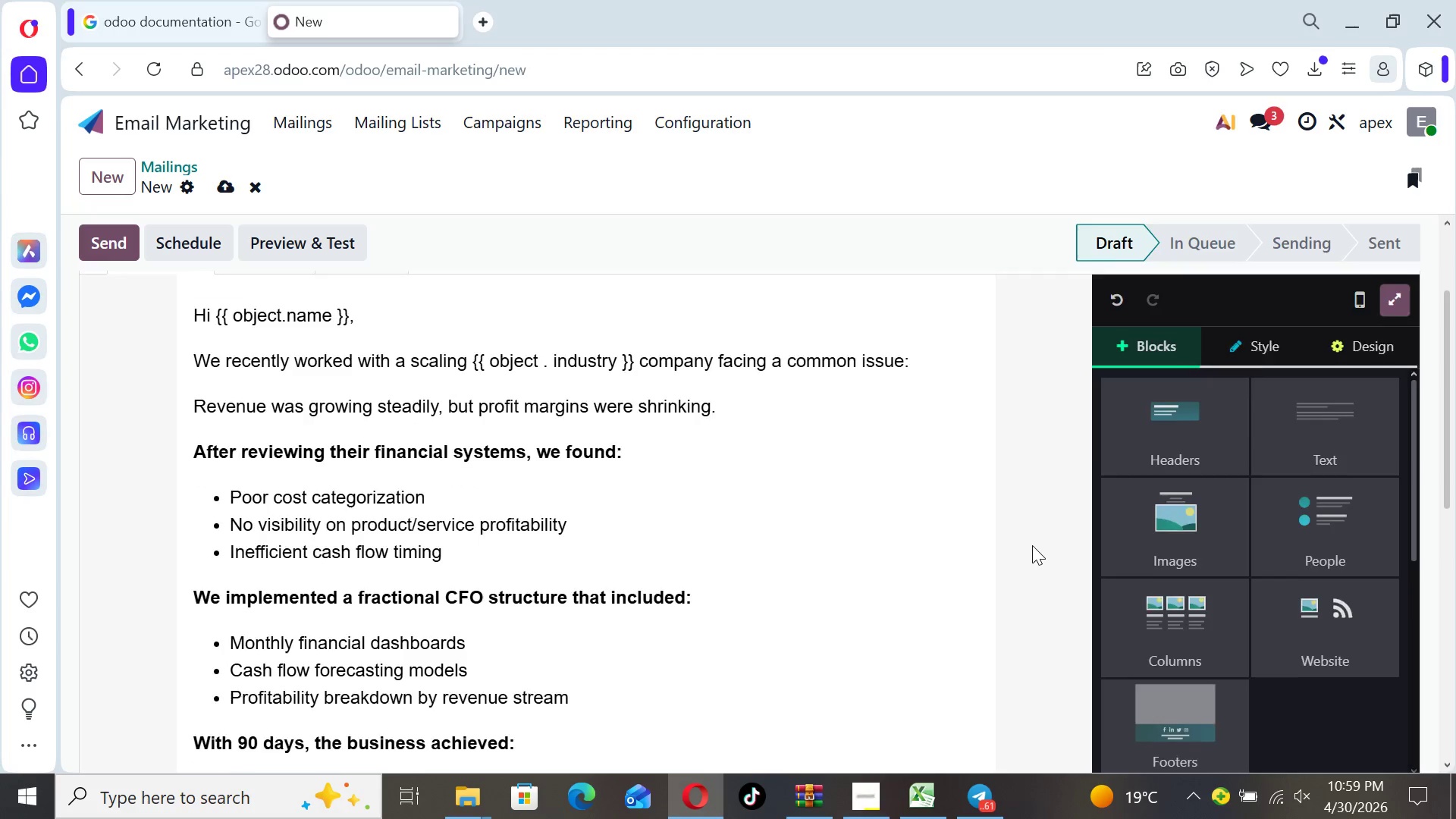 
key(ArrowUp)
 